 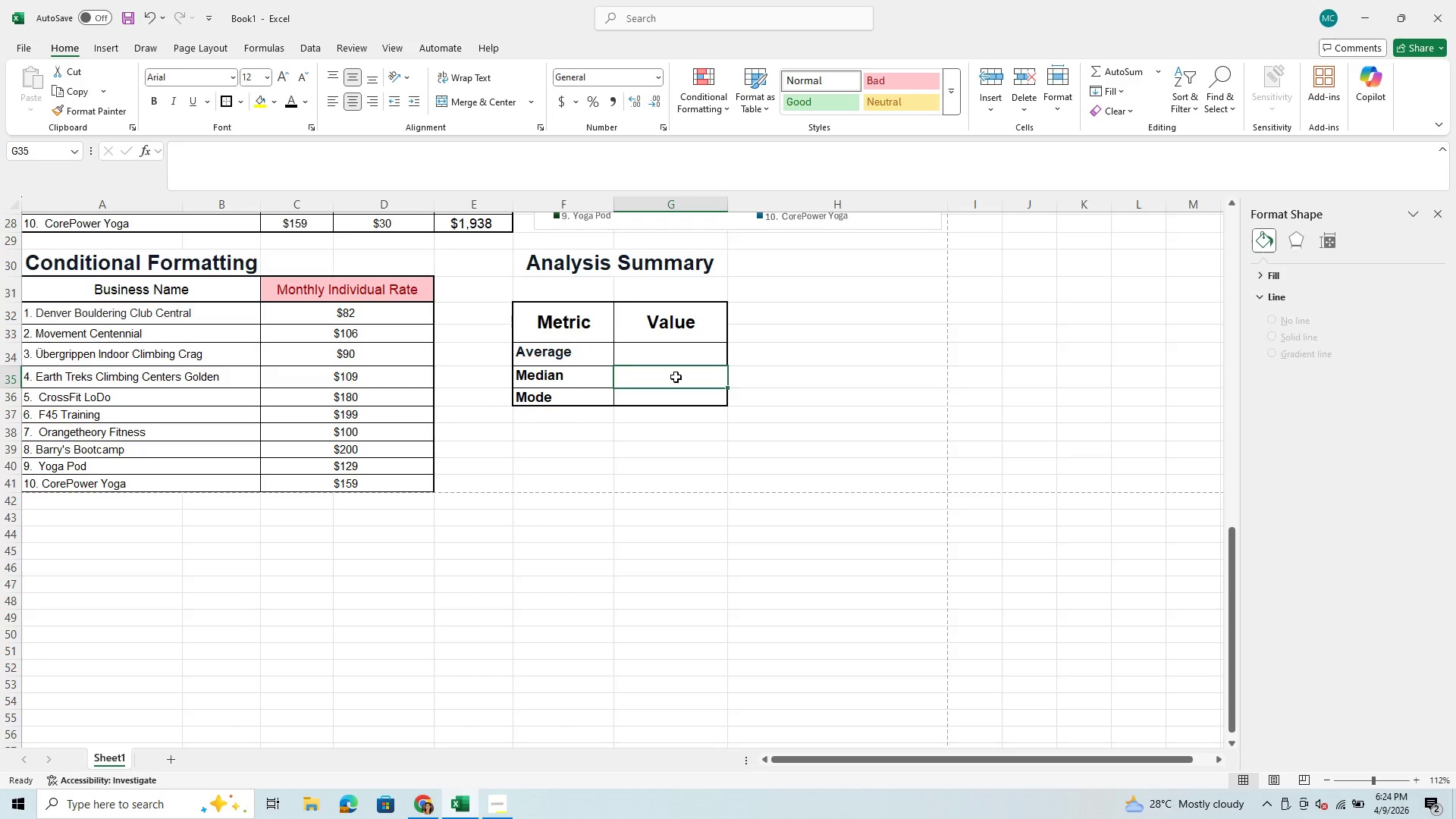 
key(Equal)
 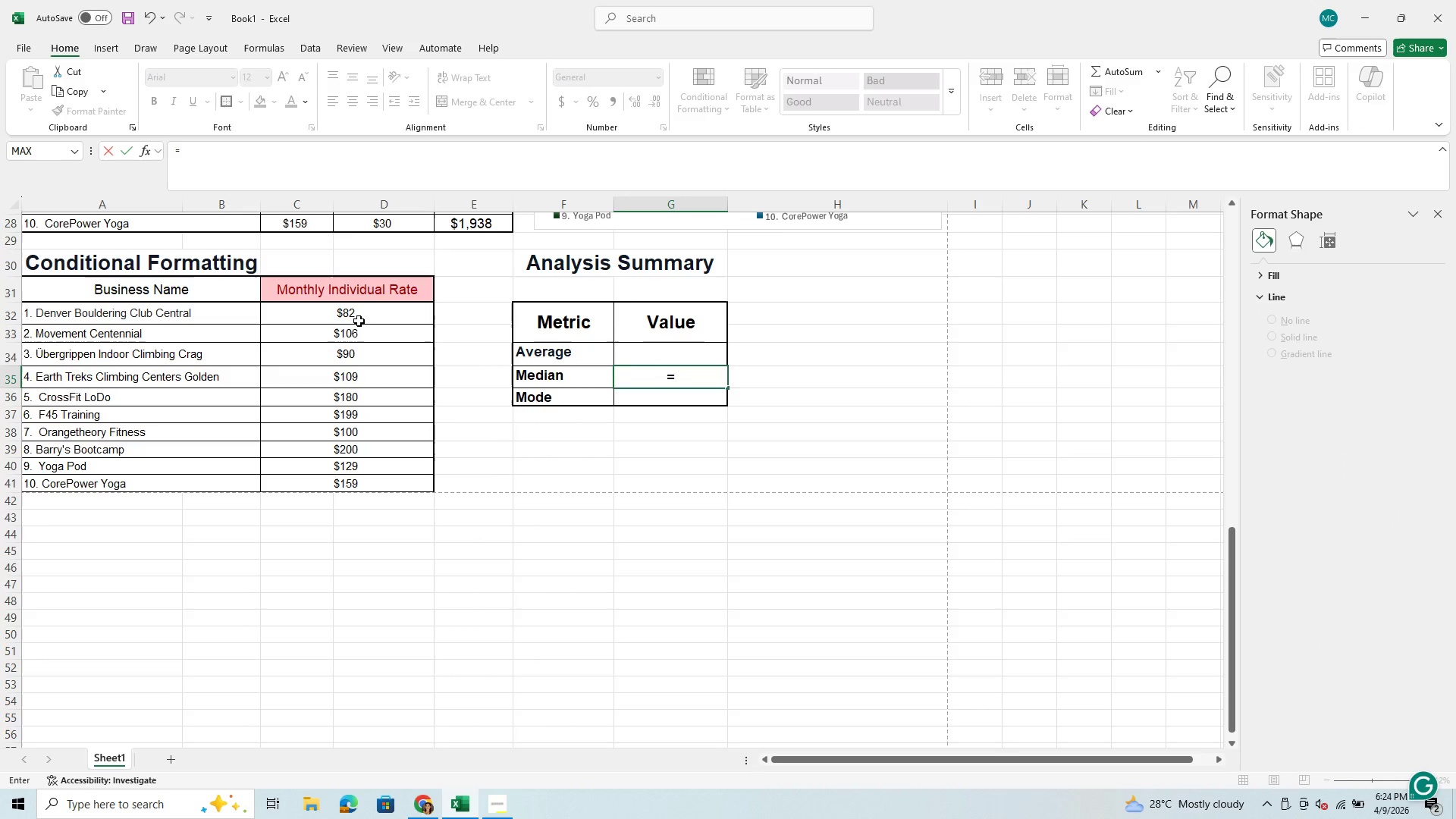 
left_click_drag(start_coordinate=[360, 312], to_coordinate=[365, 492])
 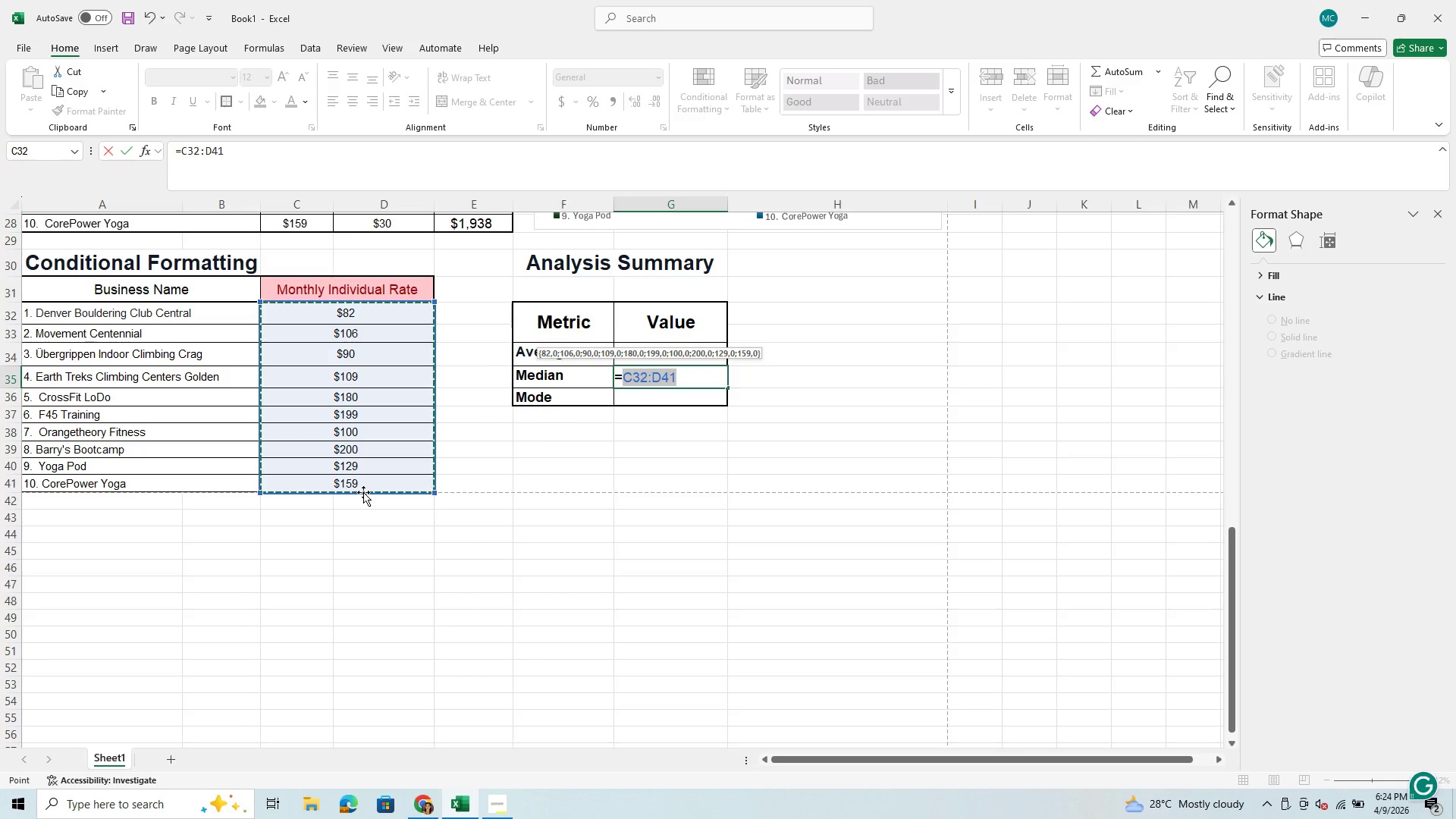 
key(Slash)
 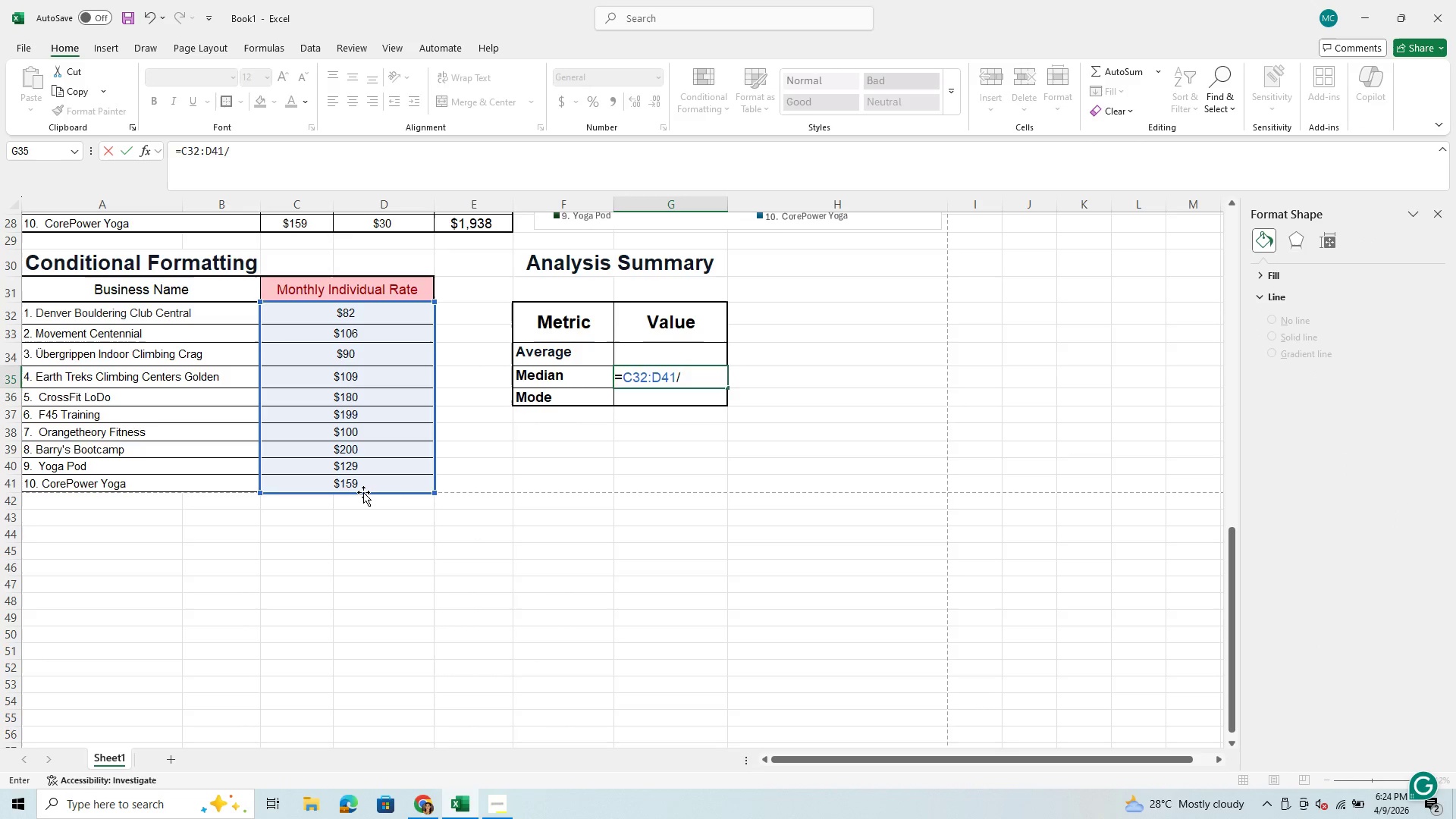 
key(1)
 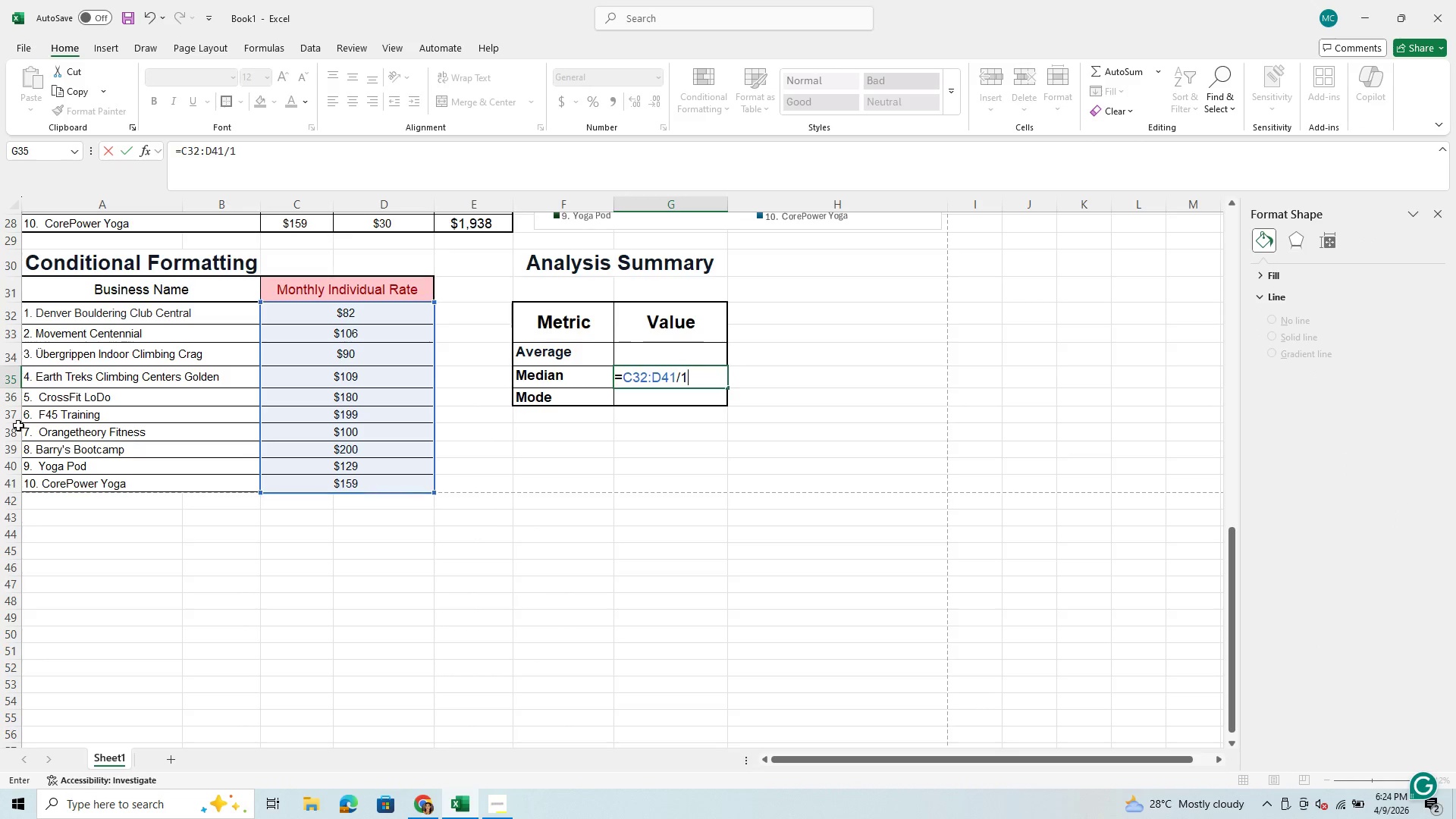 
key(2)
 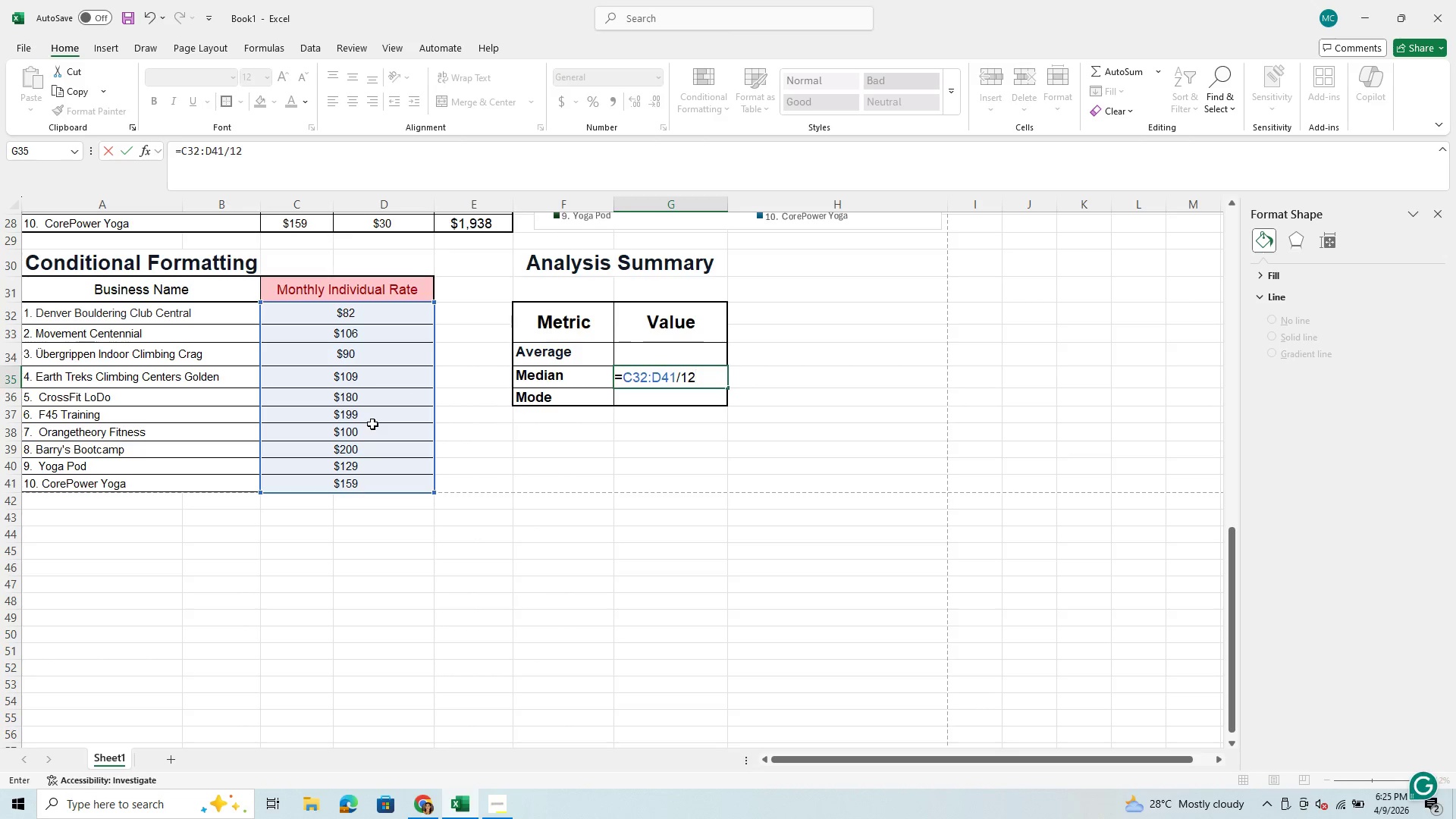 
wait(8.62)
 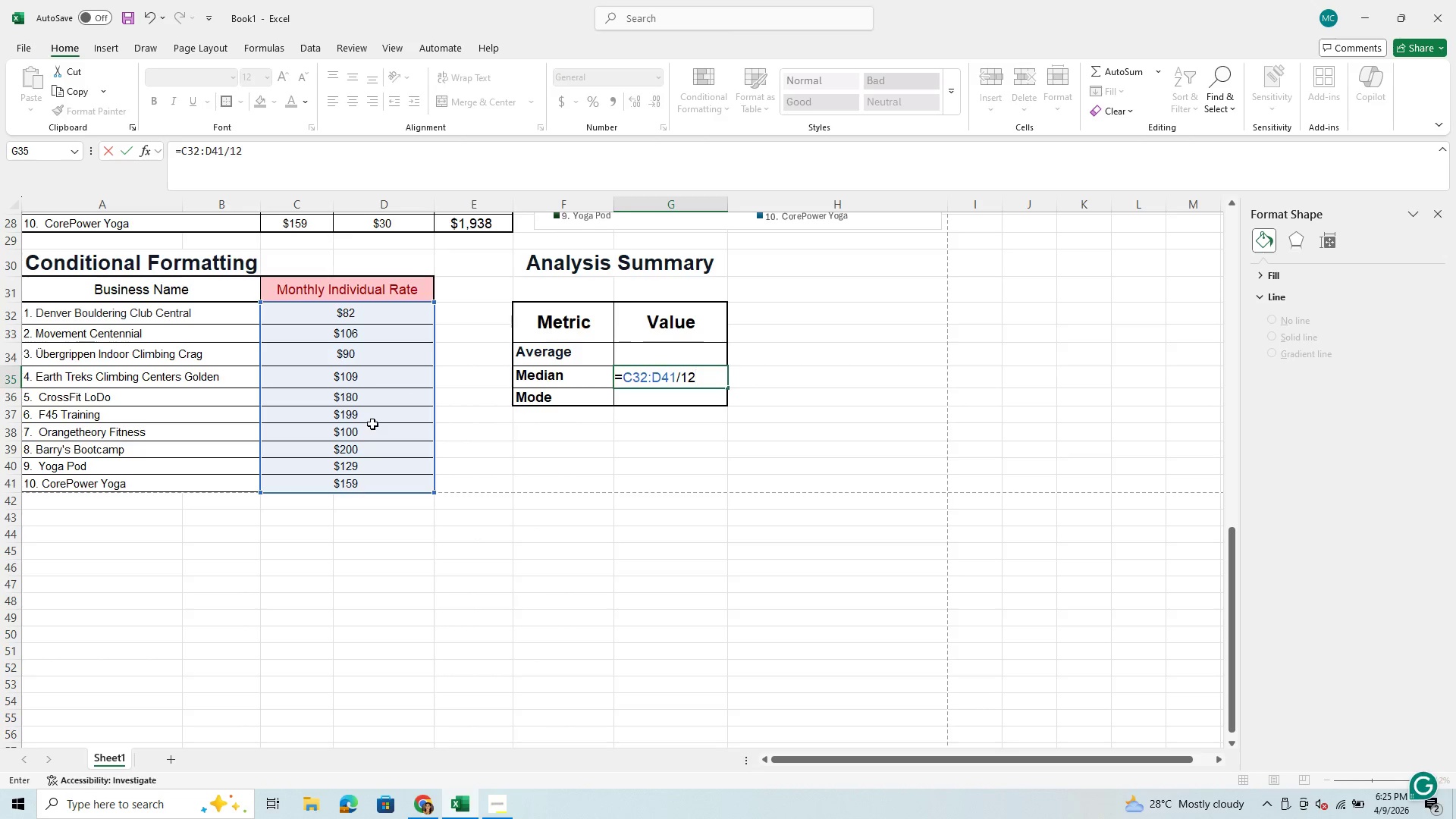 
key(Backspace)
 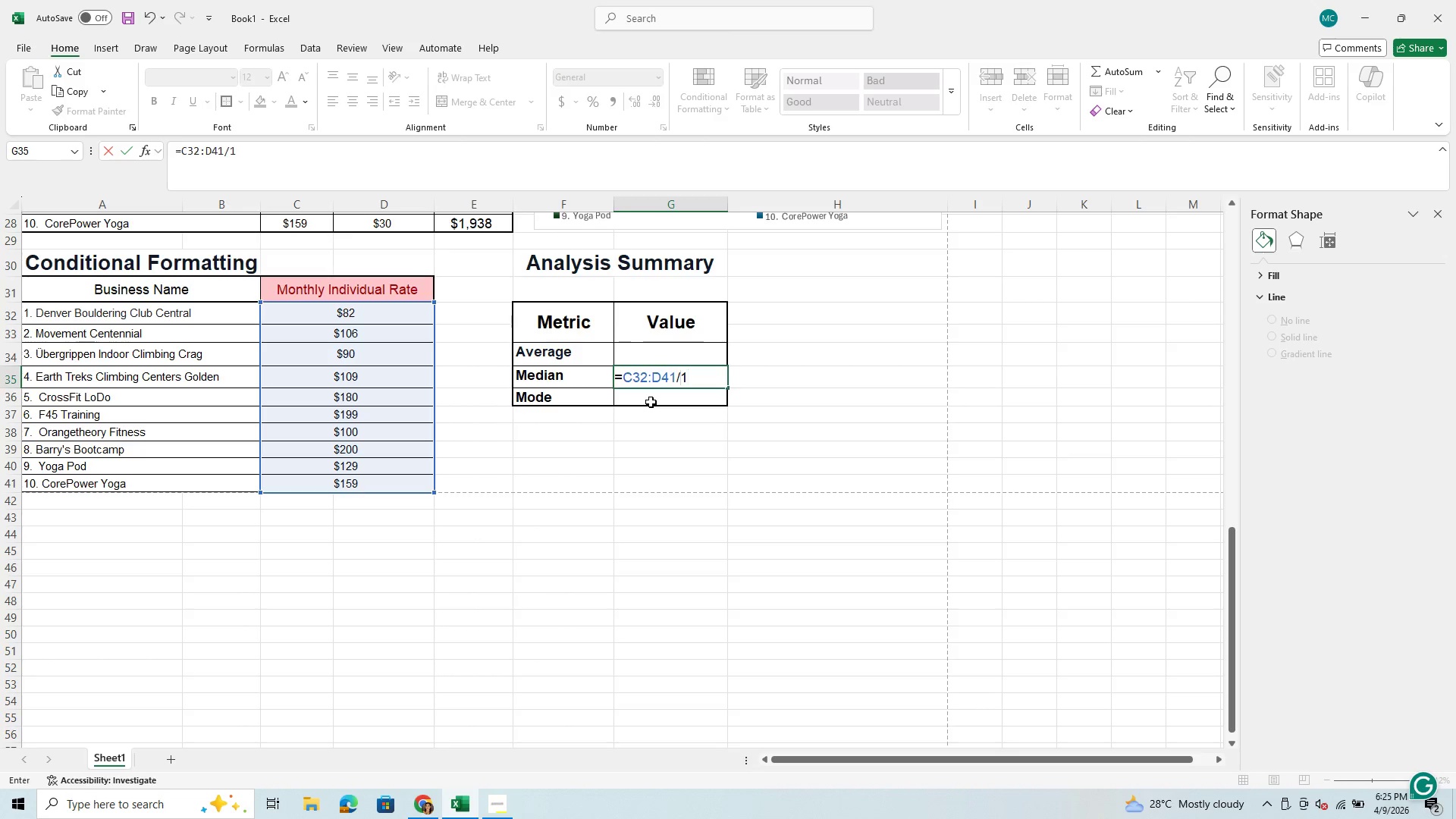 
key(Backspace)
 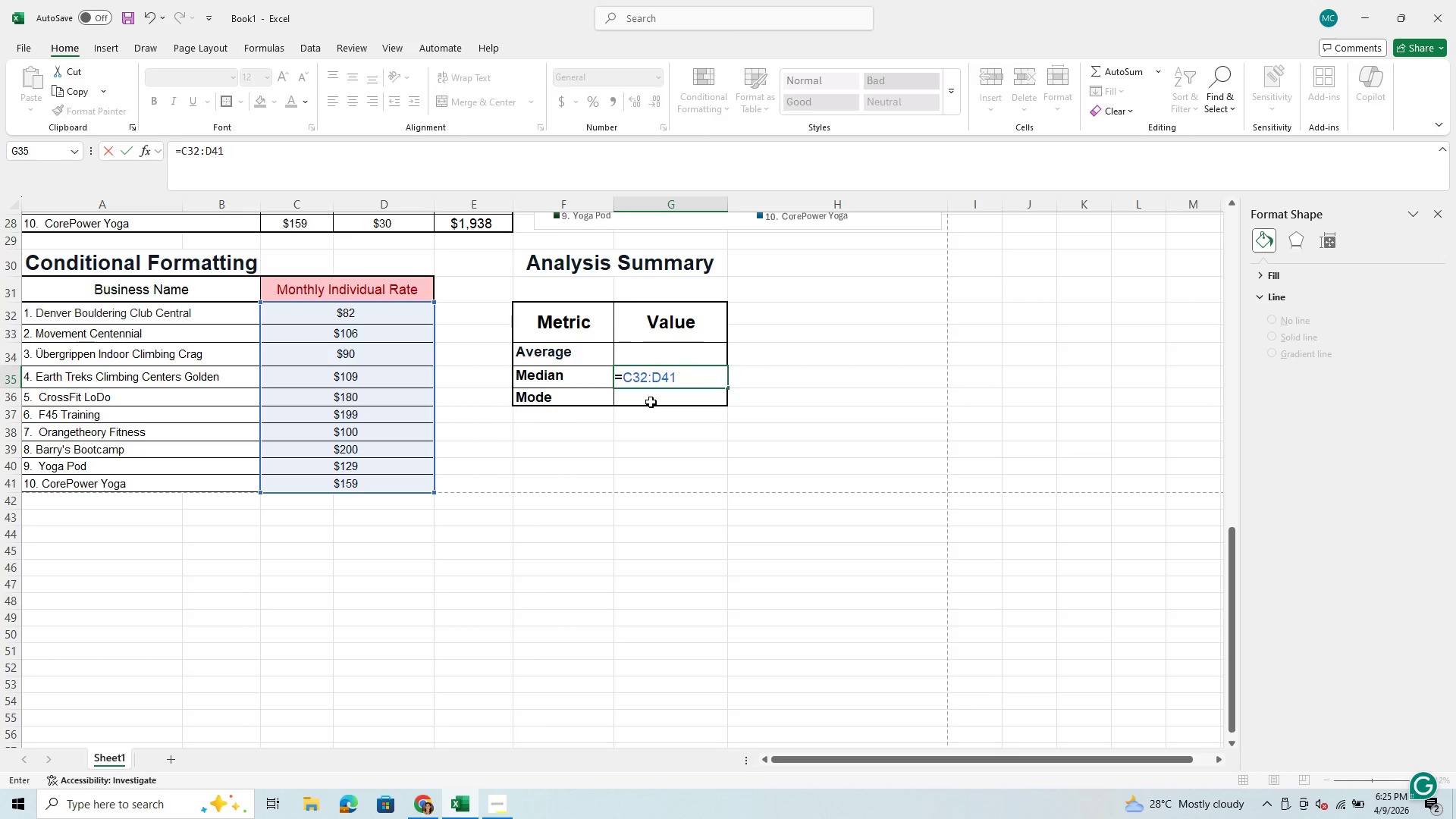 
key(Backspace)
 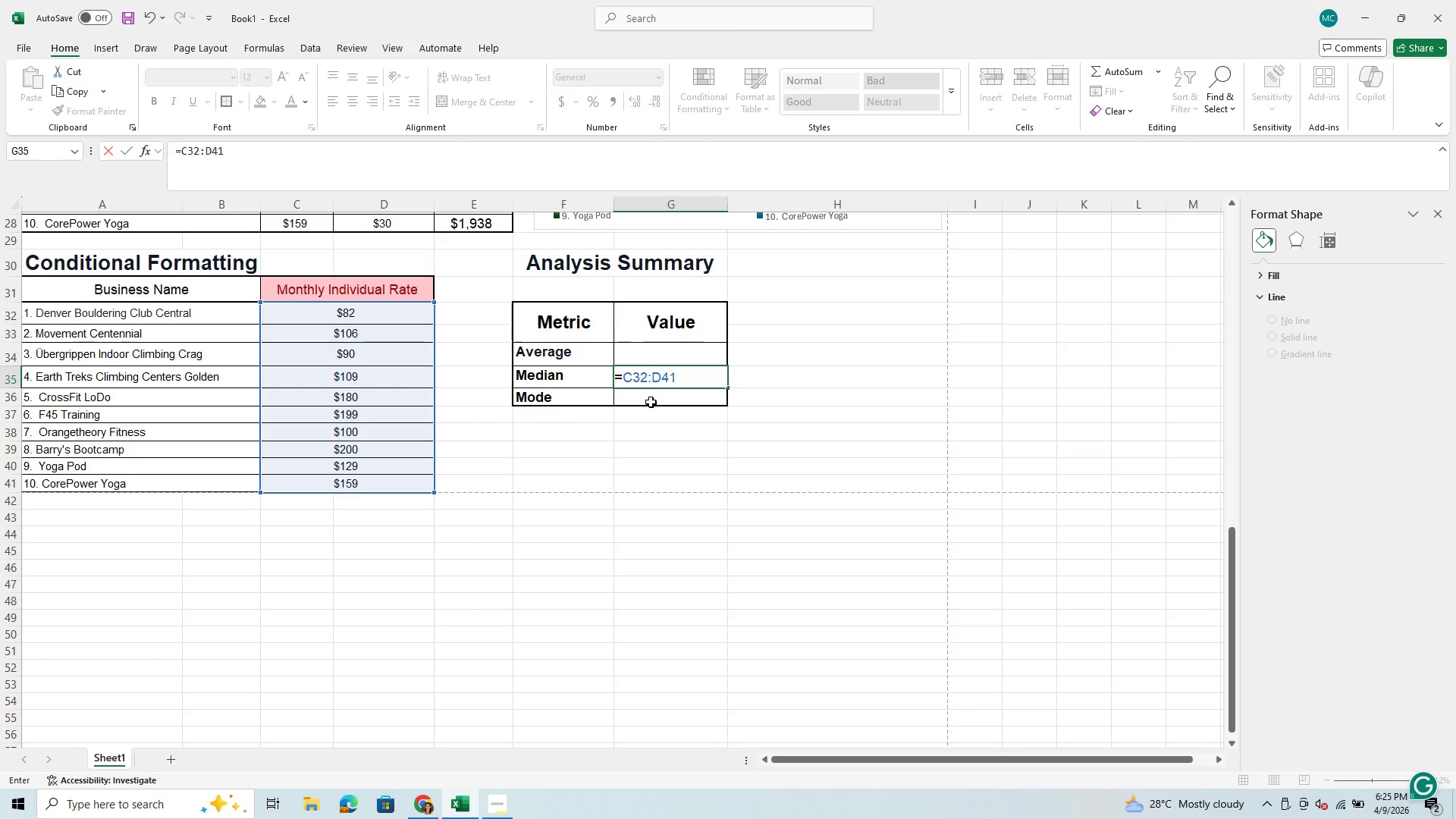 
key(Backspace)
 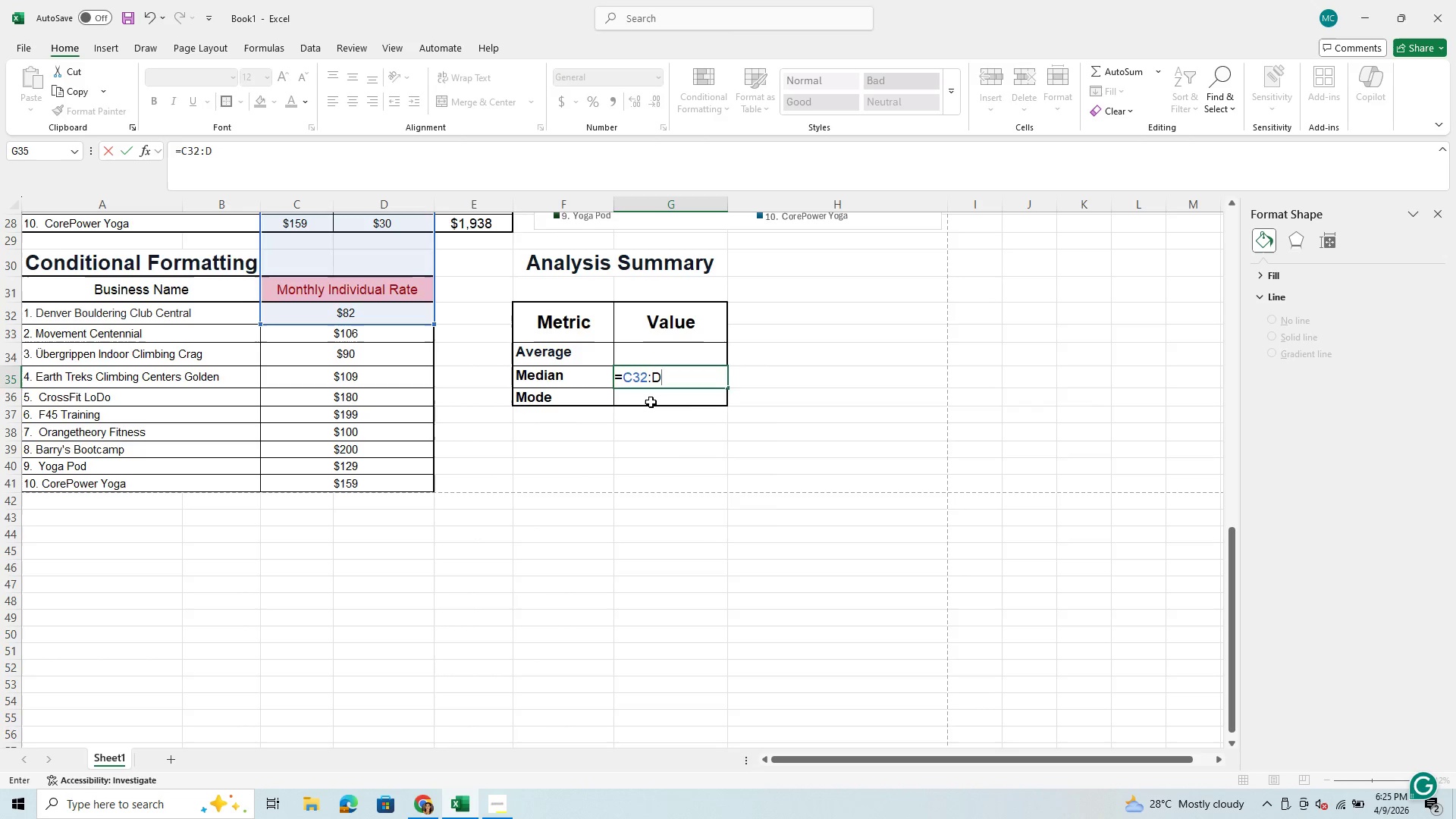 
key(Backspace)
 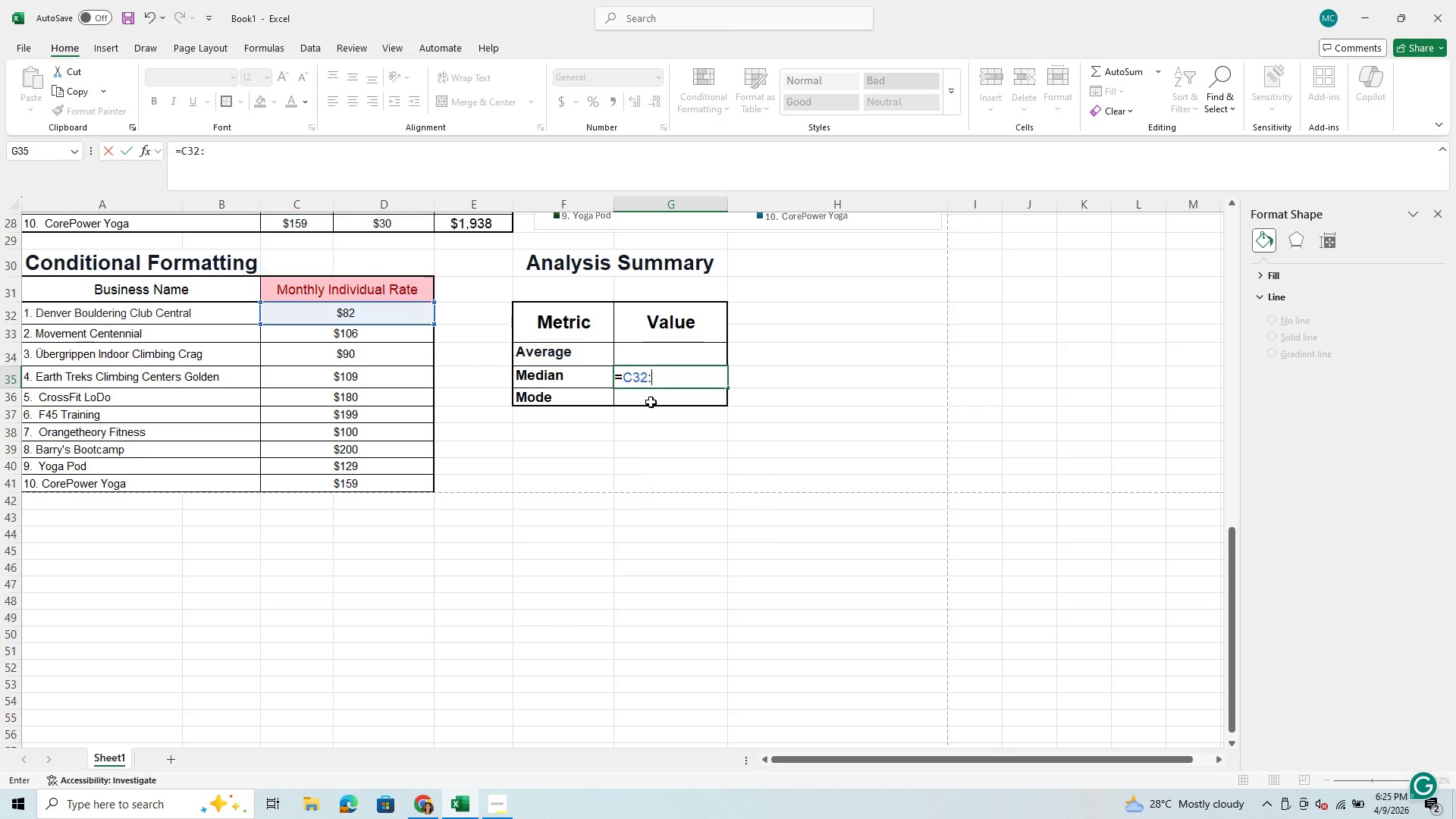 
key(Backspace)
 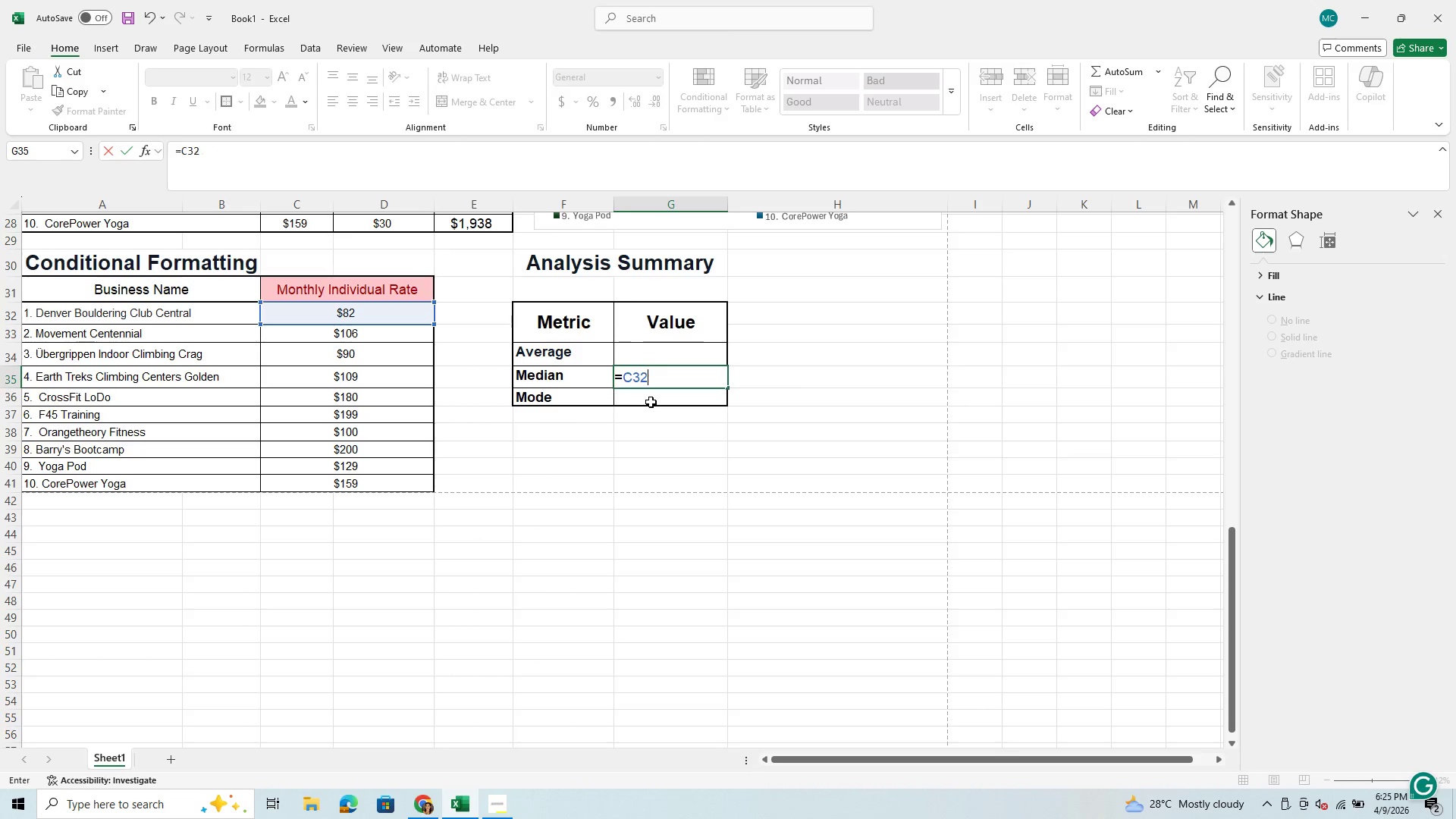 
key(Backspace)
 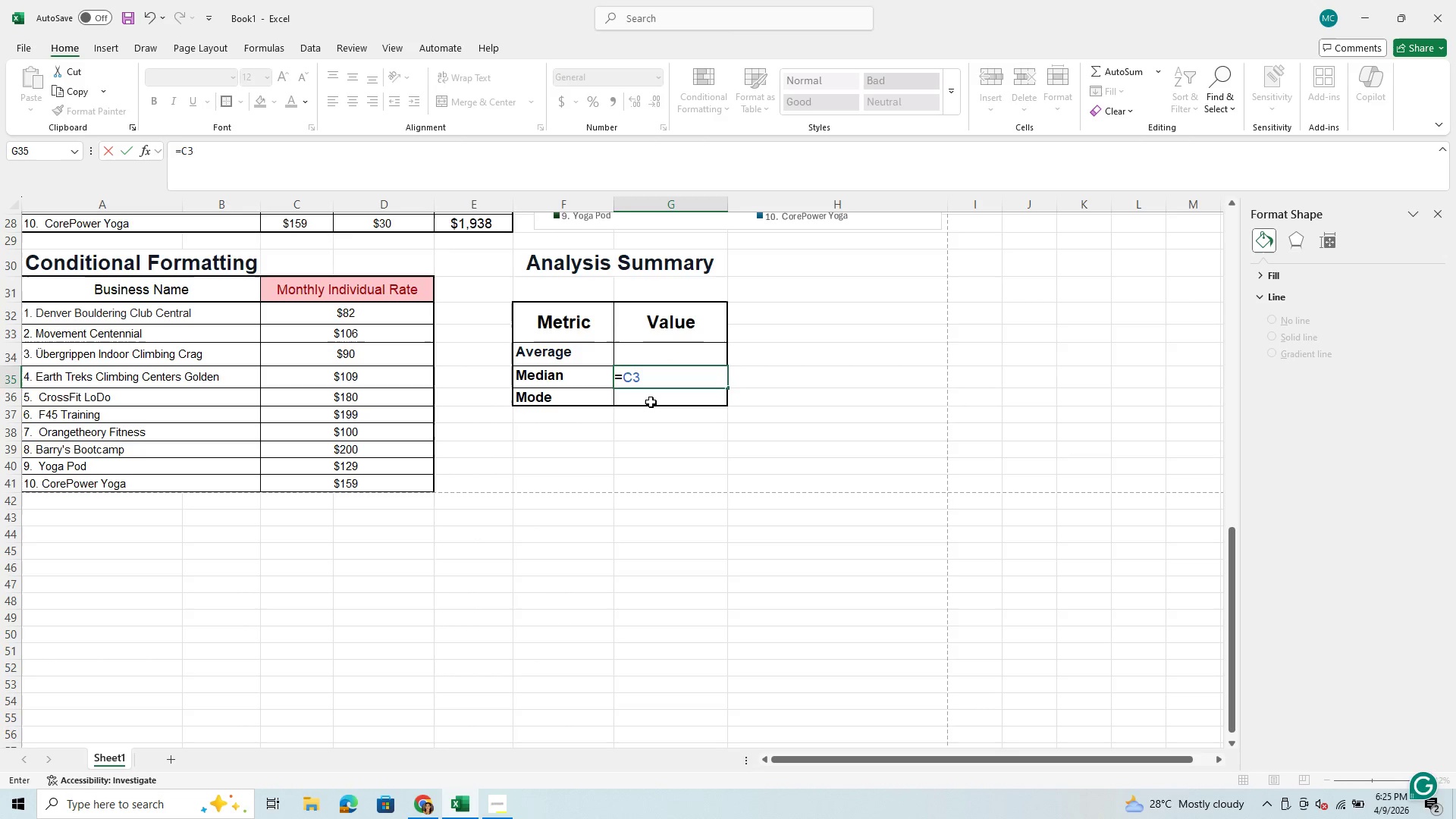 
key(Backspace)
 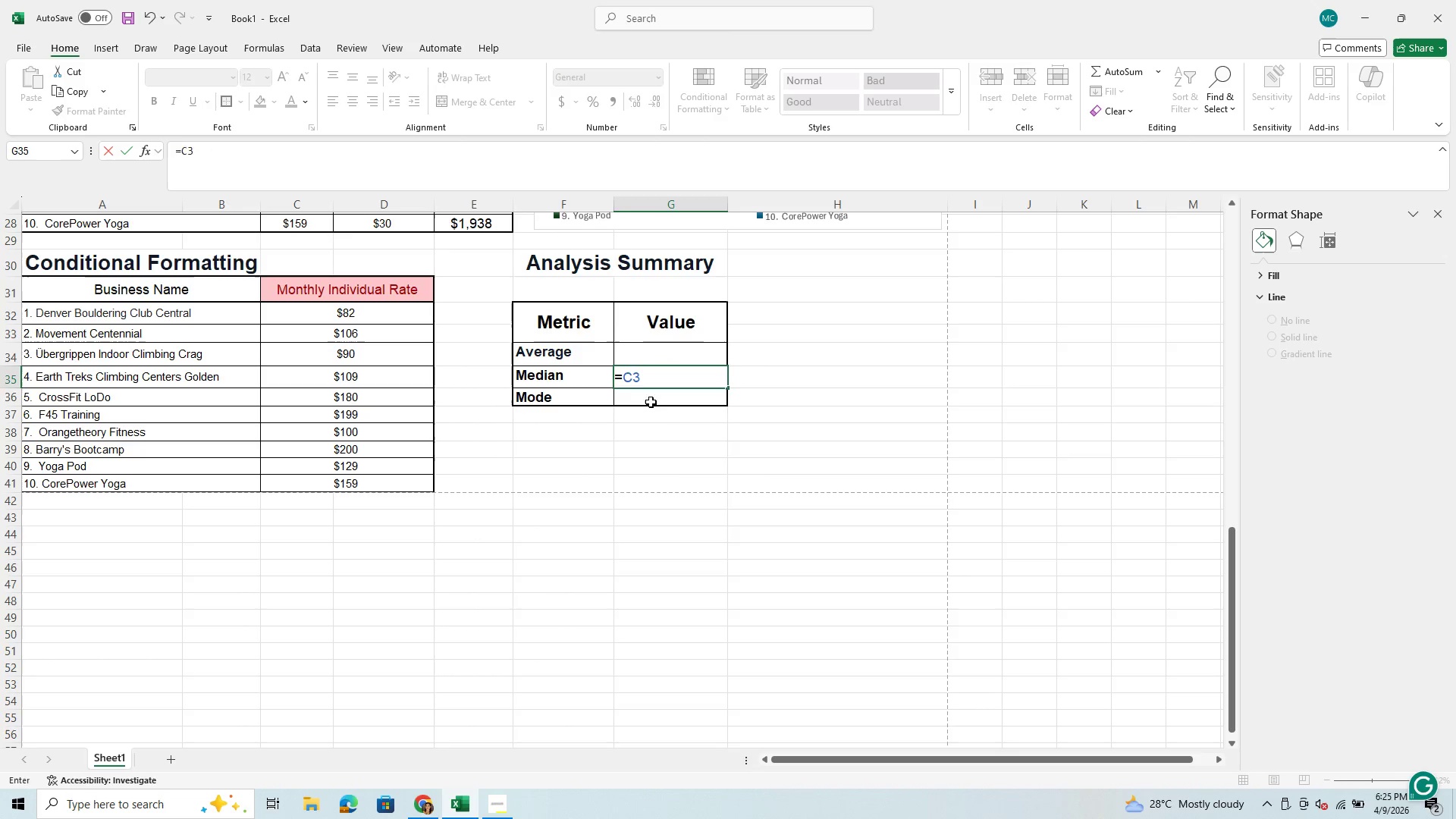 
key(Backspace)
 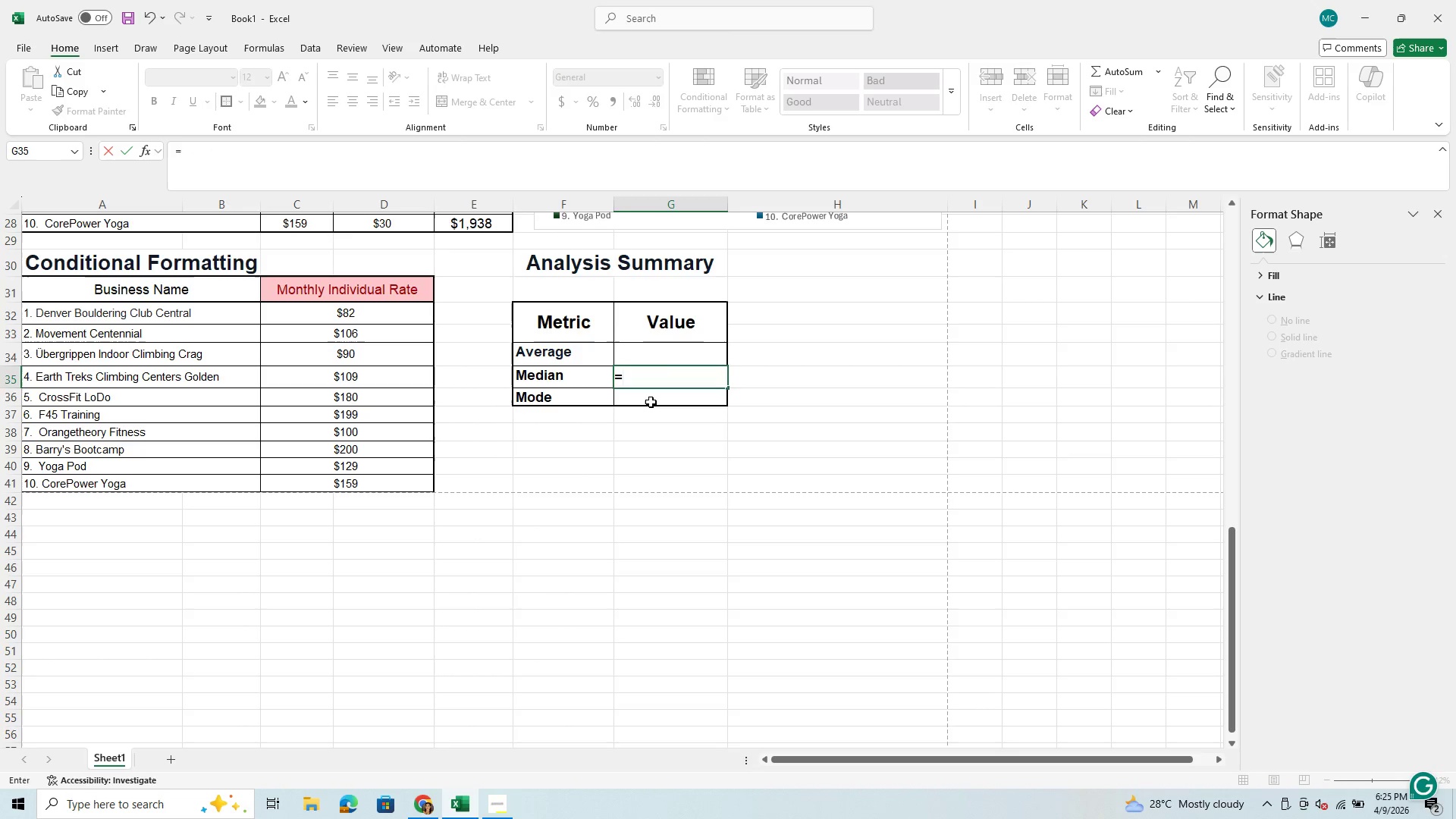 
key(Backspace)
 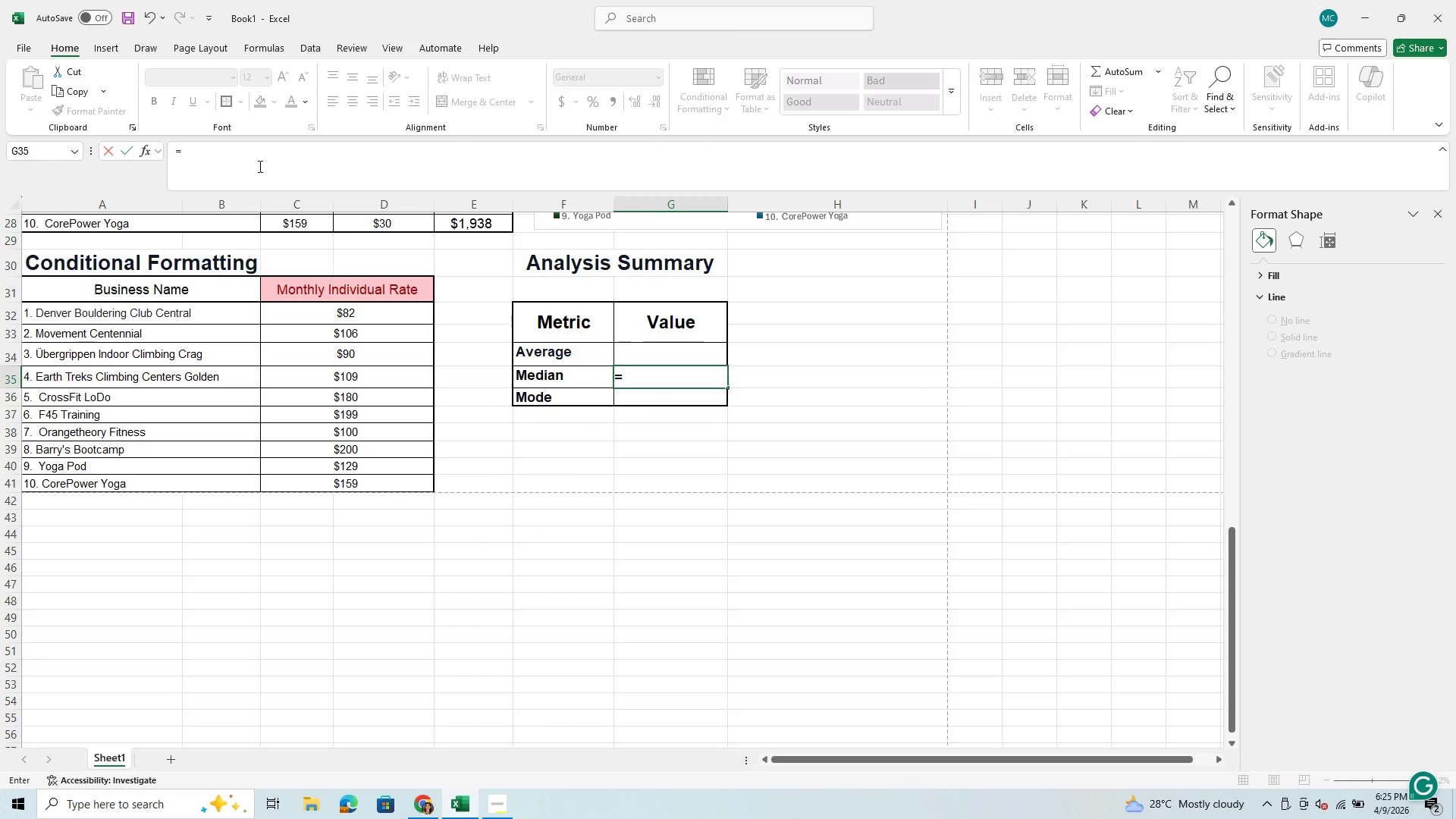 
left_click([245, 162])
 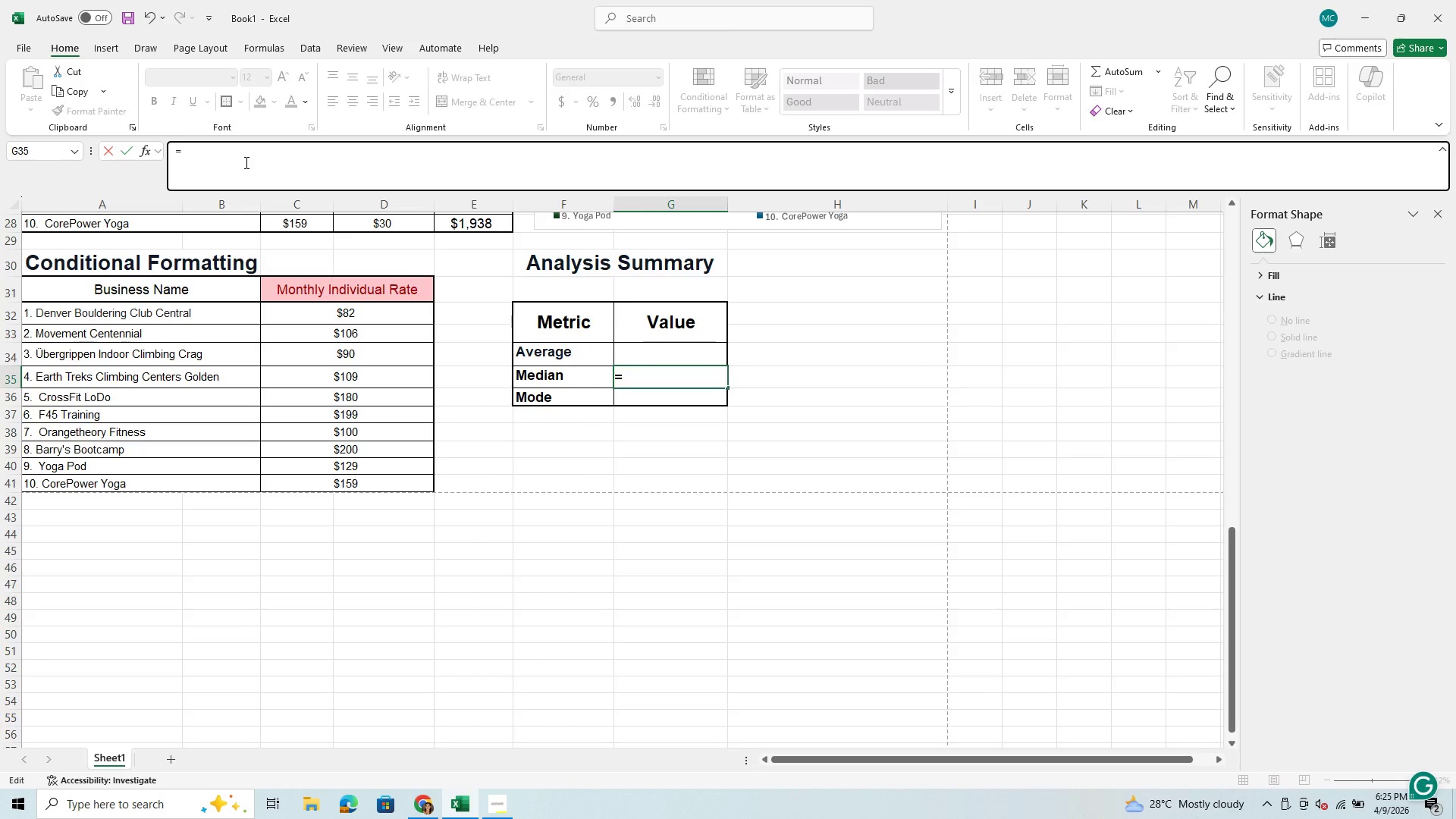 
type(MEDIAN)
 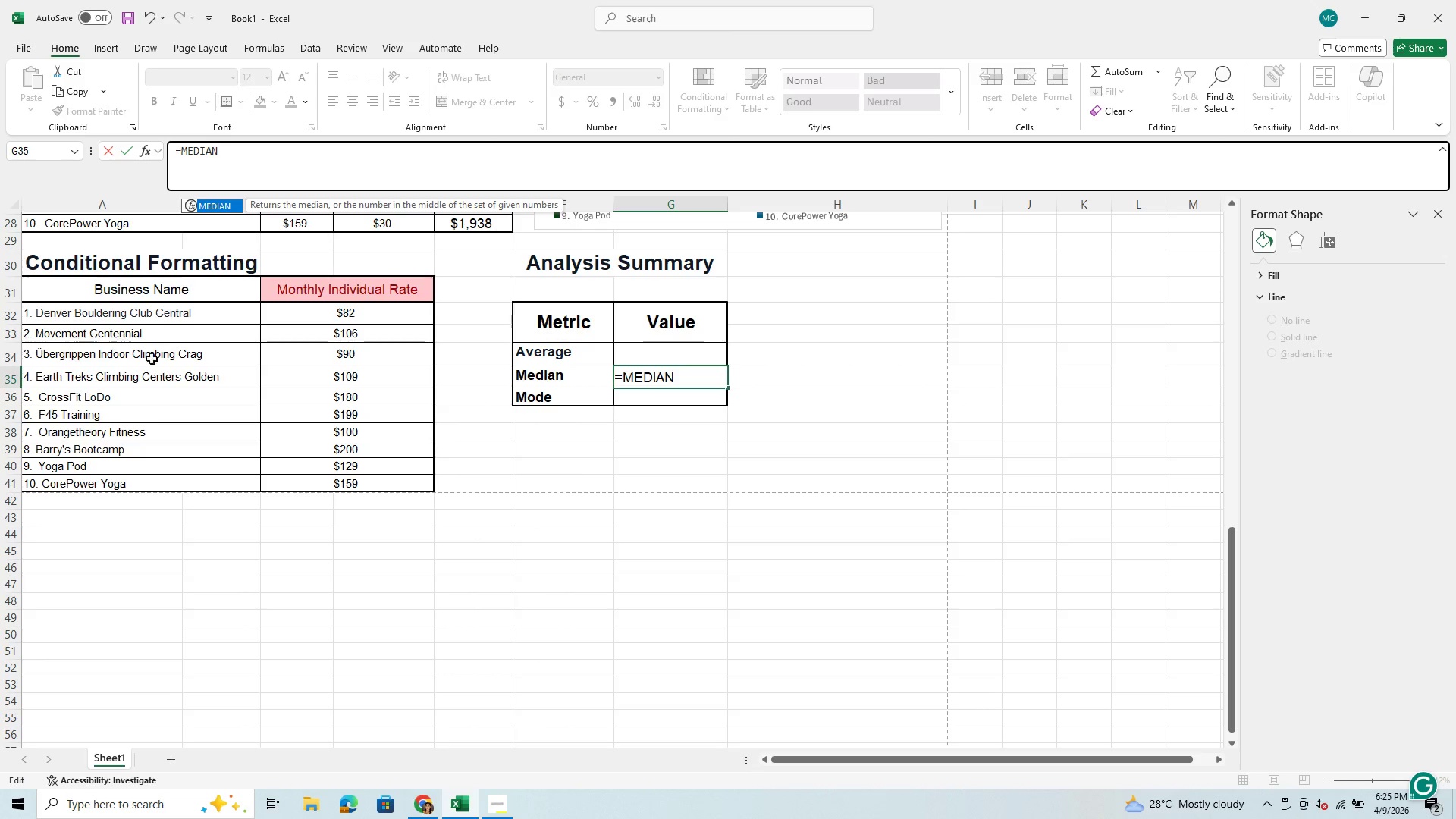 
left_click_drag(start_coordinate=[341, 318], to_coordinate=[369, 484])
 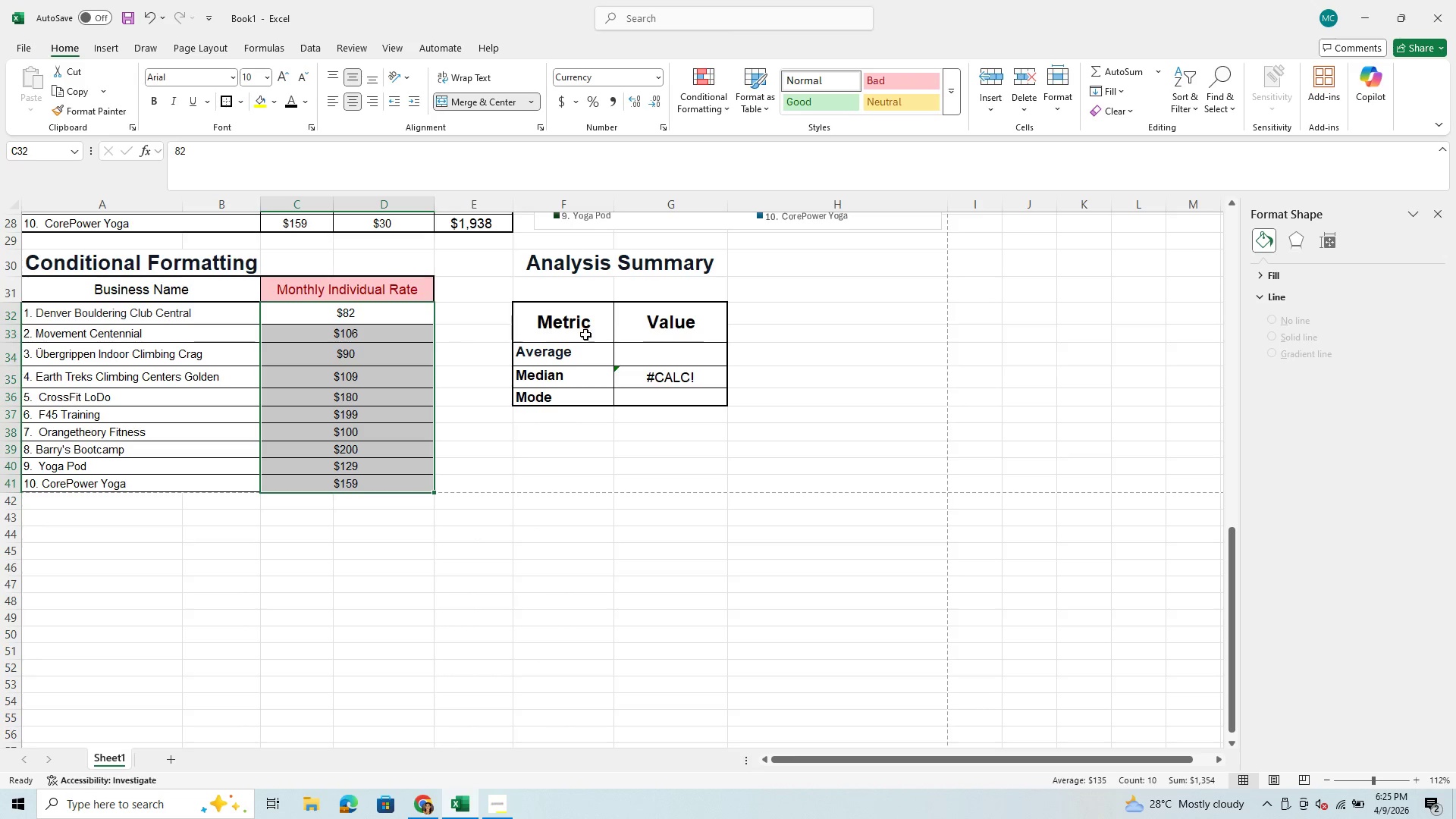 
wait(5.62)
 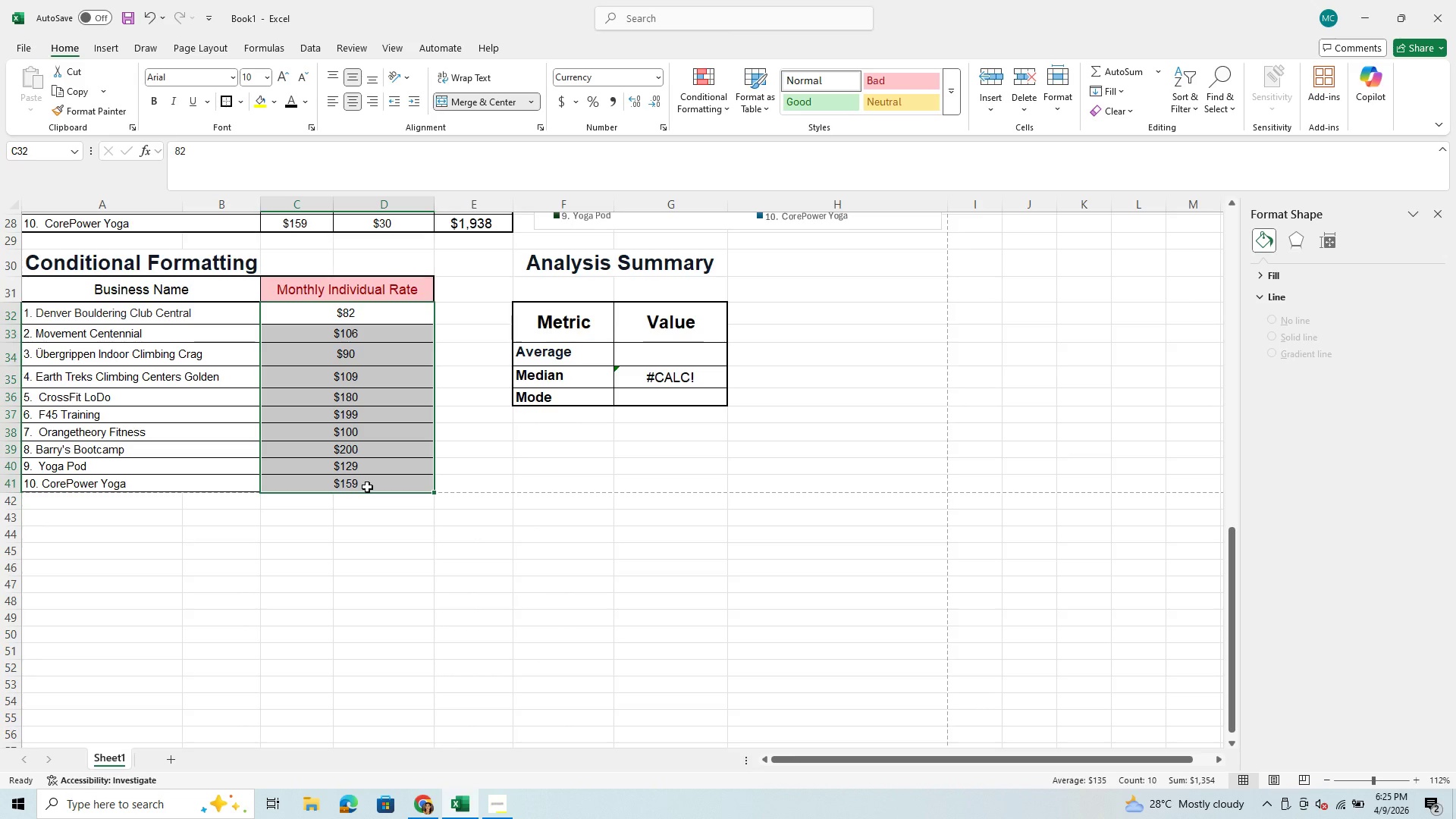 
left_click([659, 383])
 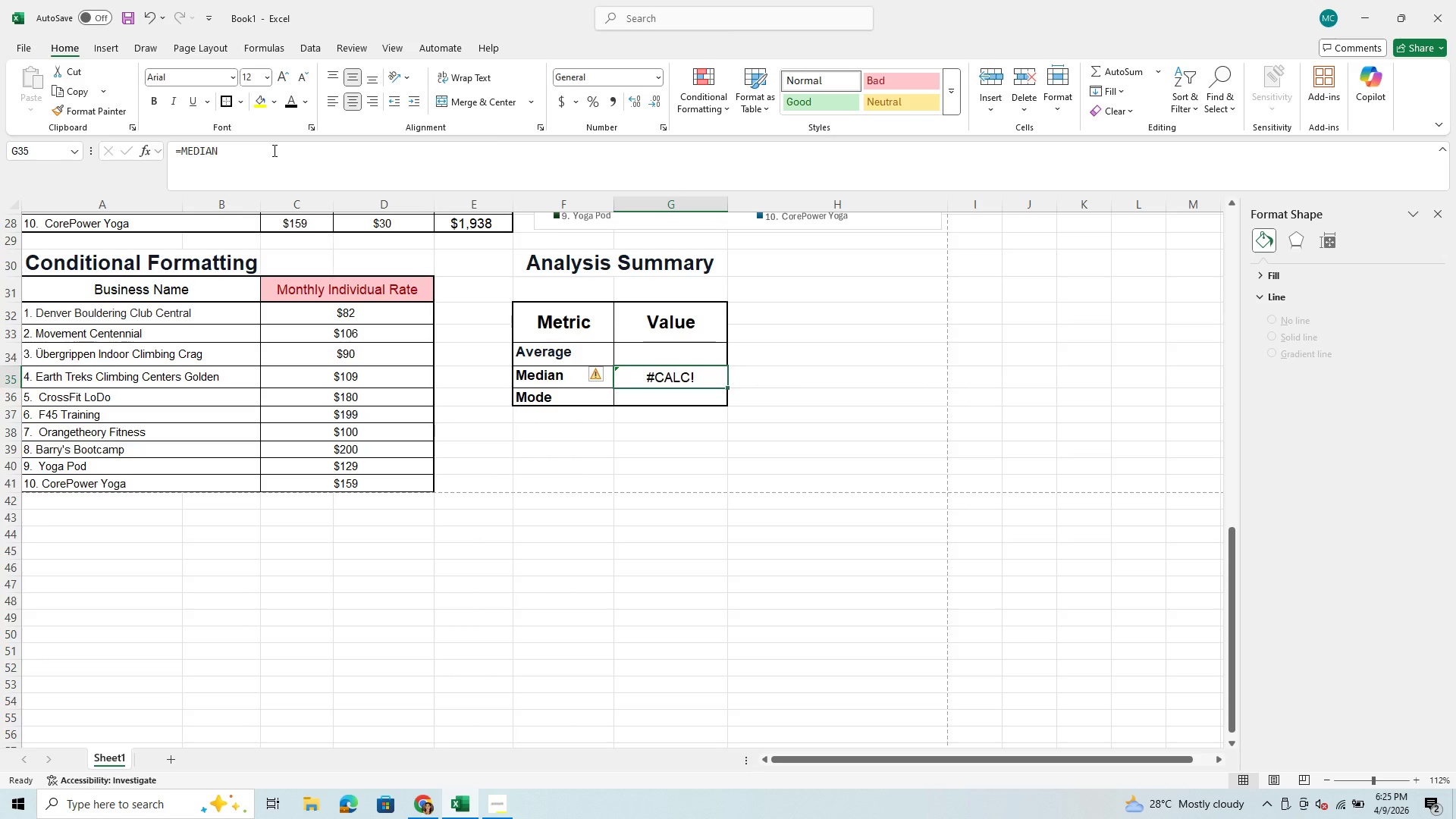 
left_click([273, 150])
 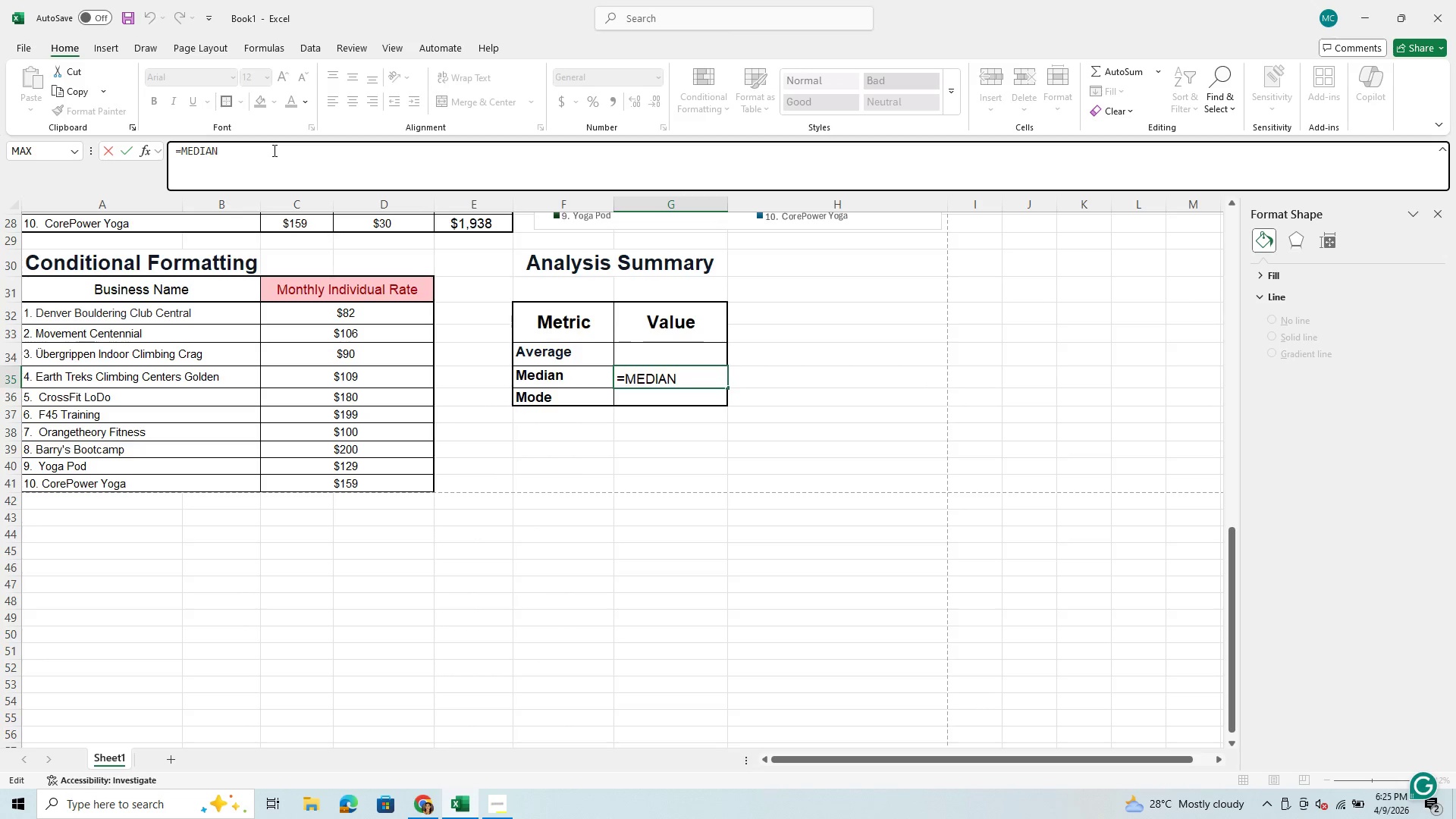 
key(Shift+9)
 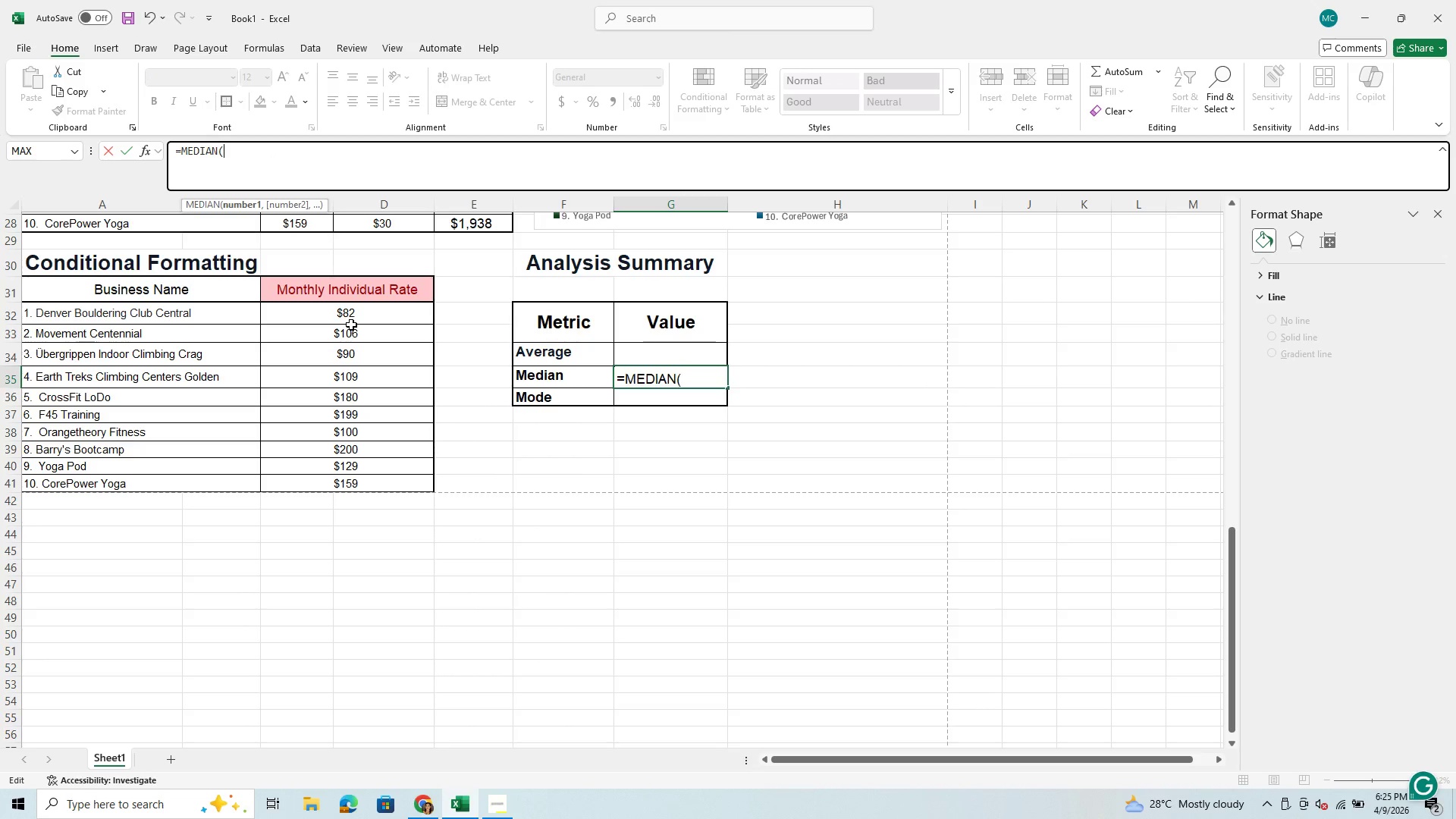 
left_click_drag(start_coordinate=[363, 311], to_coordinate=[389, 484])
 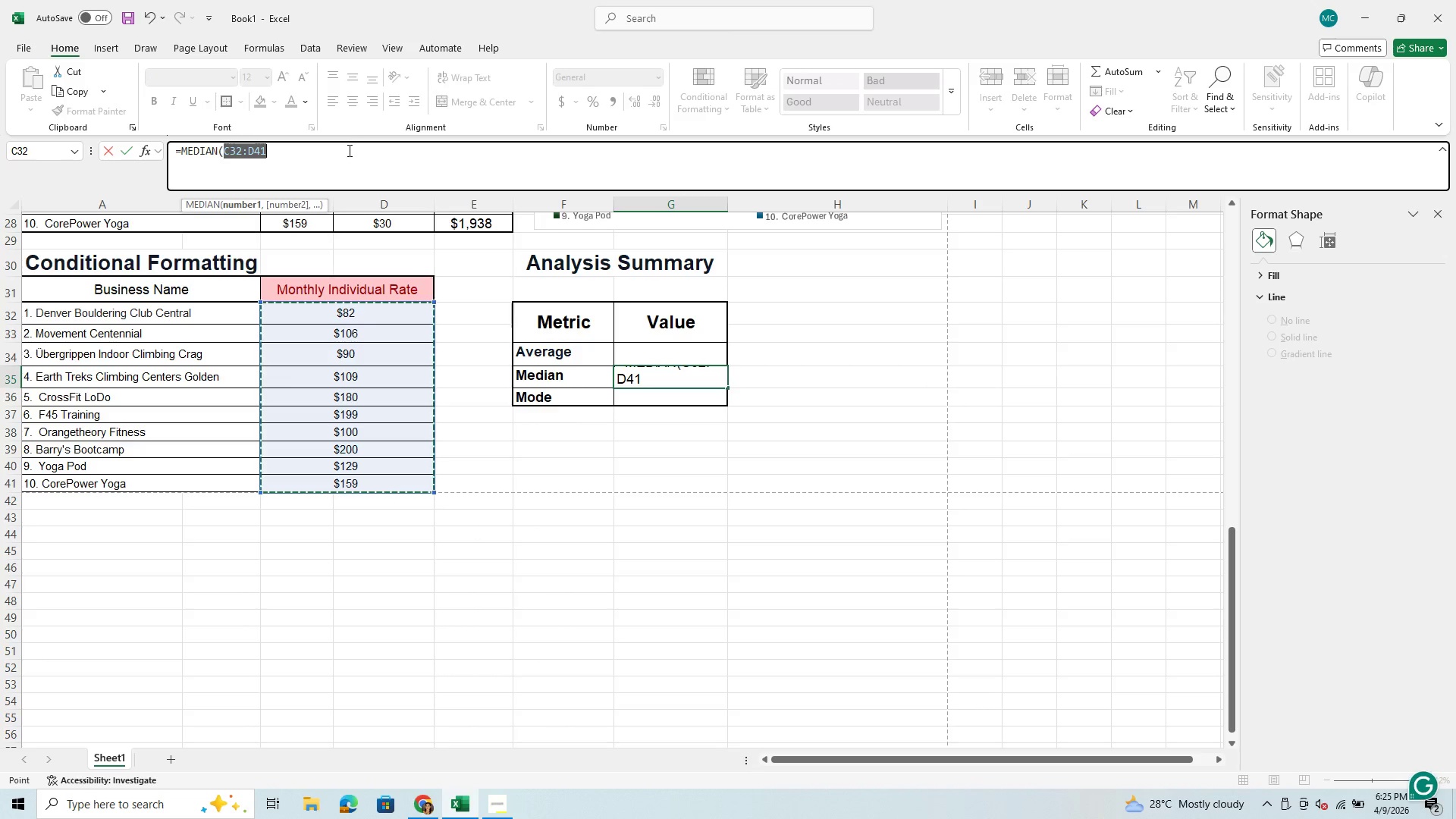 
left_click([348, 150])
 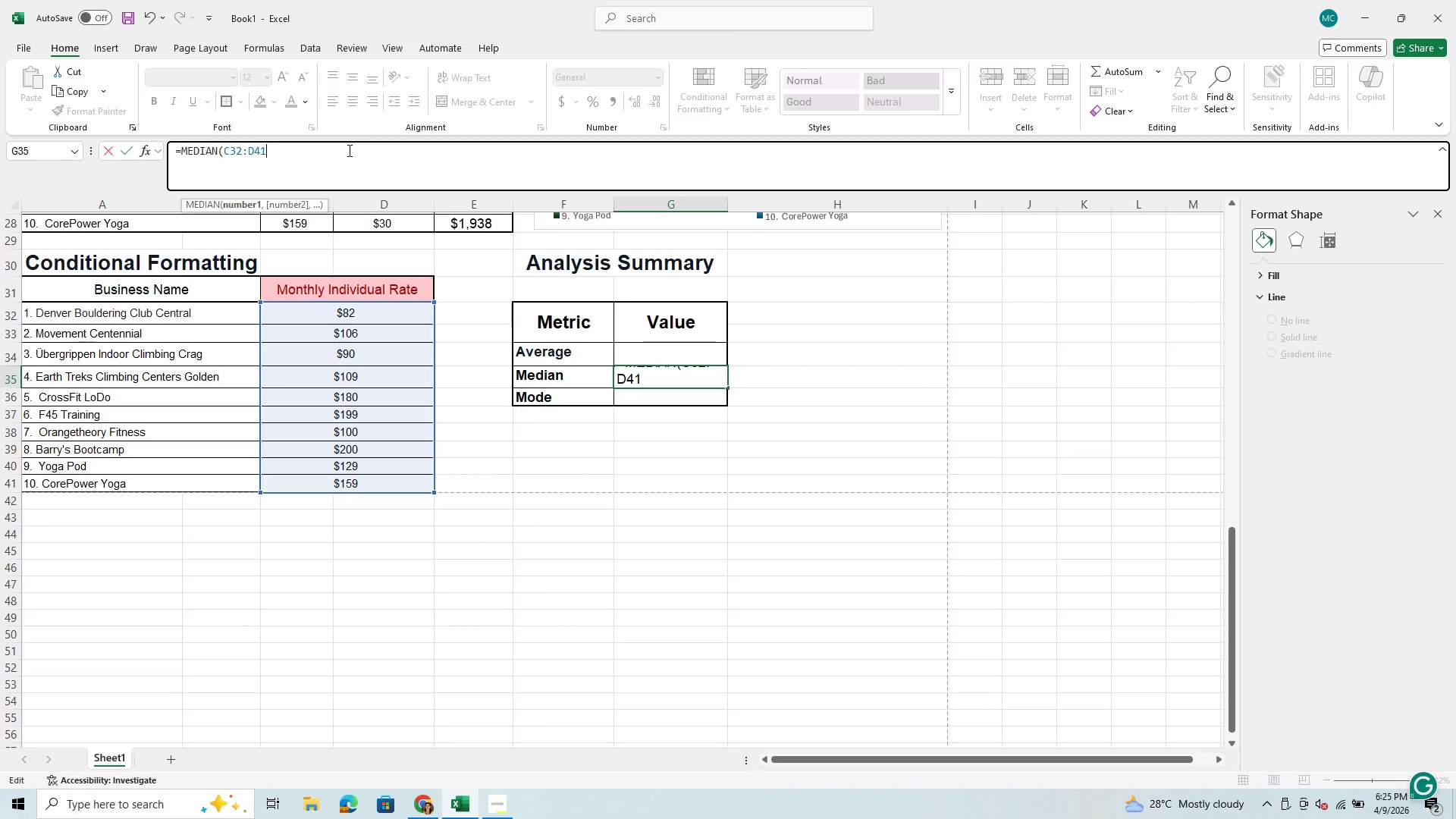 
key(Shift+0)
 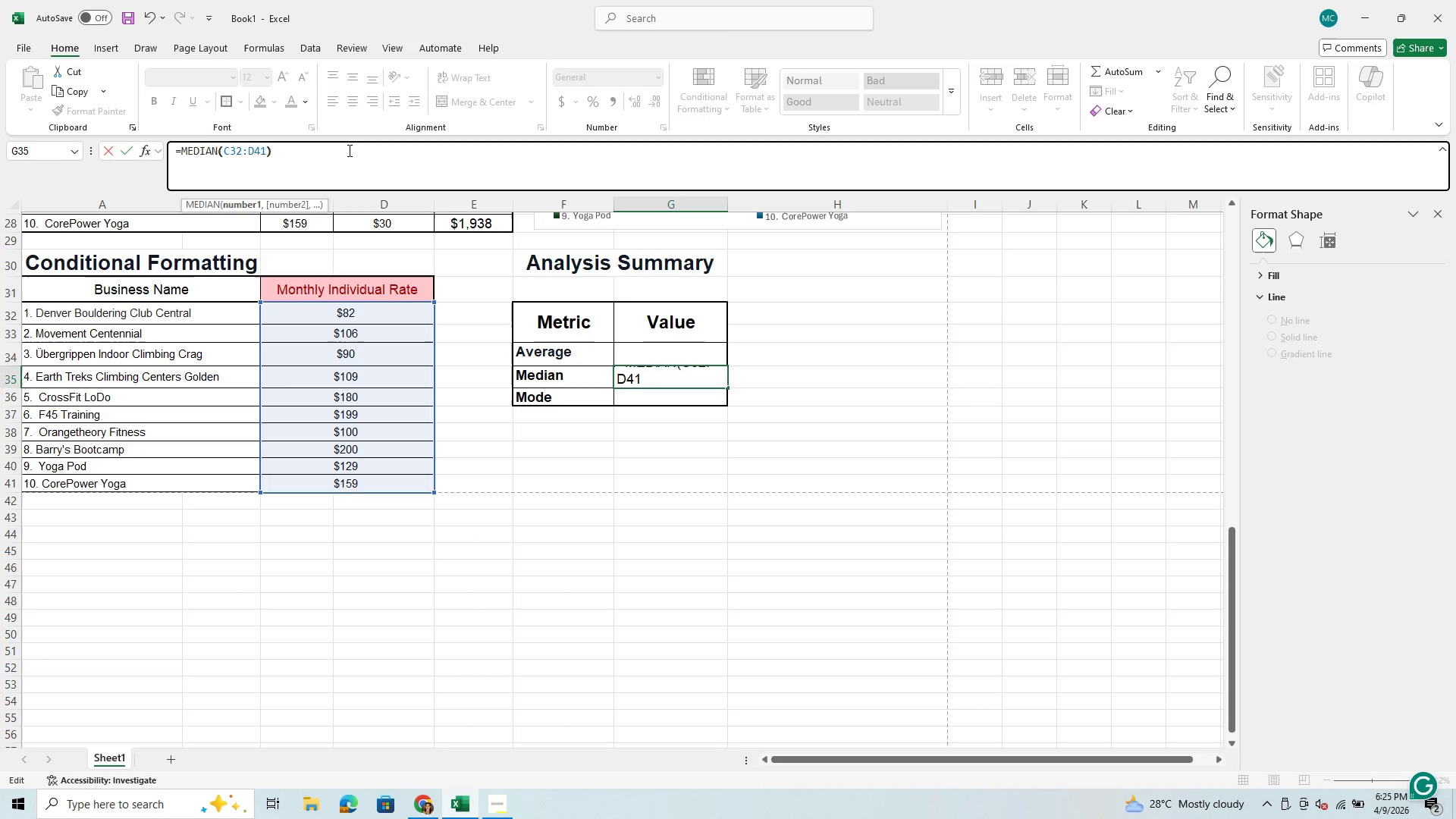 
key(Enter)
 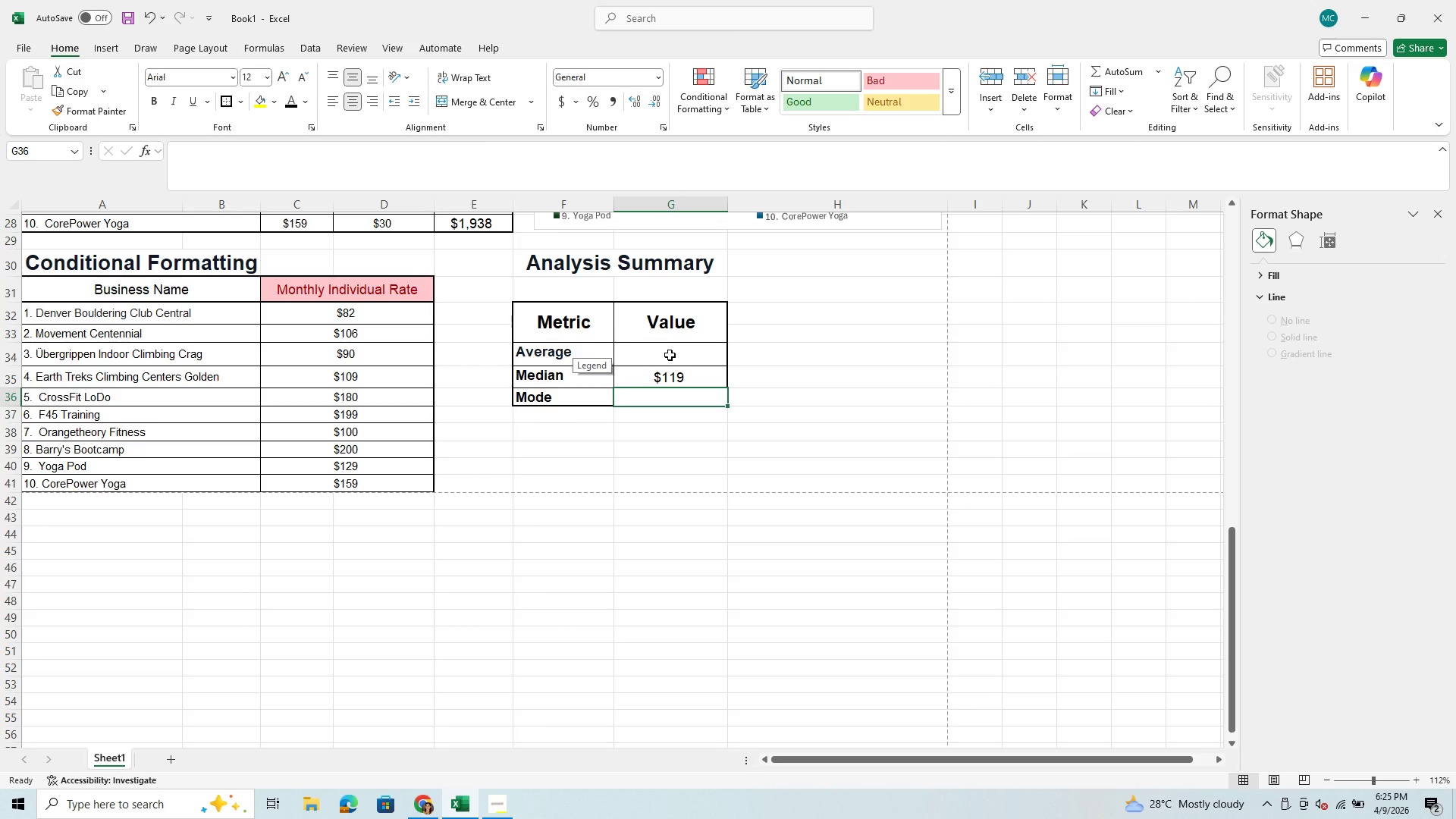 
wait(5.95)
 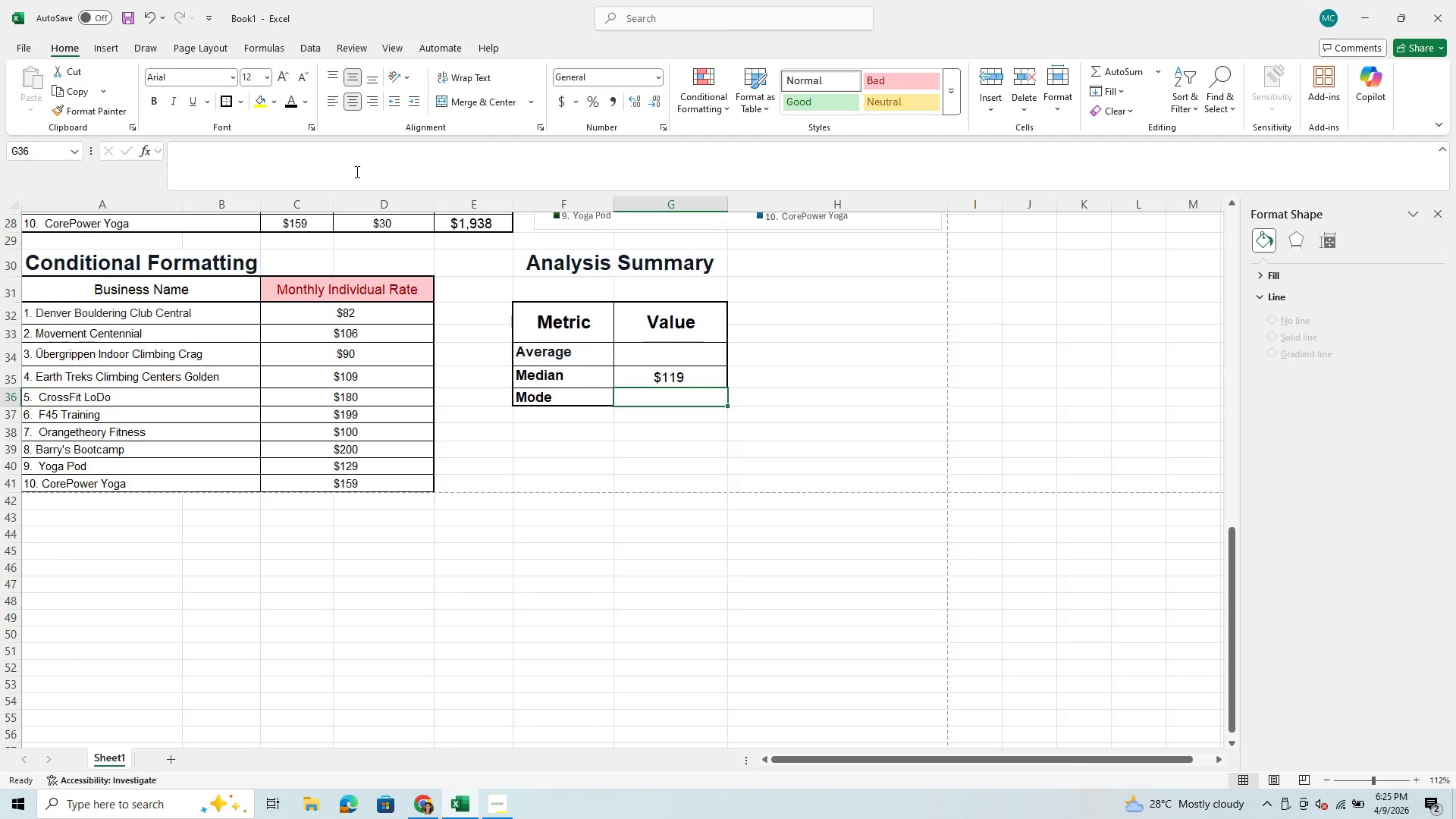 
left_click([671, 356])
 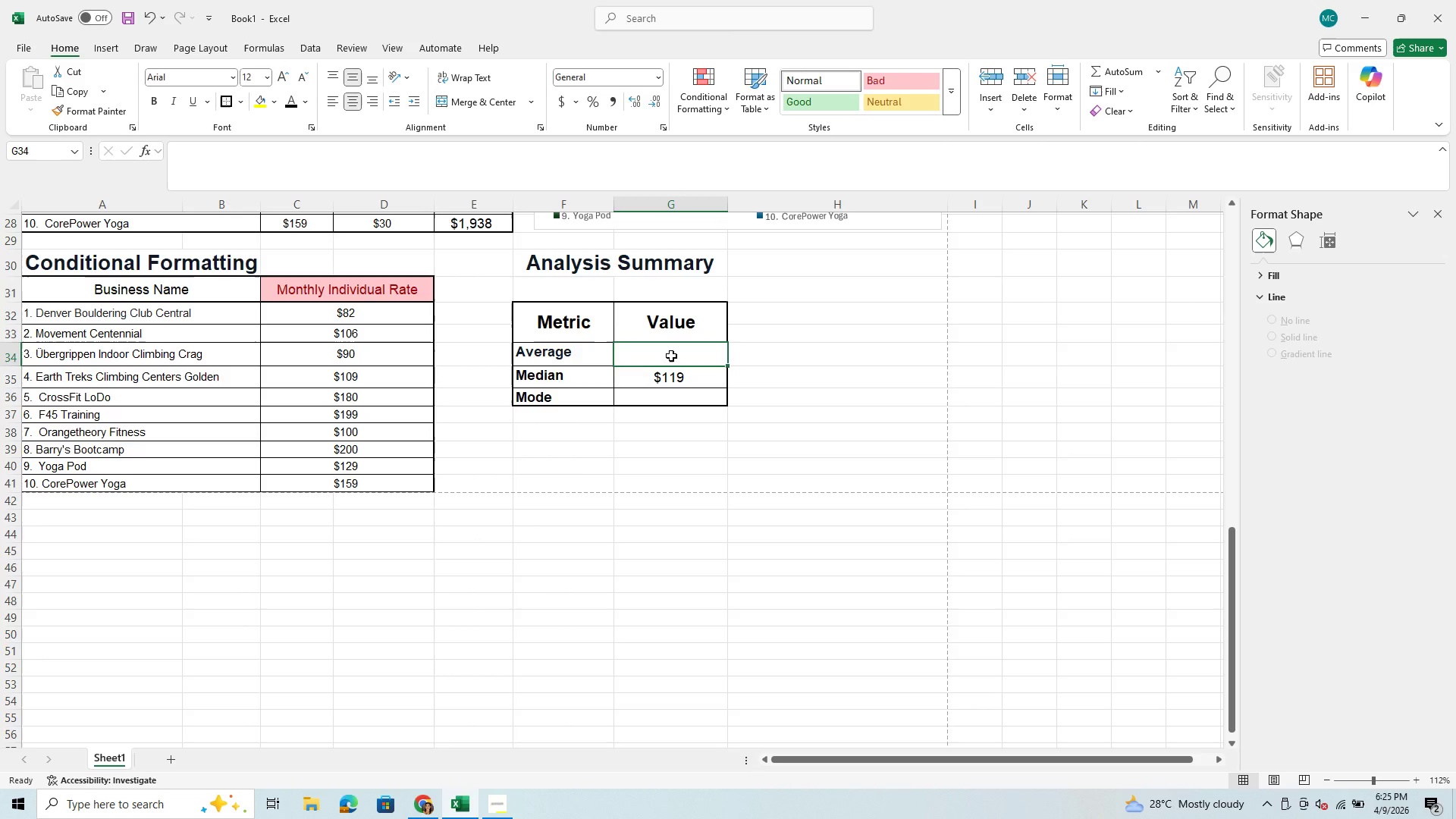 
key(Equal)
 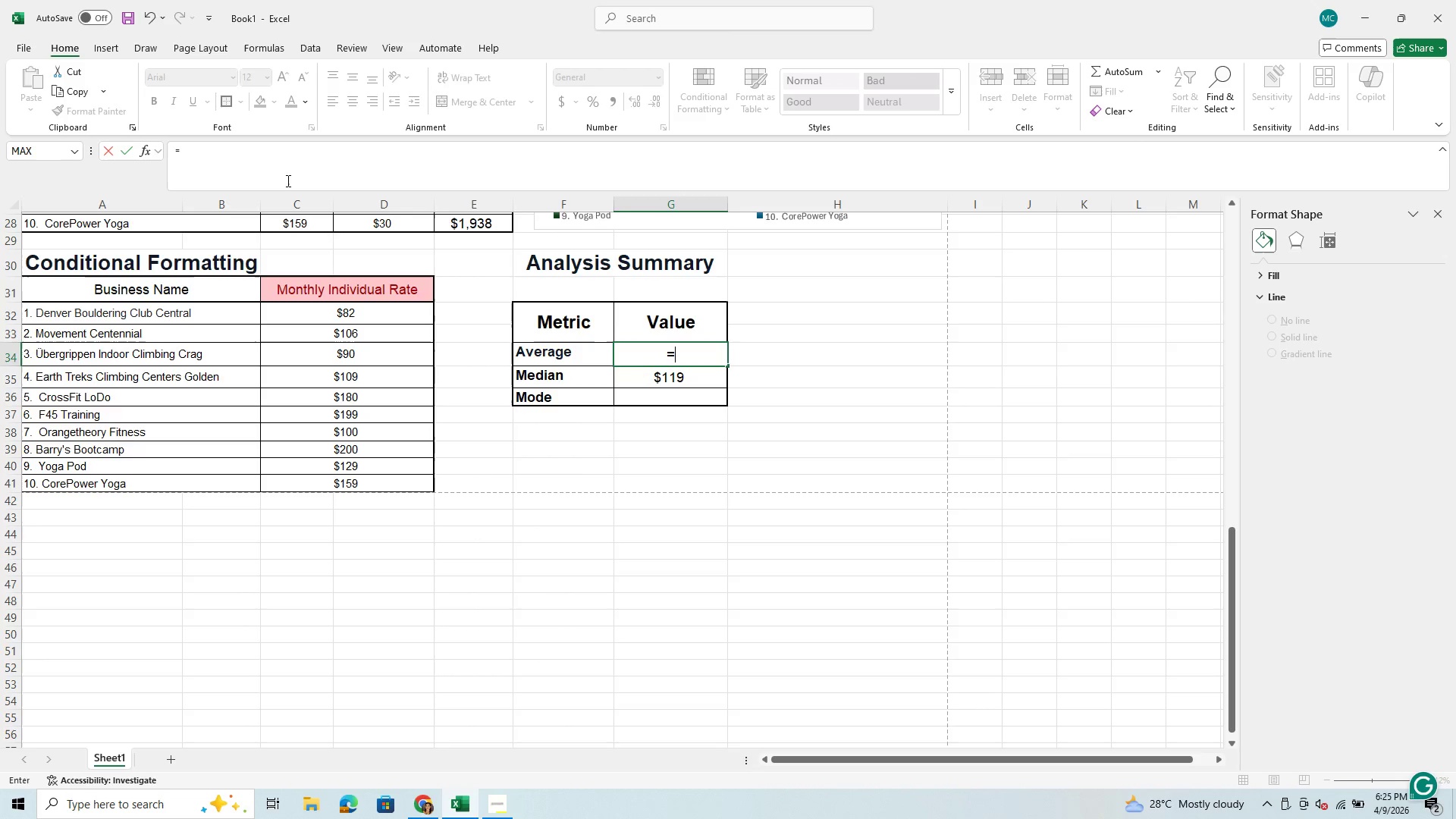 
type(ANE)
key(Backspace)
key(Backspace)
type(VERAGE()
 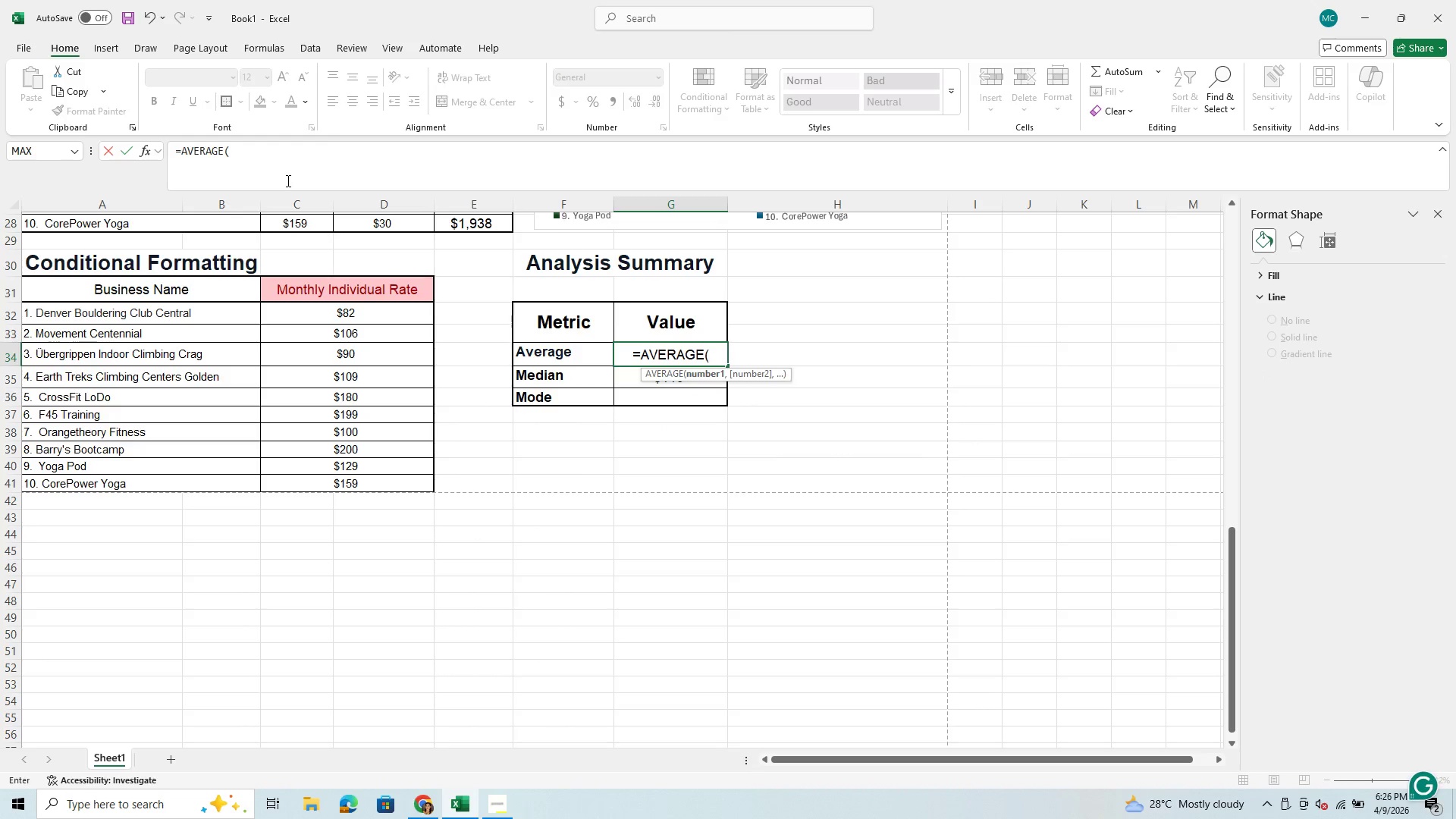 
left_click_drag(start_coordinate=[340, 312], to_coordinate=[341, 475])
 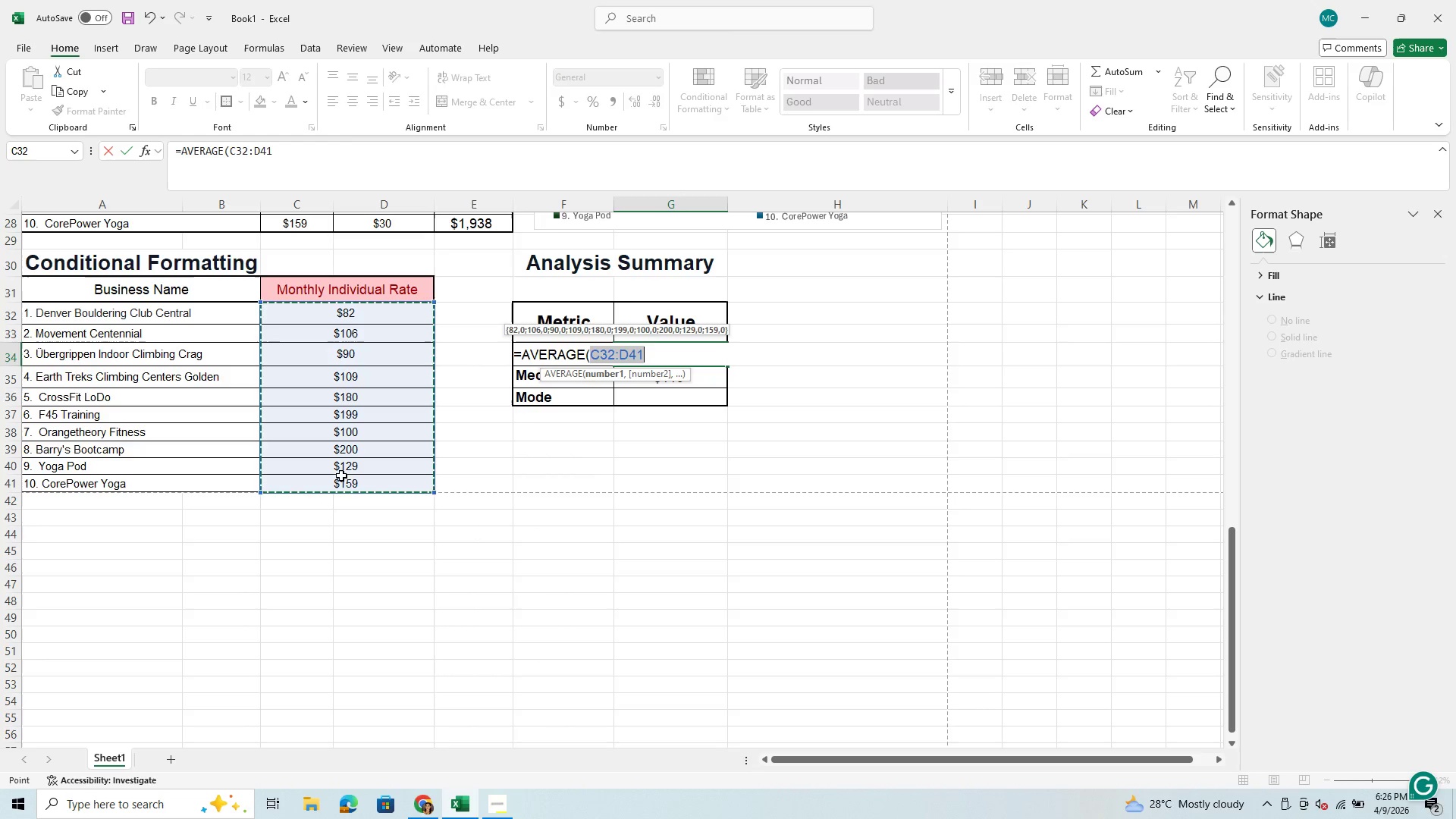 
key(Shift+0)
 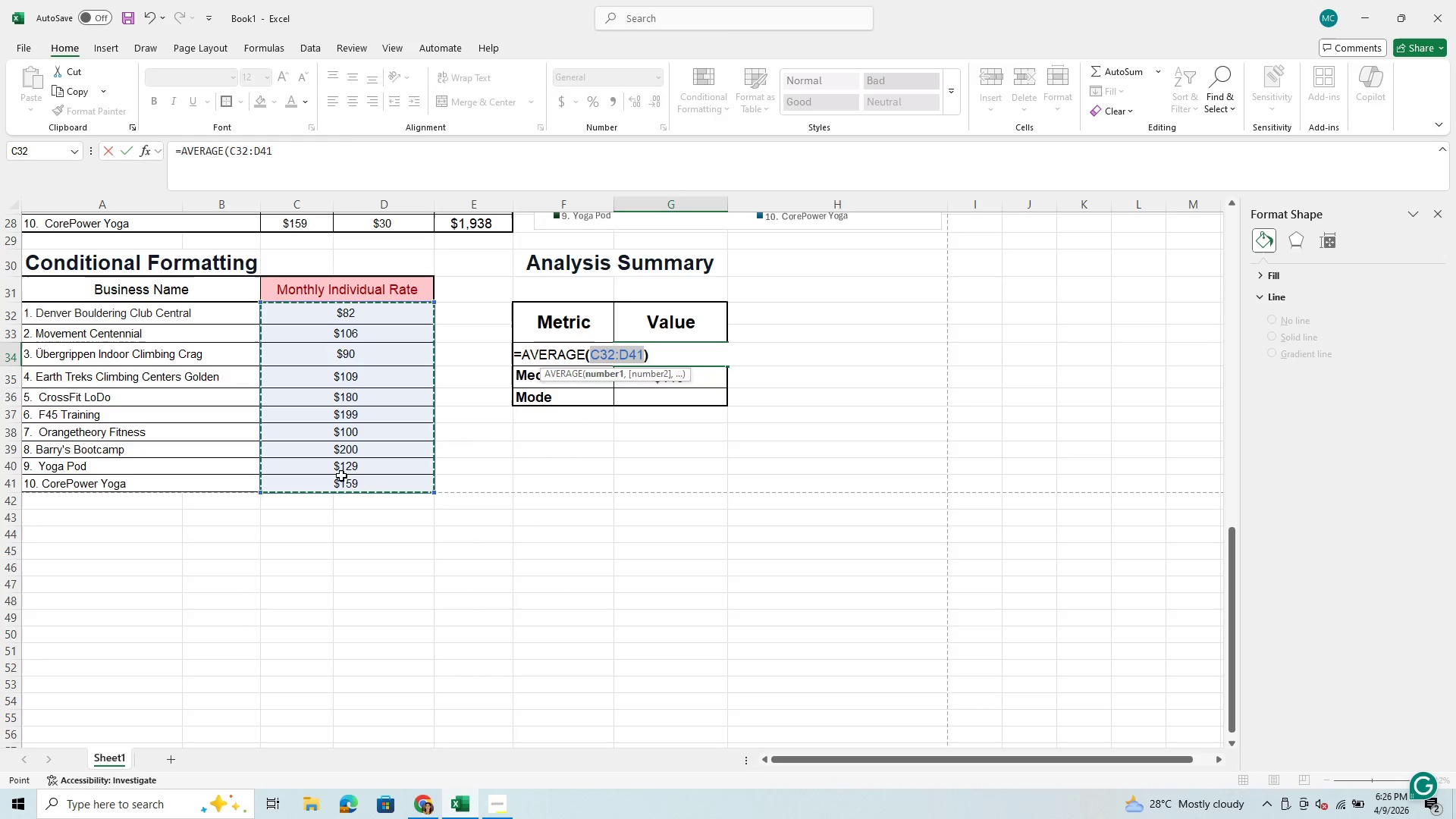 
key(Enter)
 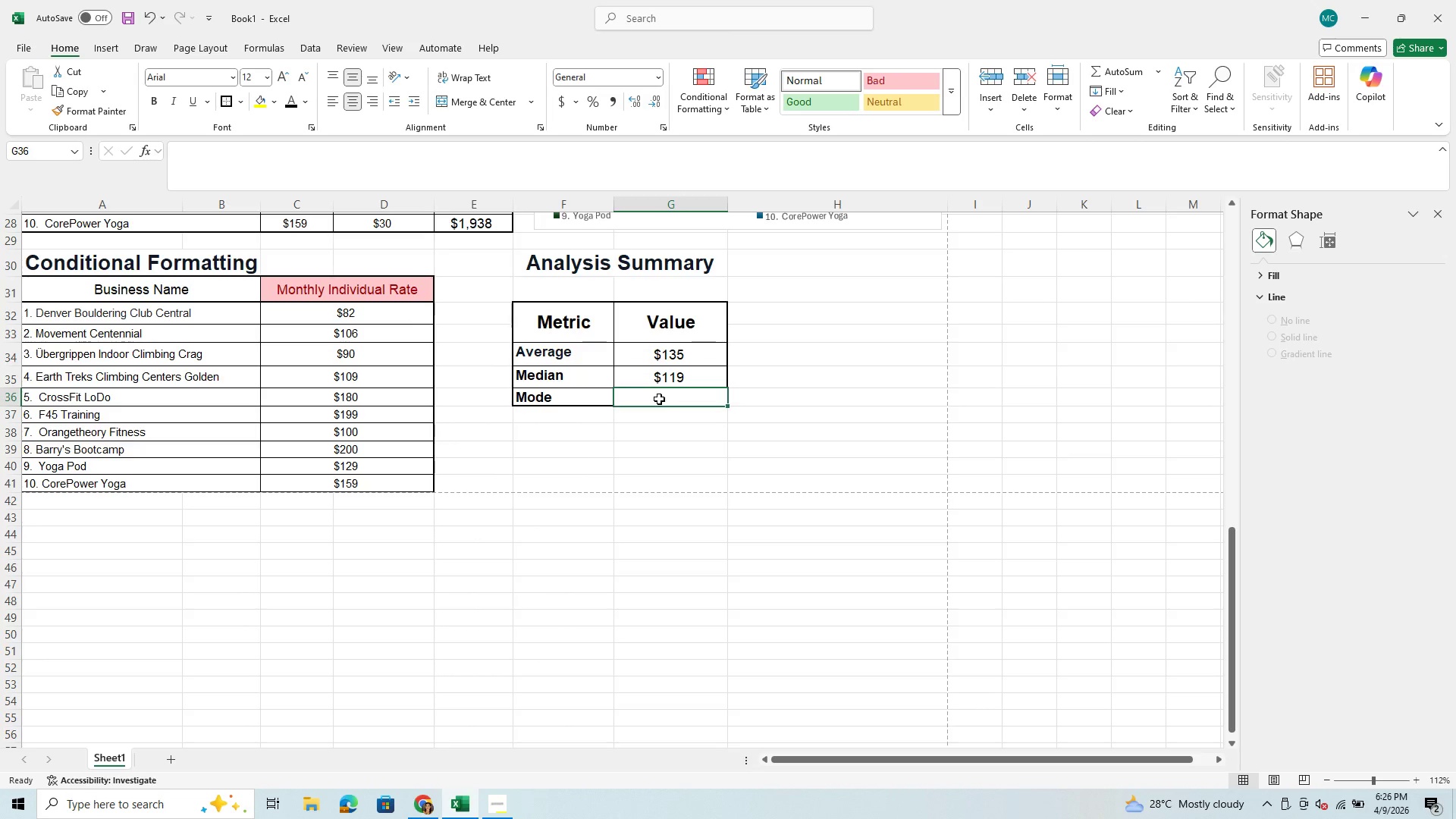 
key(Equal)
 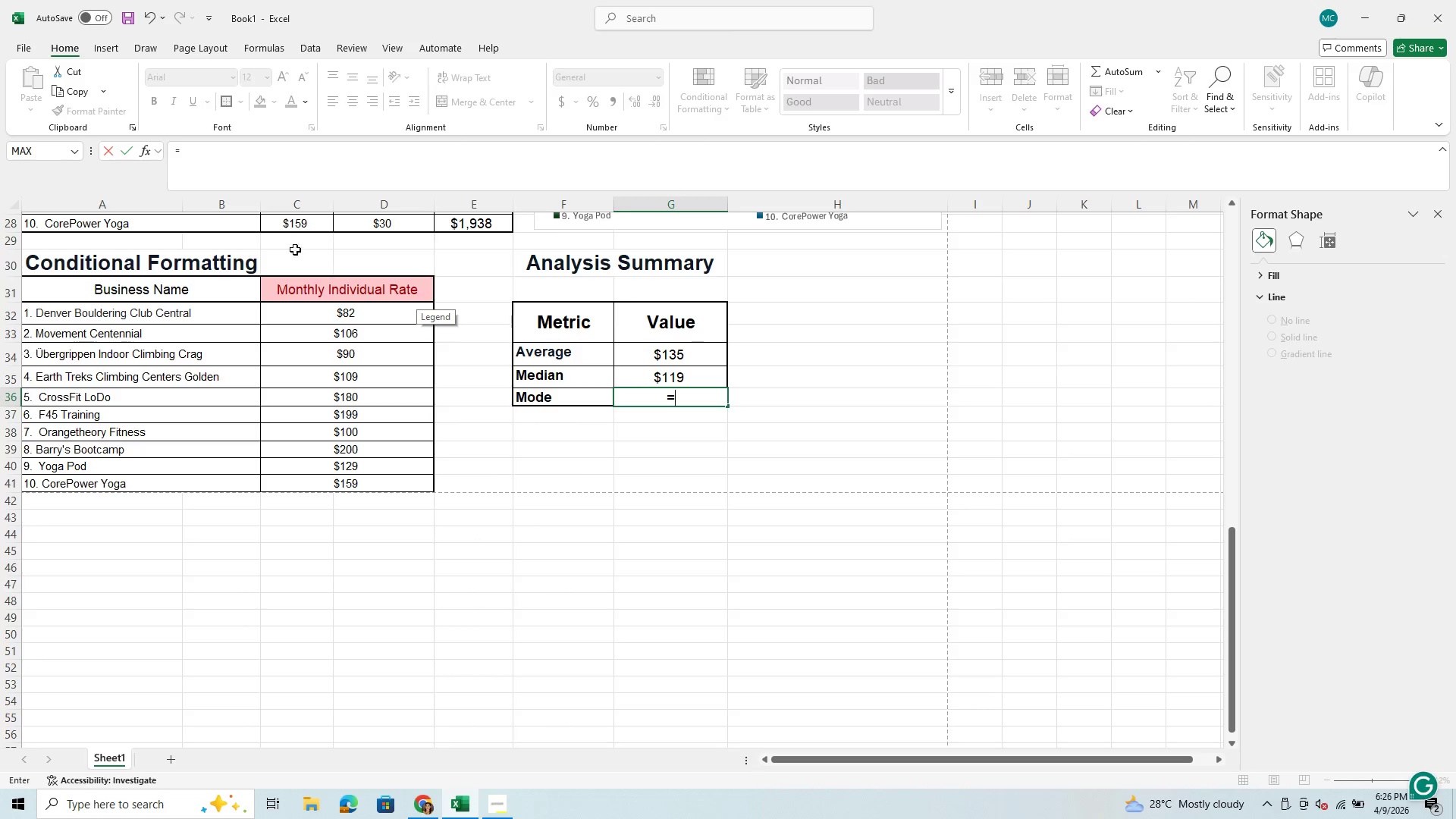 
left_click([206, 159])
 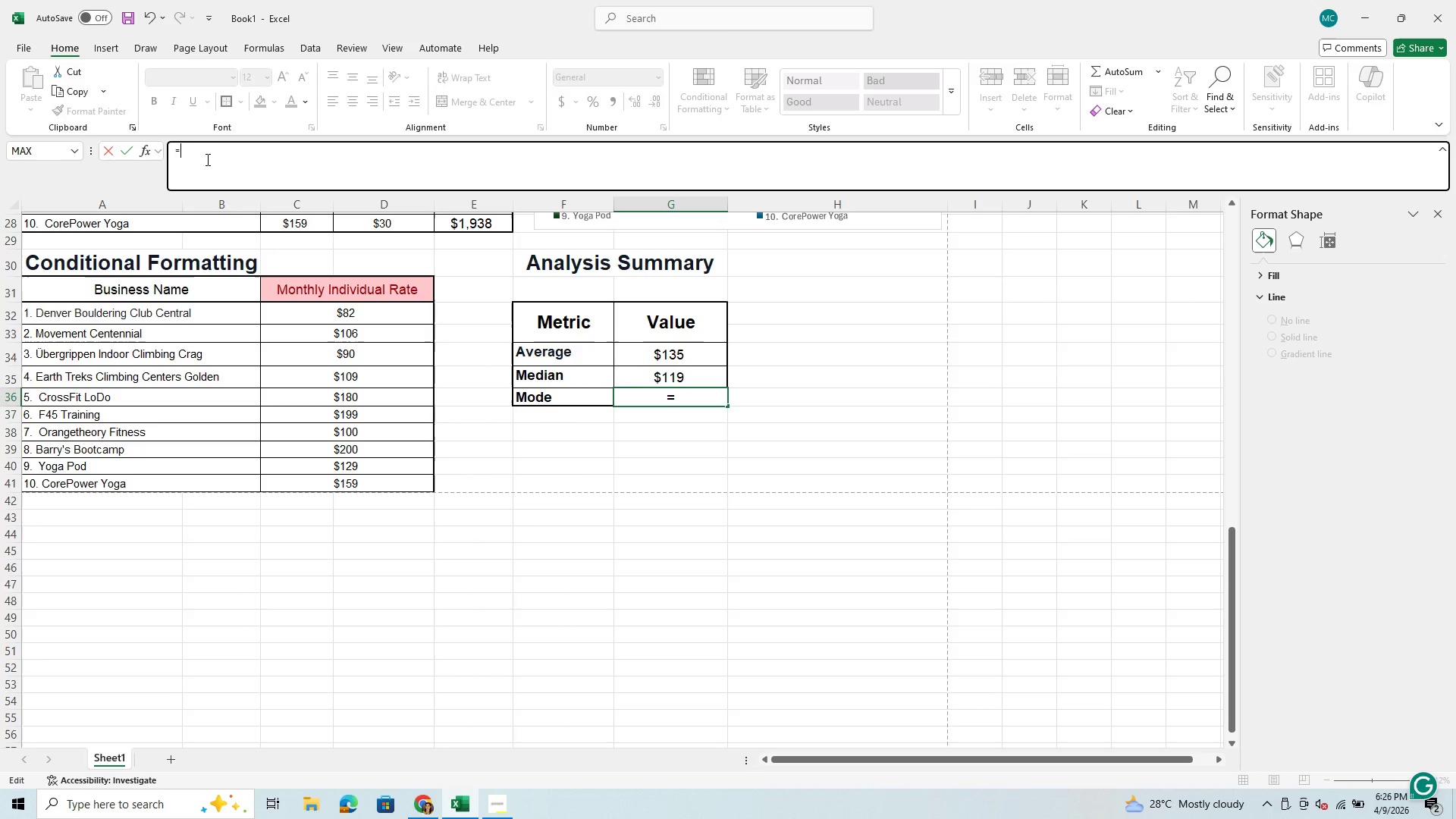 
type(MODE)
 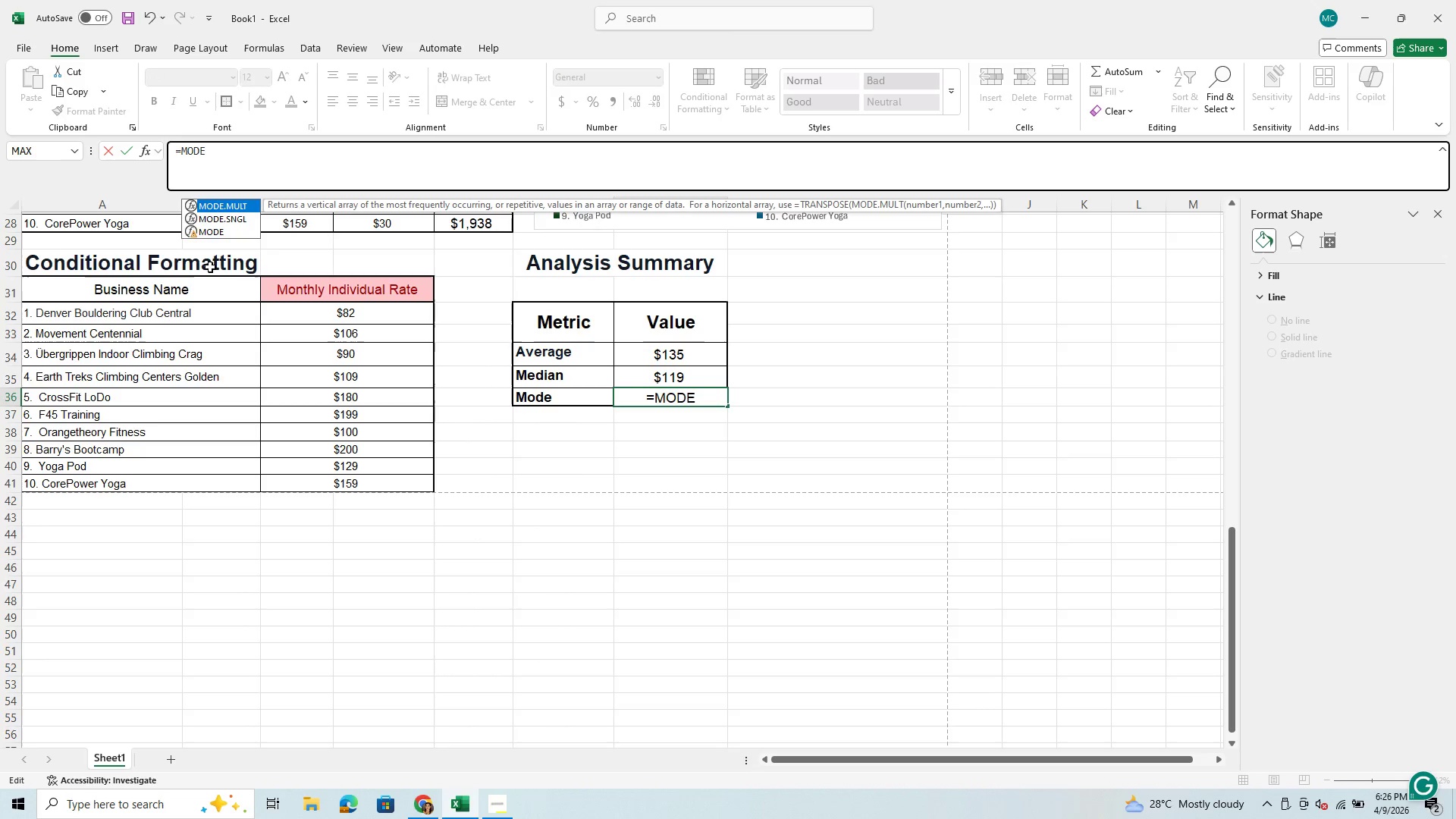 
type(.SNGL)
 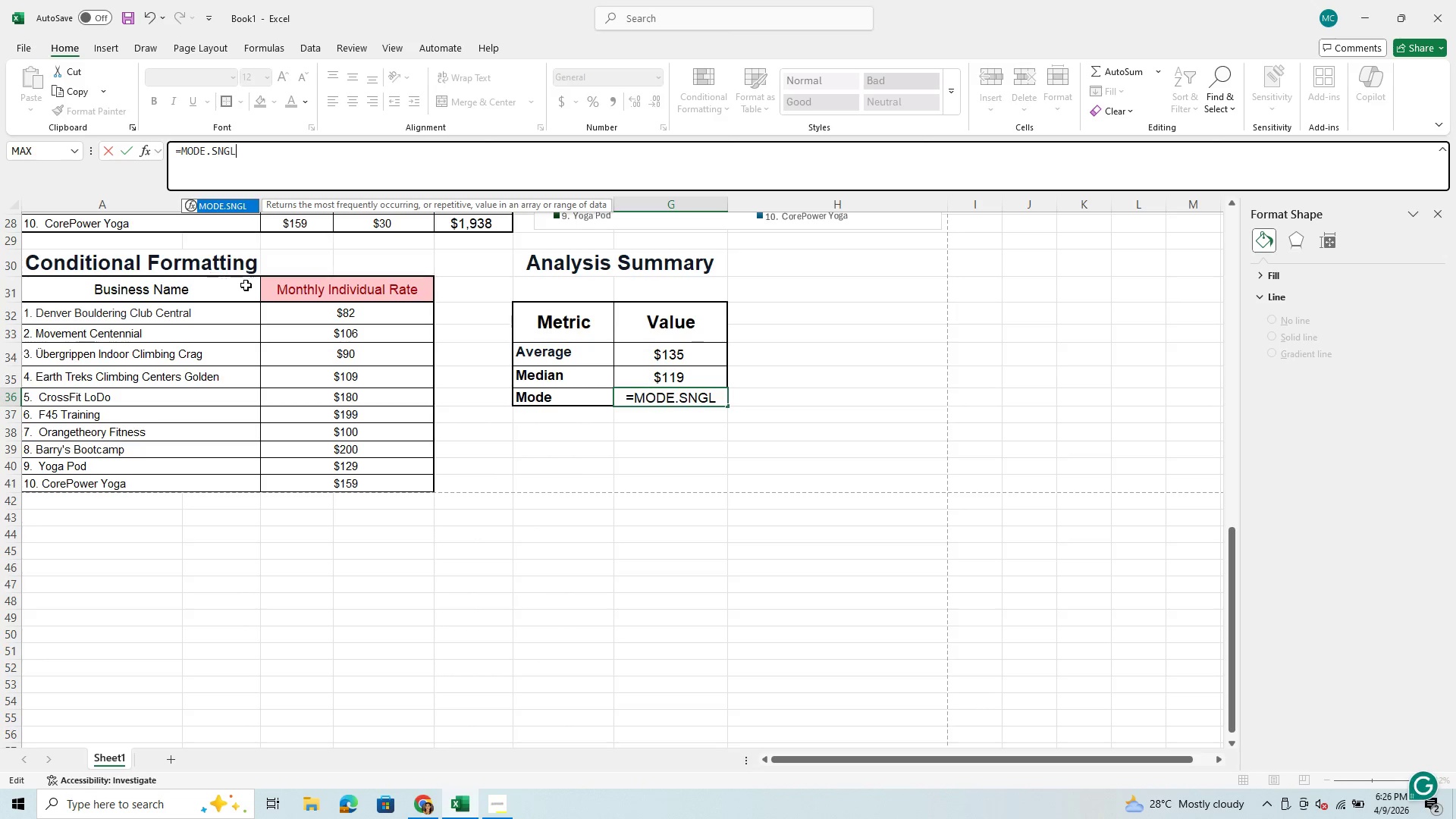 
key(Shift+9)
 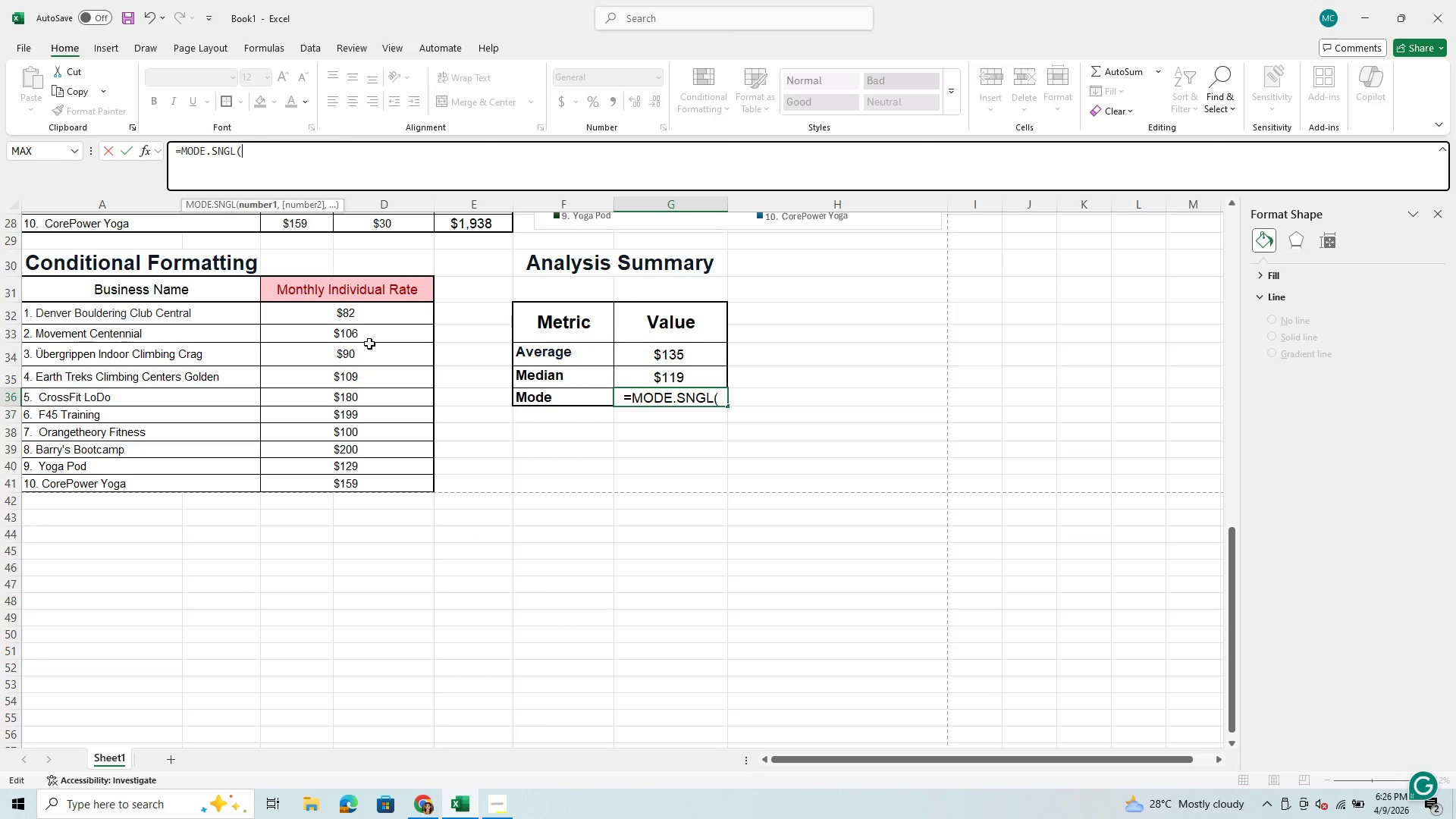 
left_click_drag(start_coordinate=[372, 315], to_coordinate=[394, 489])
 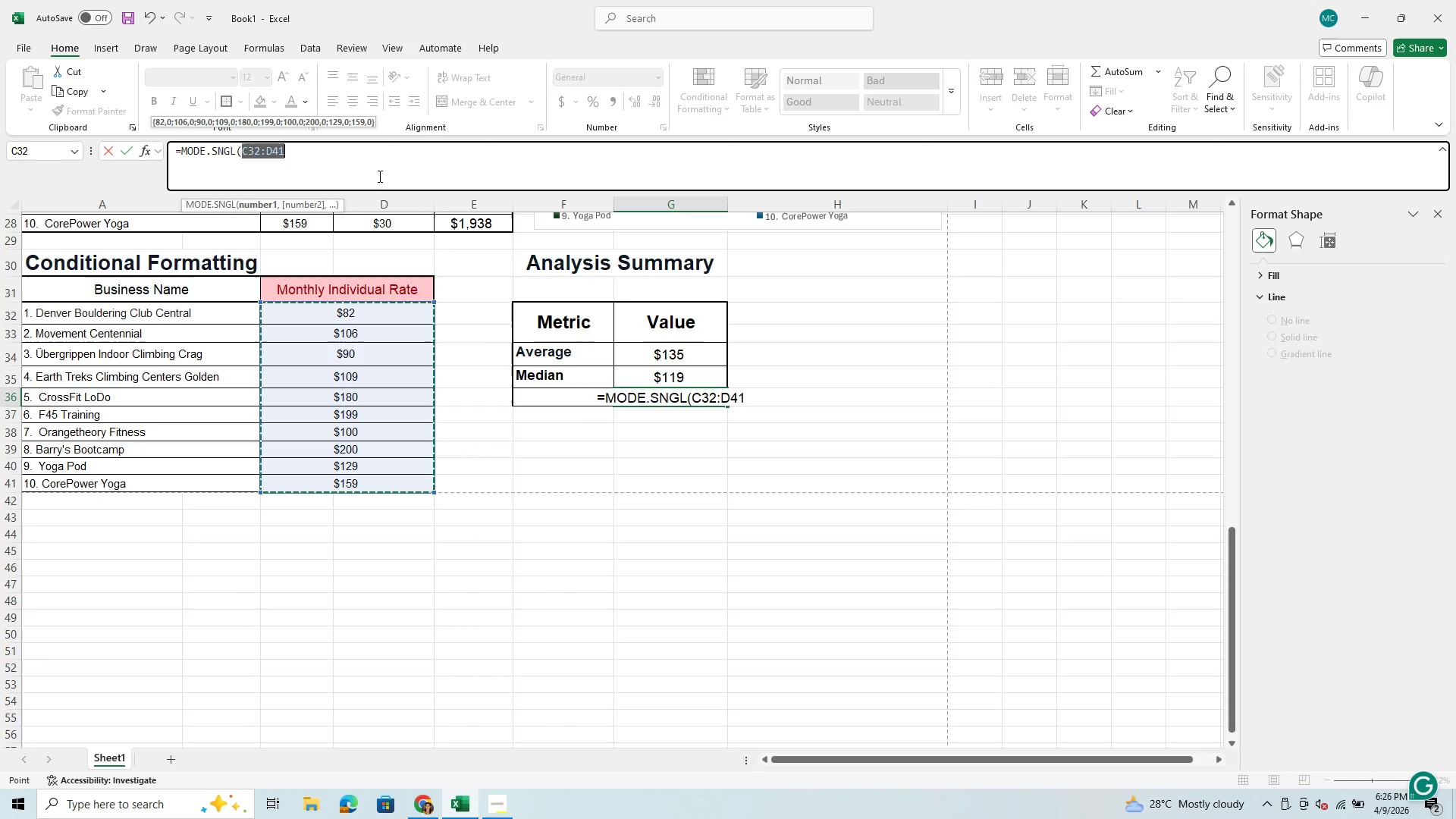 
key(Shift+0)
 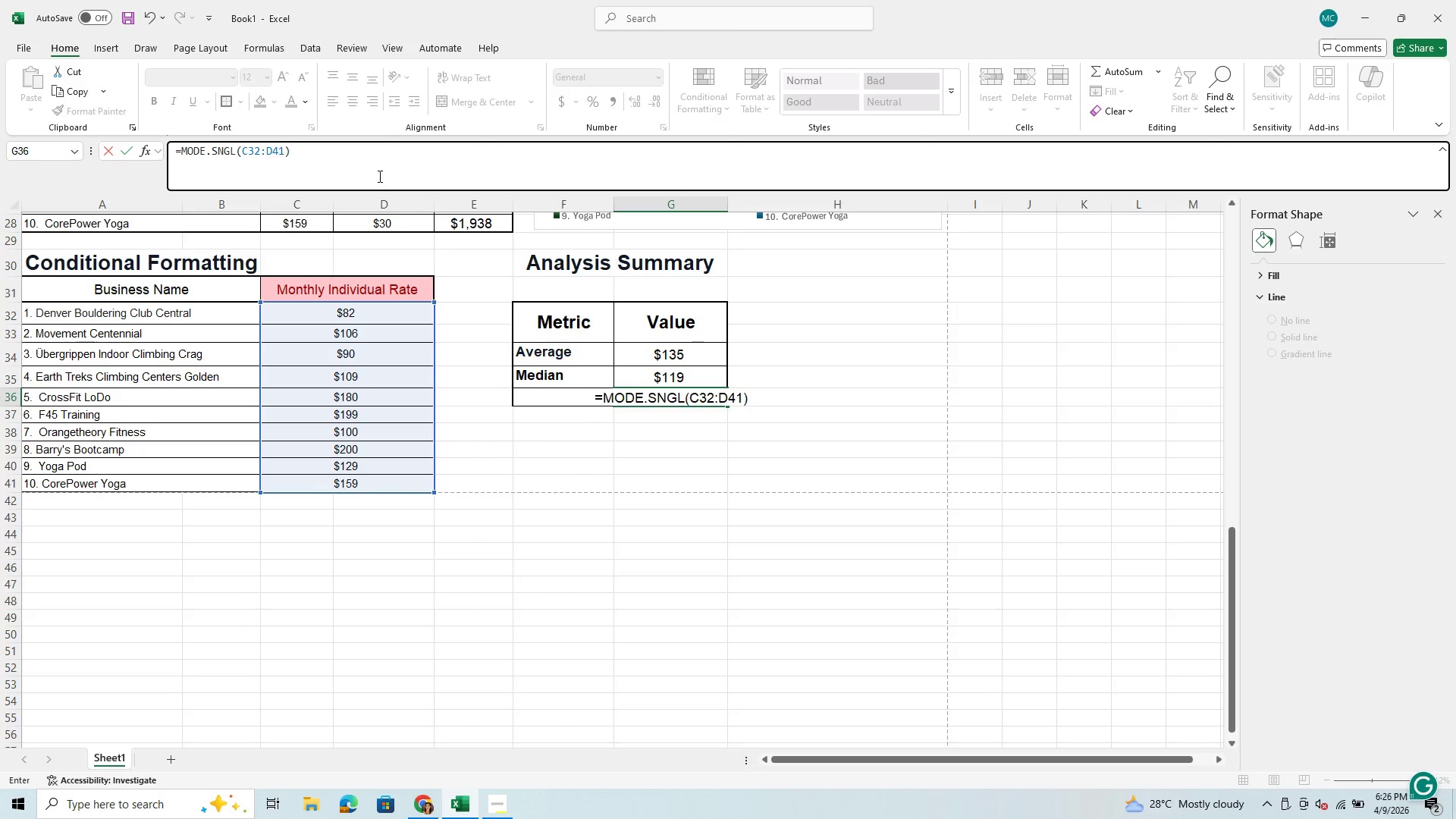 
key(Enter)
 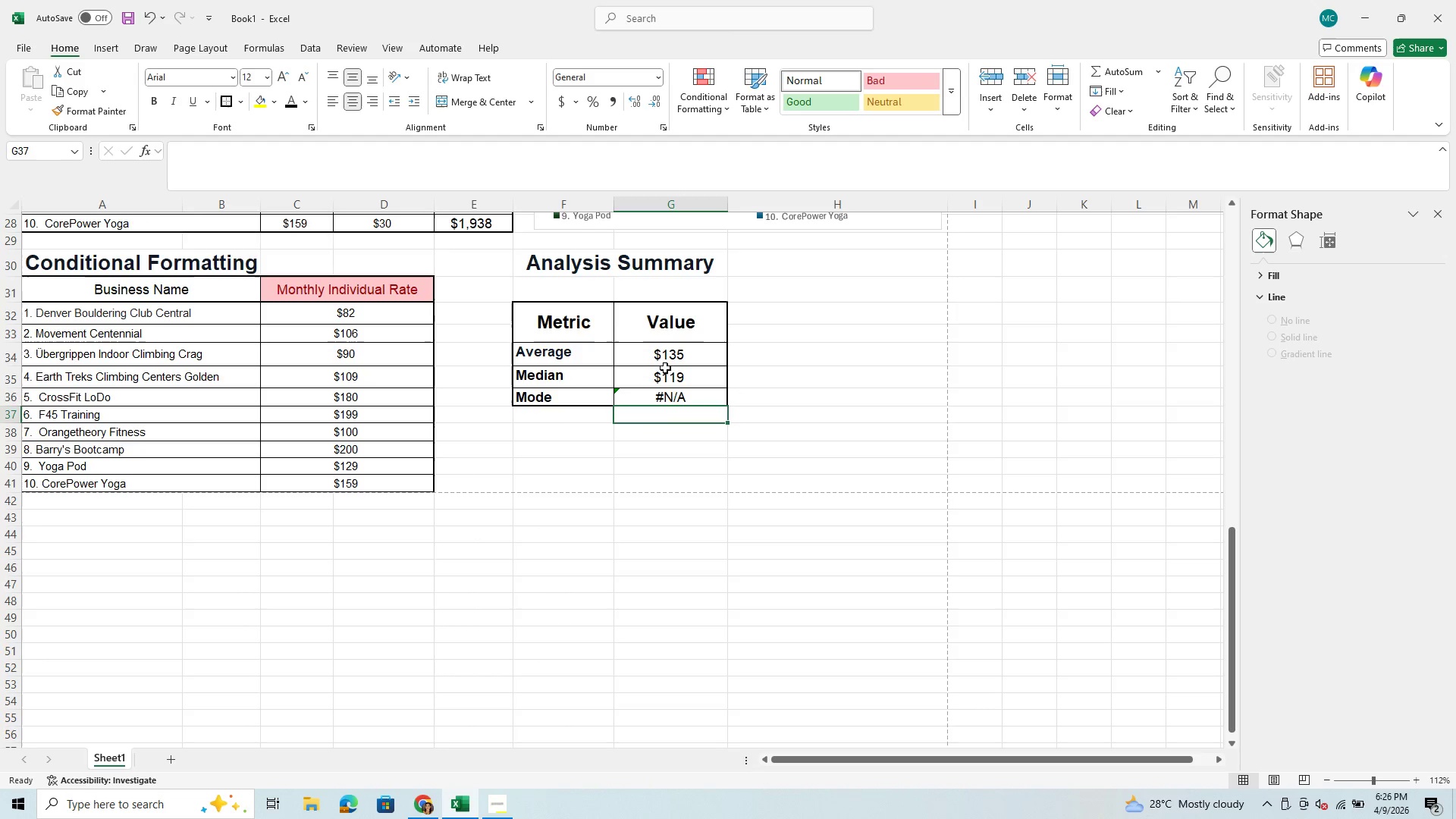 
left_click([678, 400])
 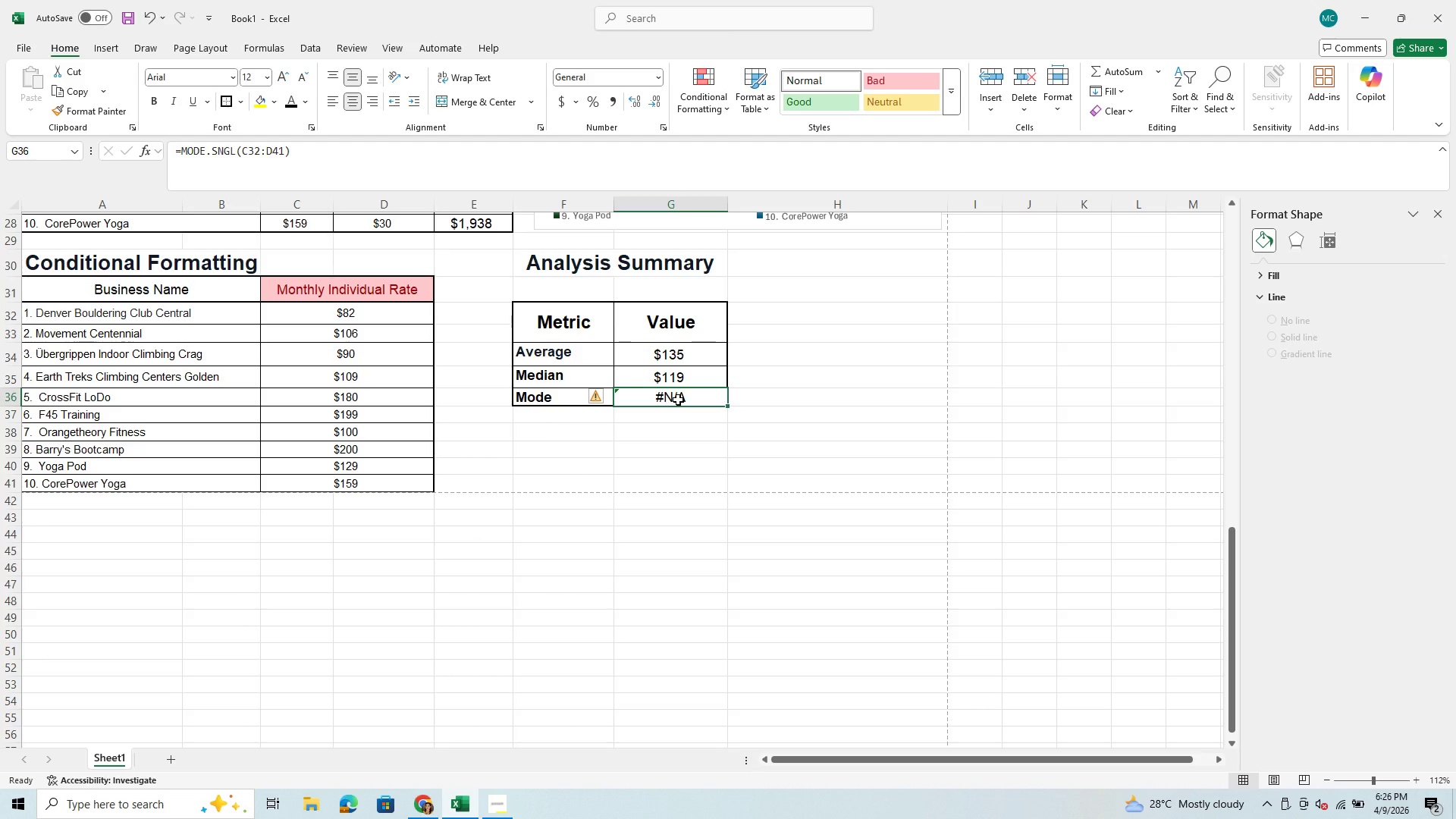 
key(N)
 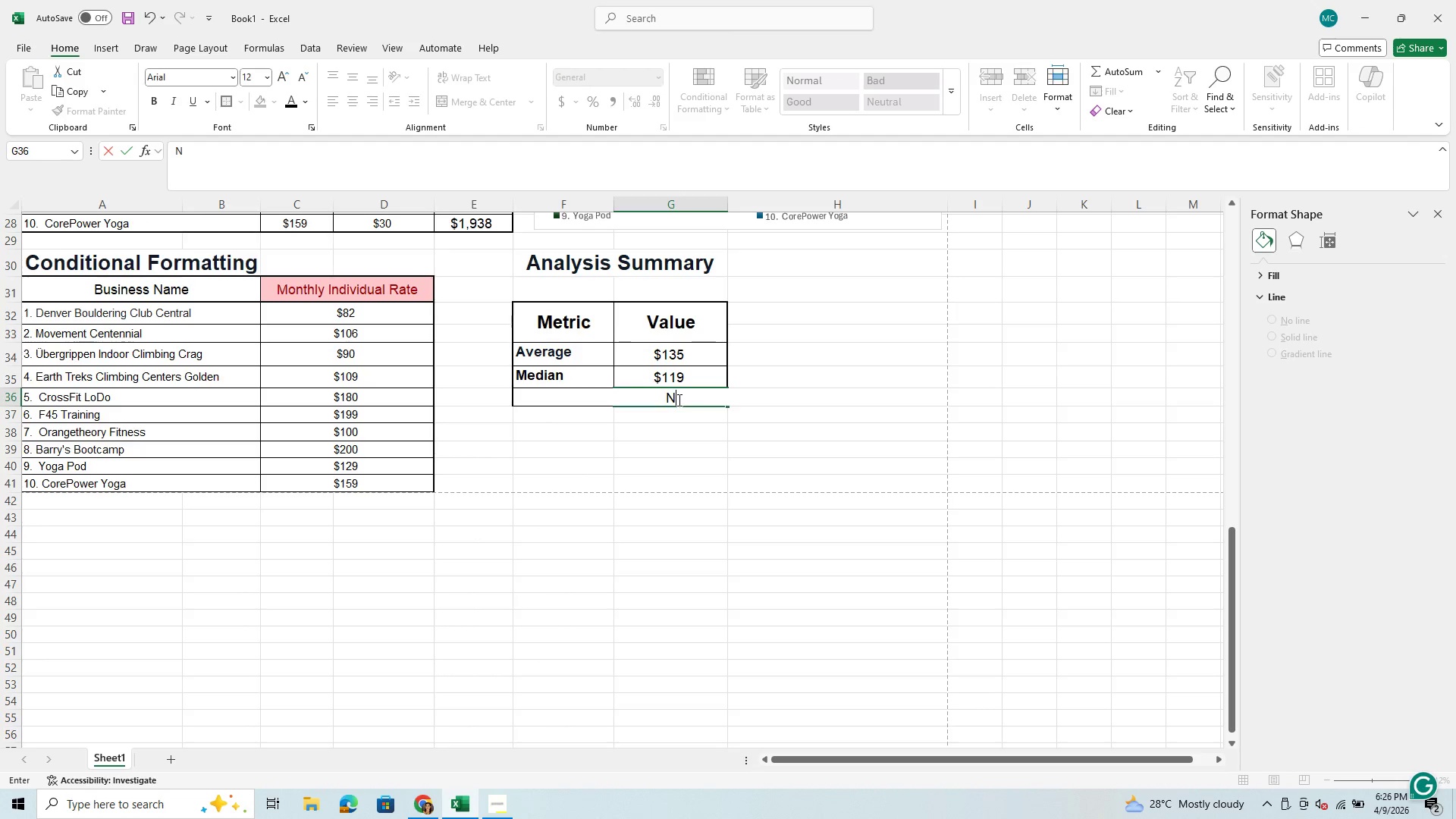 
key(Slash)
 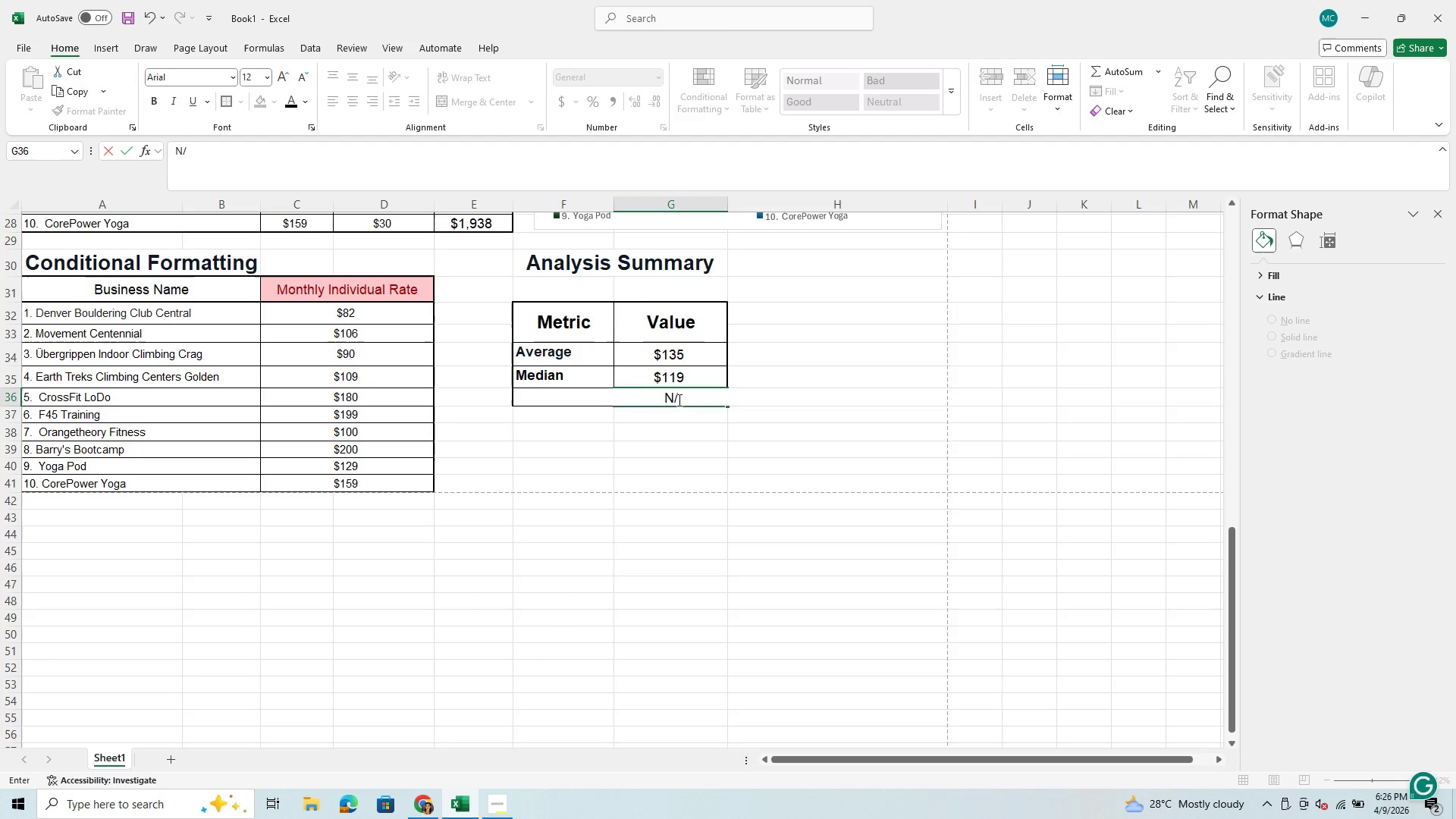 
key(A)
 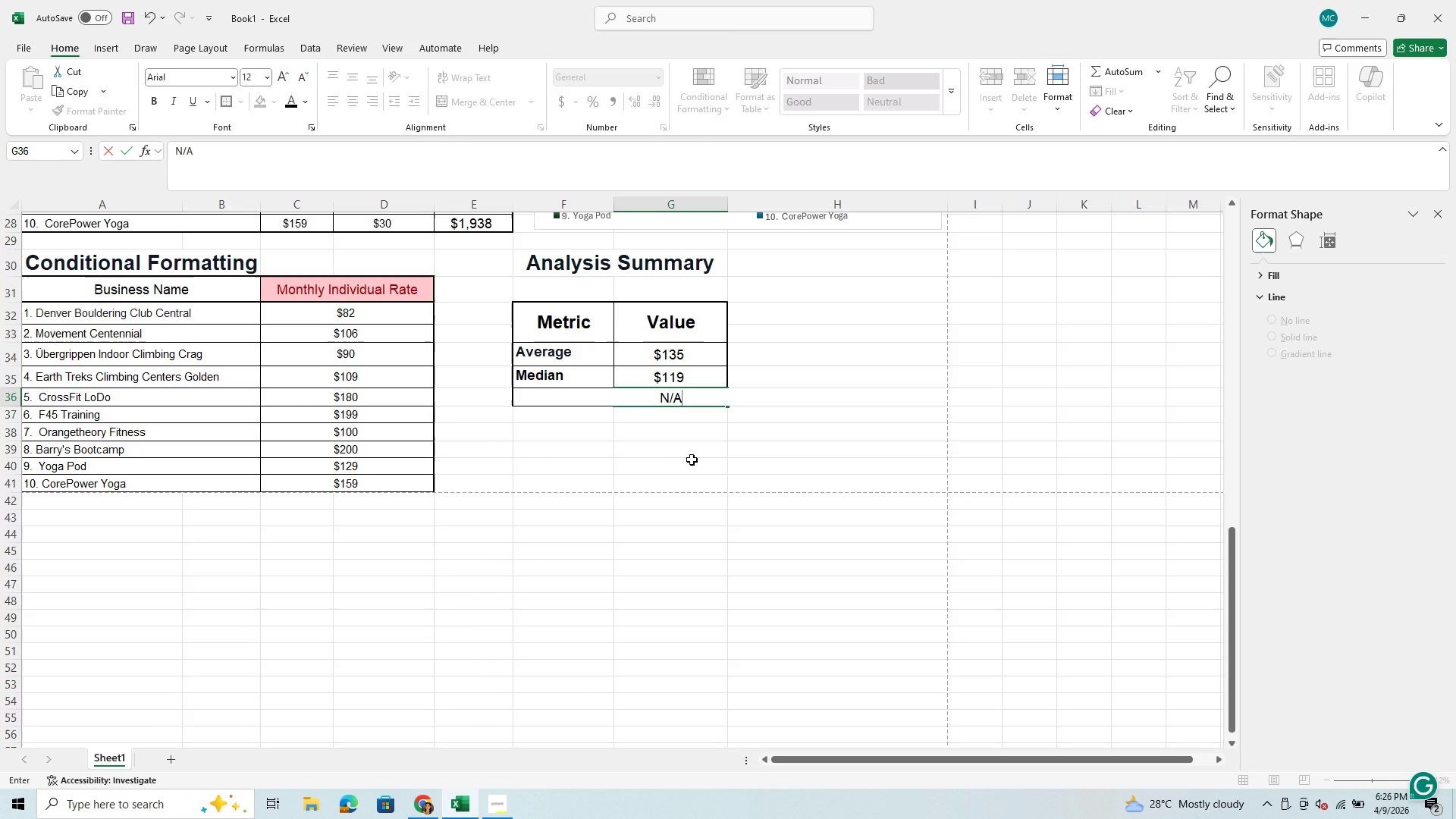 
left_click([695, 441])
 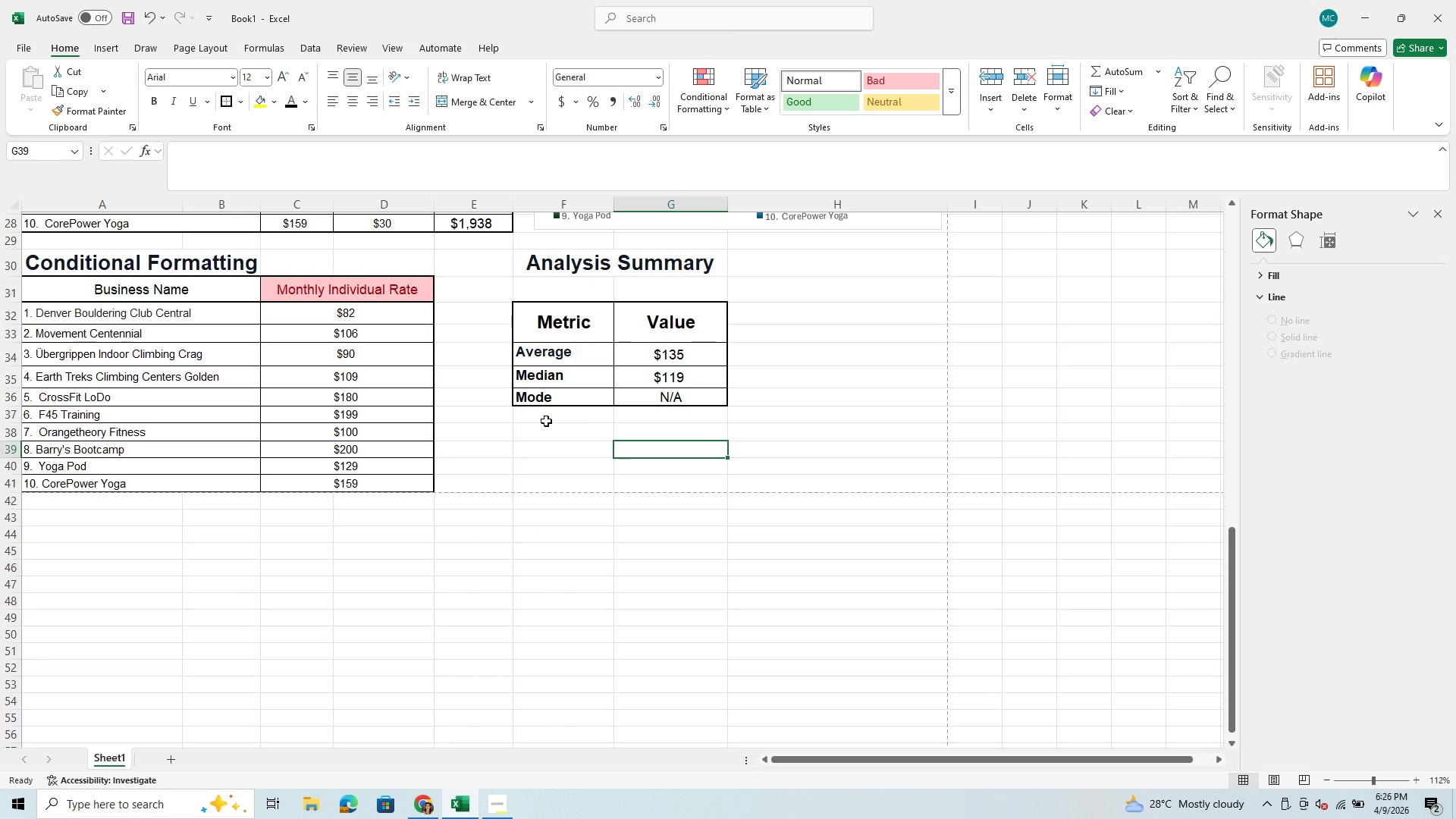 
scroll: coordinate [454, 437], scroll_direction: up, amount: 4.0
 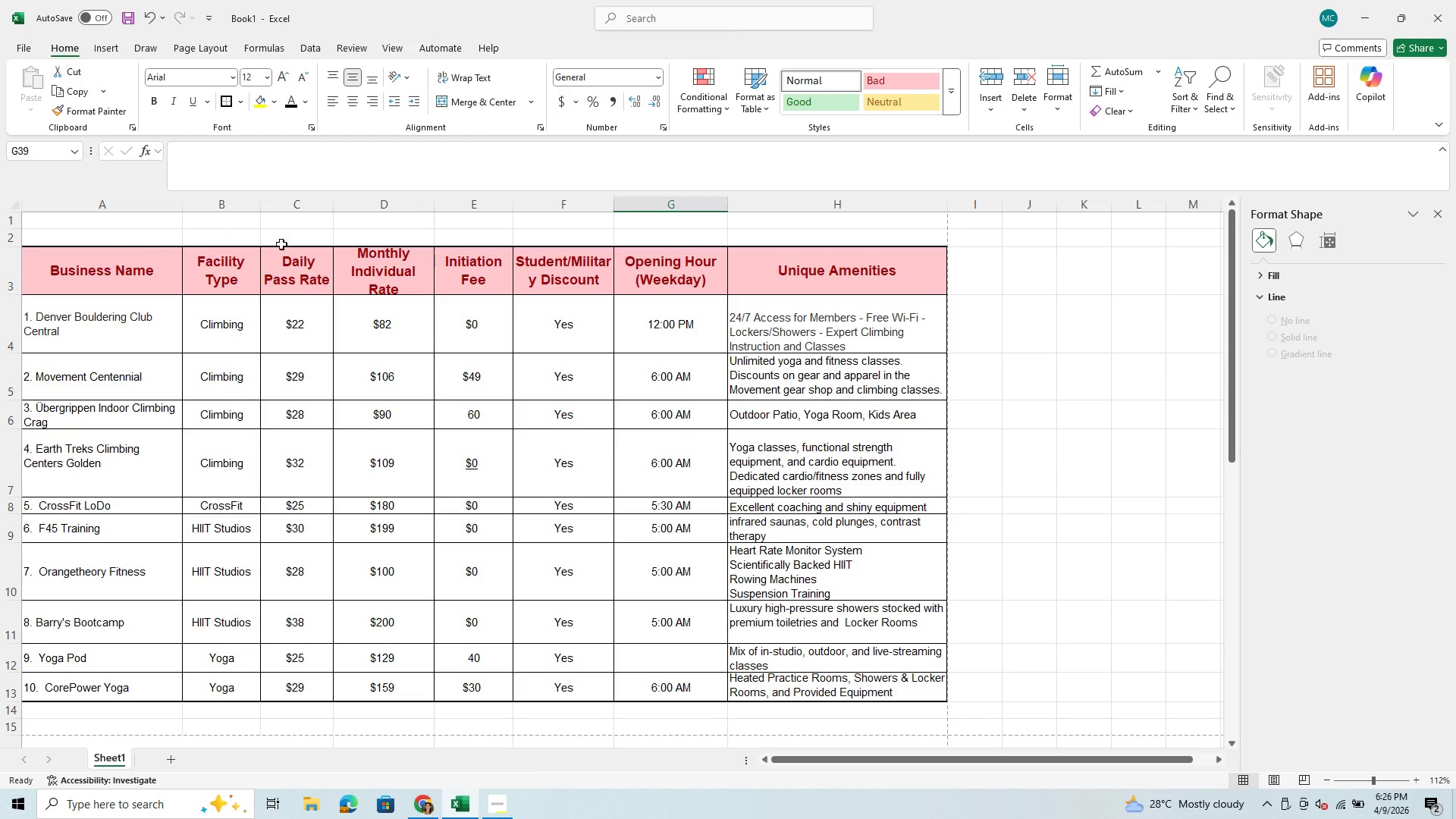 
scroll: coordinate [340, 483], scroll_direction: down, amount: 4.0
 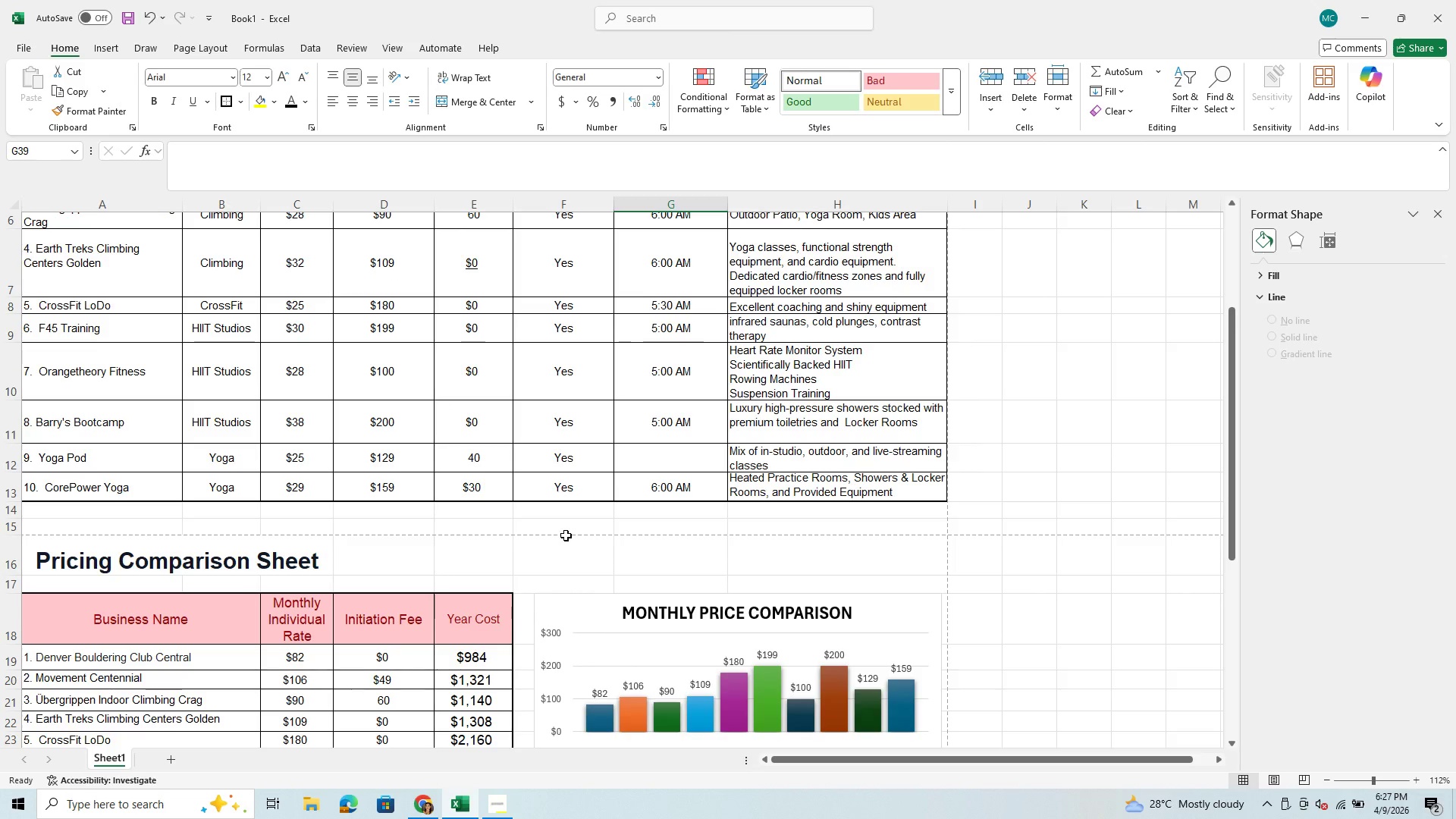 
wait(15.47)
 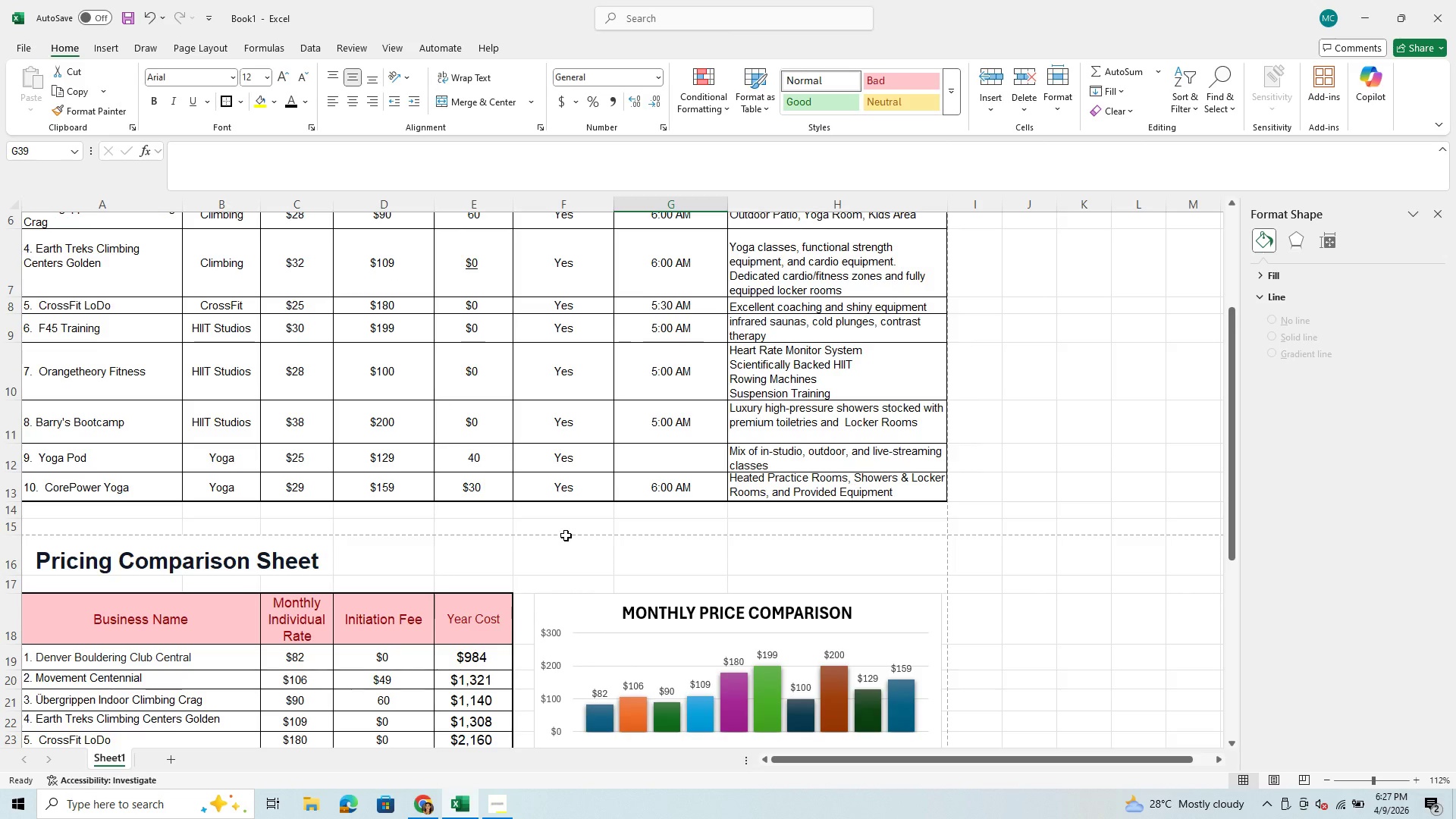 
left_click([868, 450])
 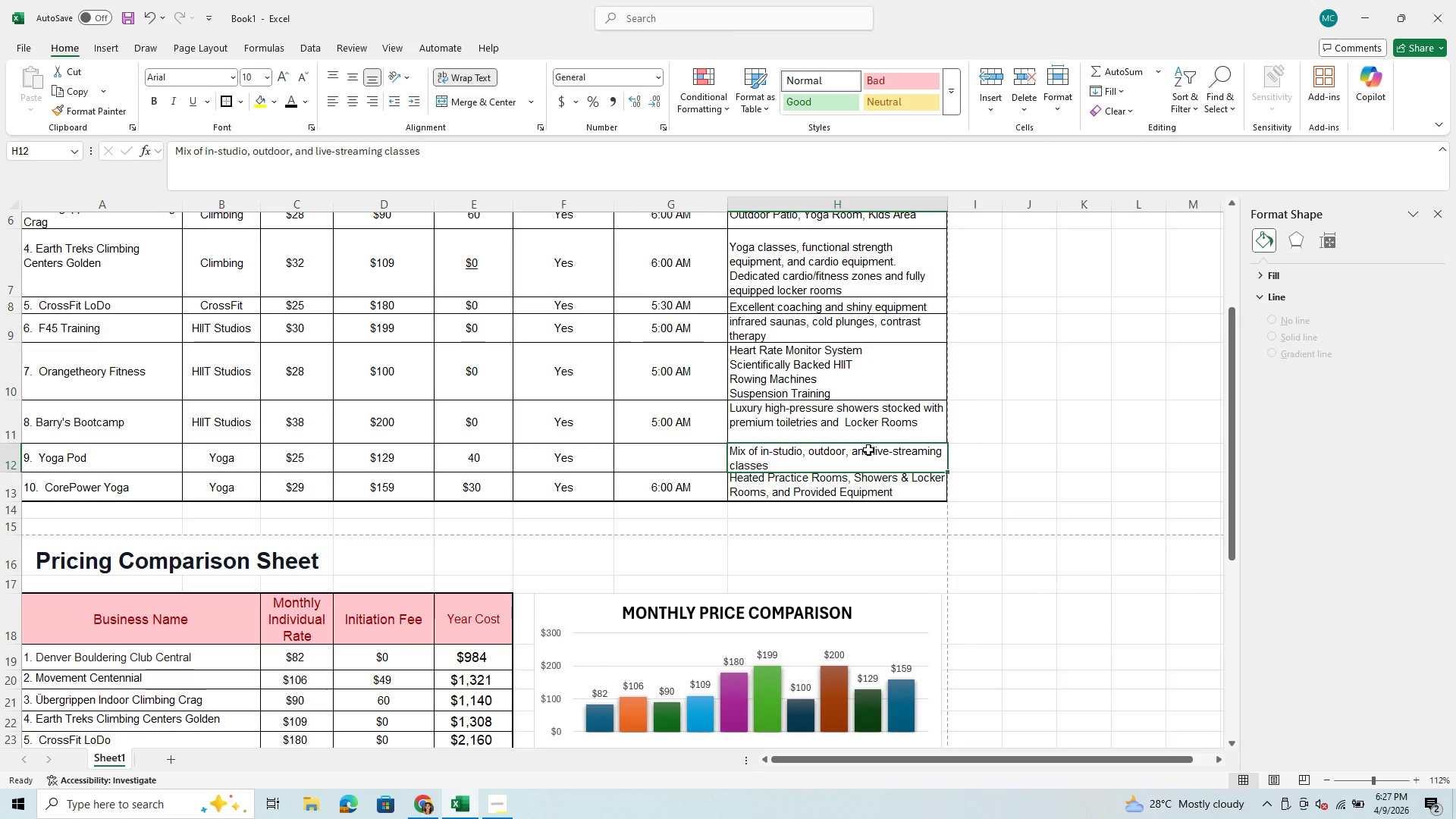 
wait(8.38)
 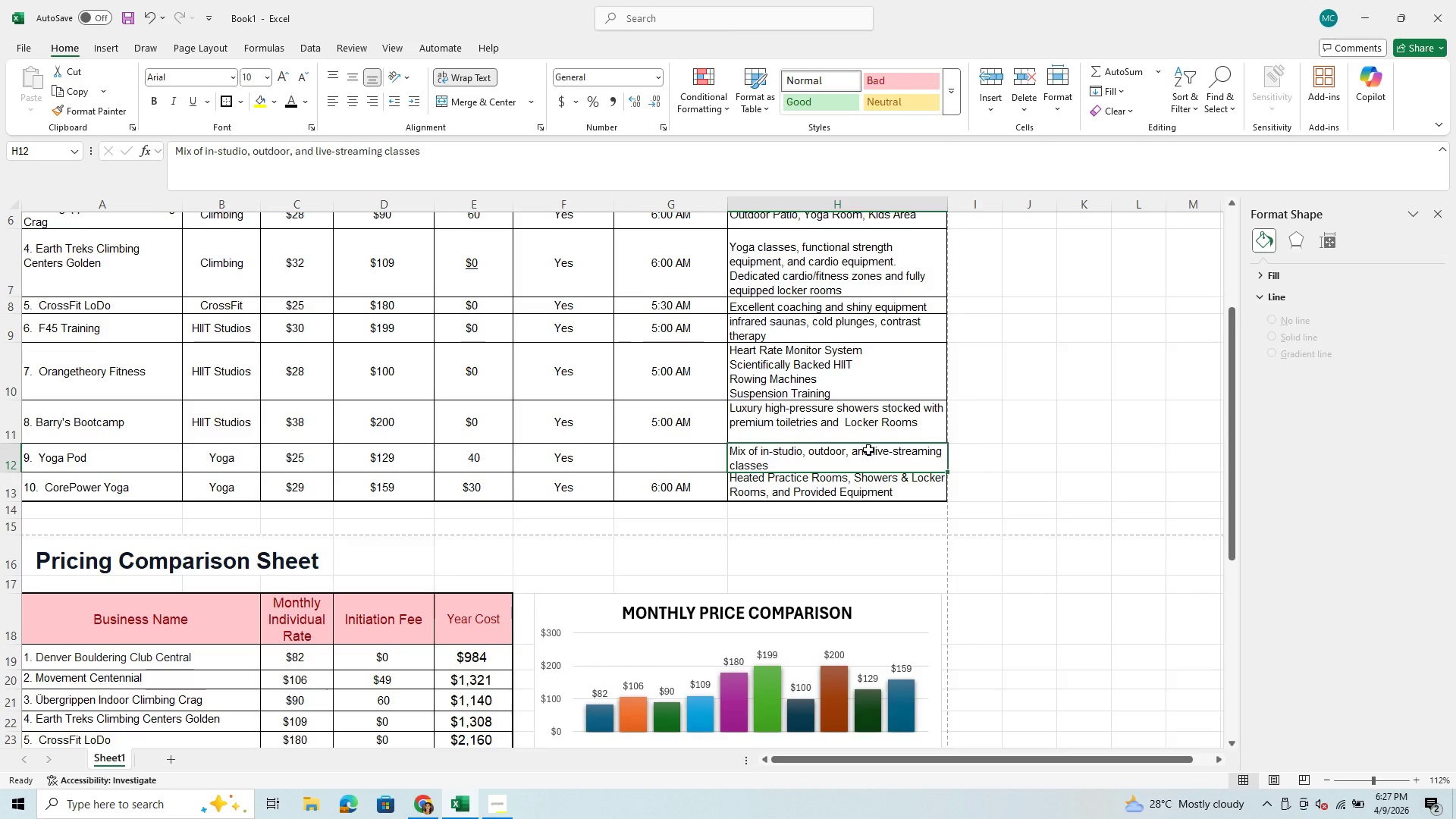 
left_click([657, 363])
 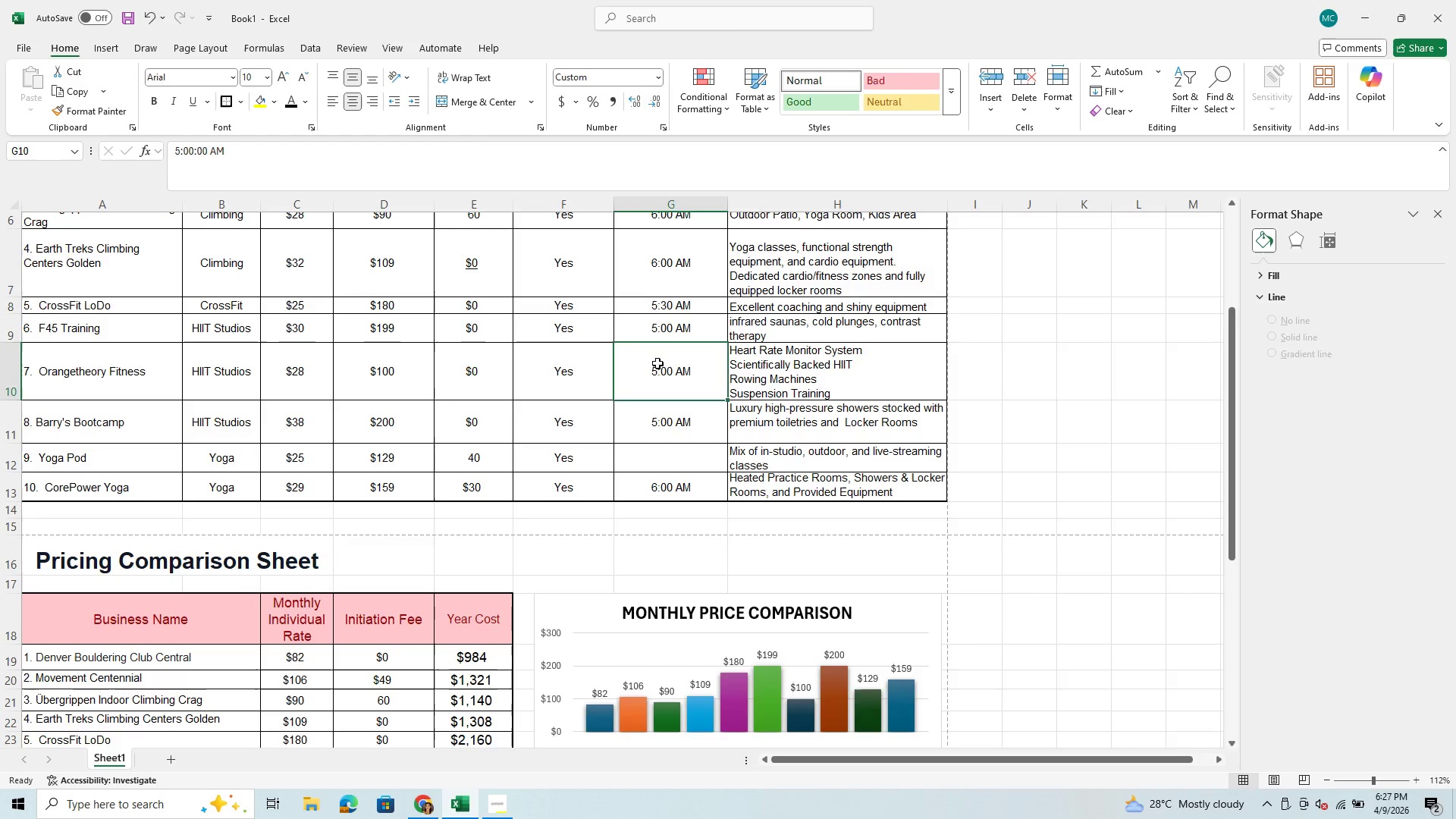 
left_click([661, 385])
 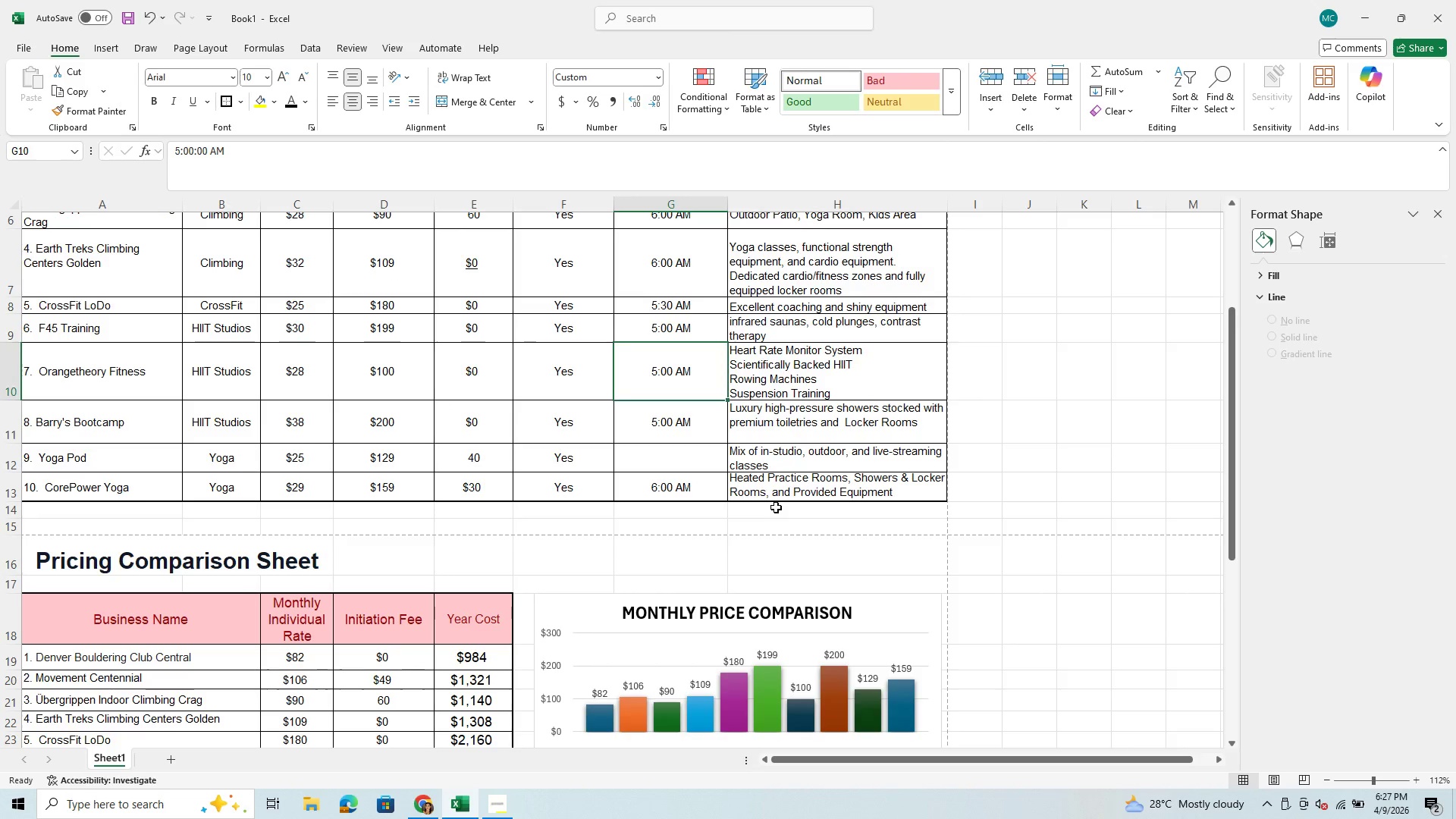 
left_click([776, 507])
 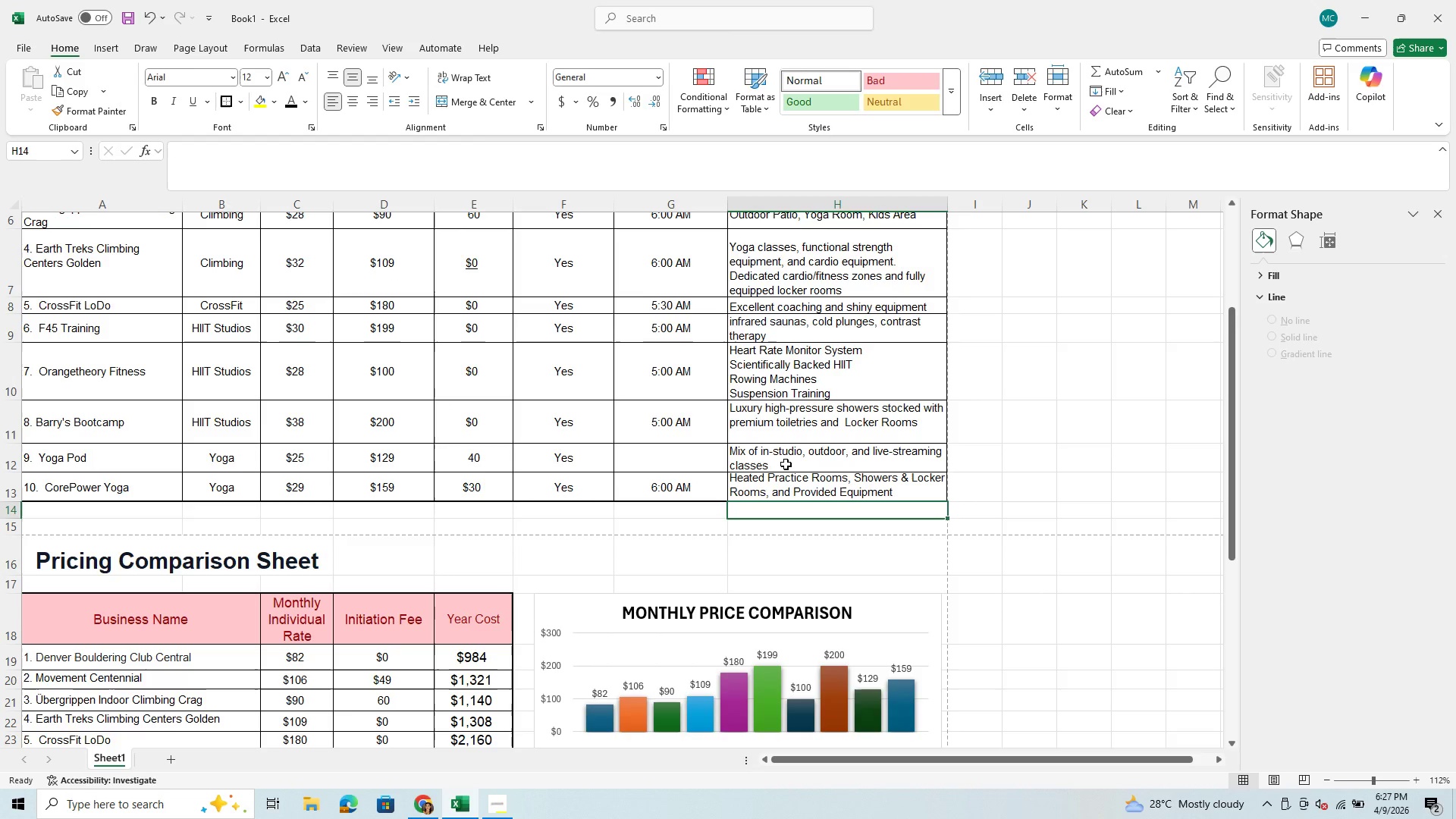 
left_click([777, 438])
 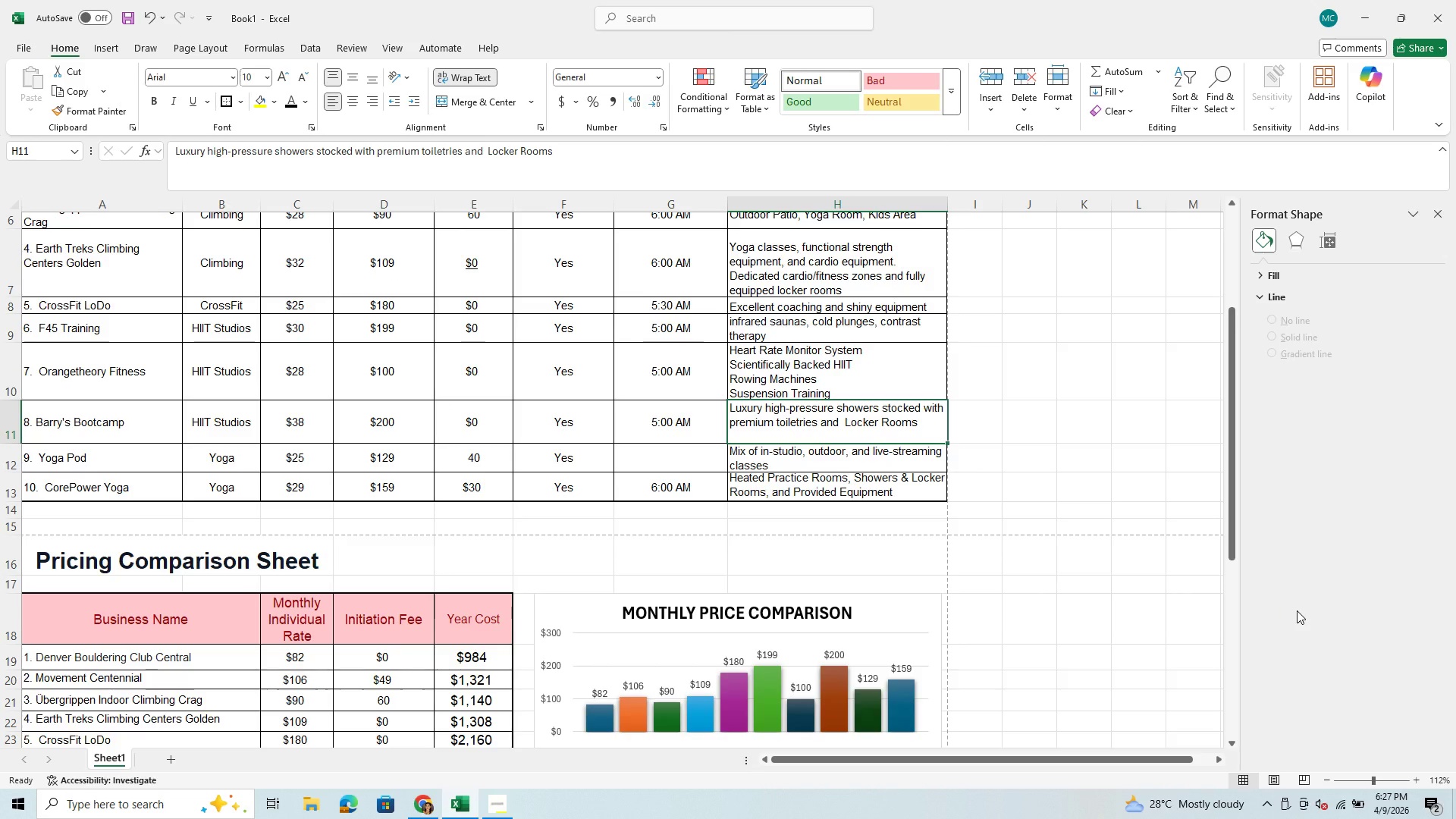 
wait(26.36)
 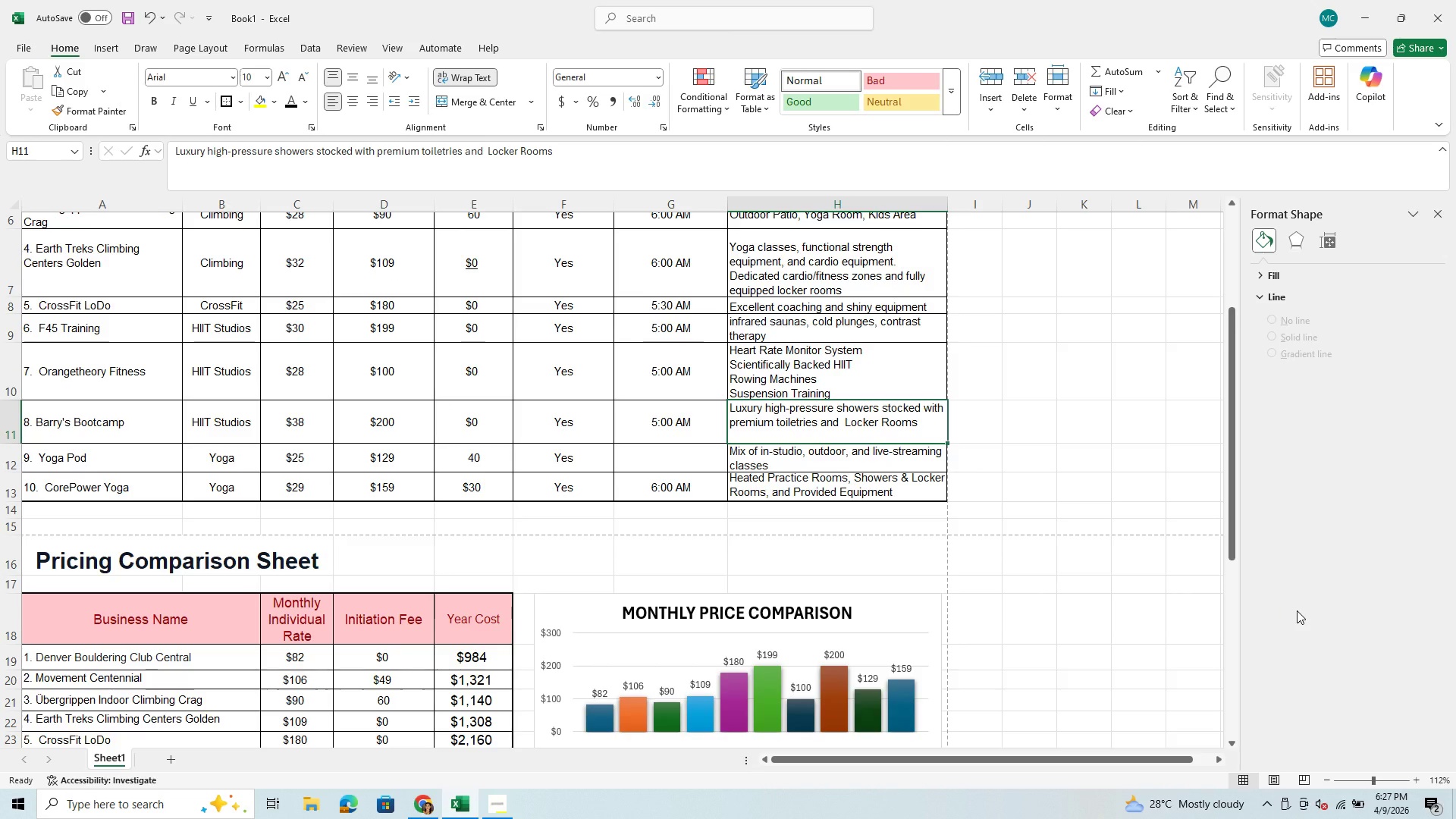 
scroll: coordinate [733, 487], scroll_direction: up, amount: 6.0
 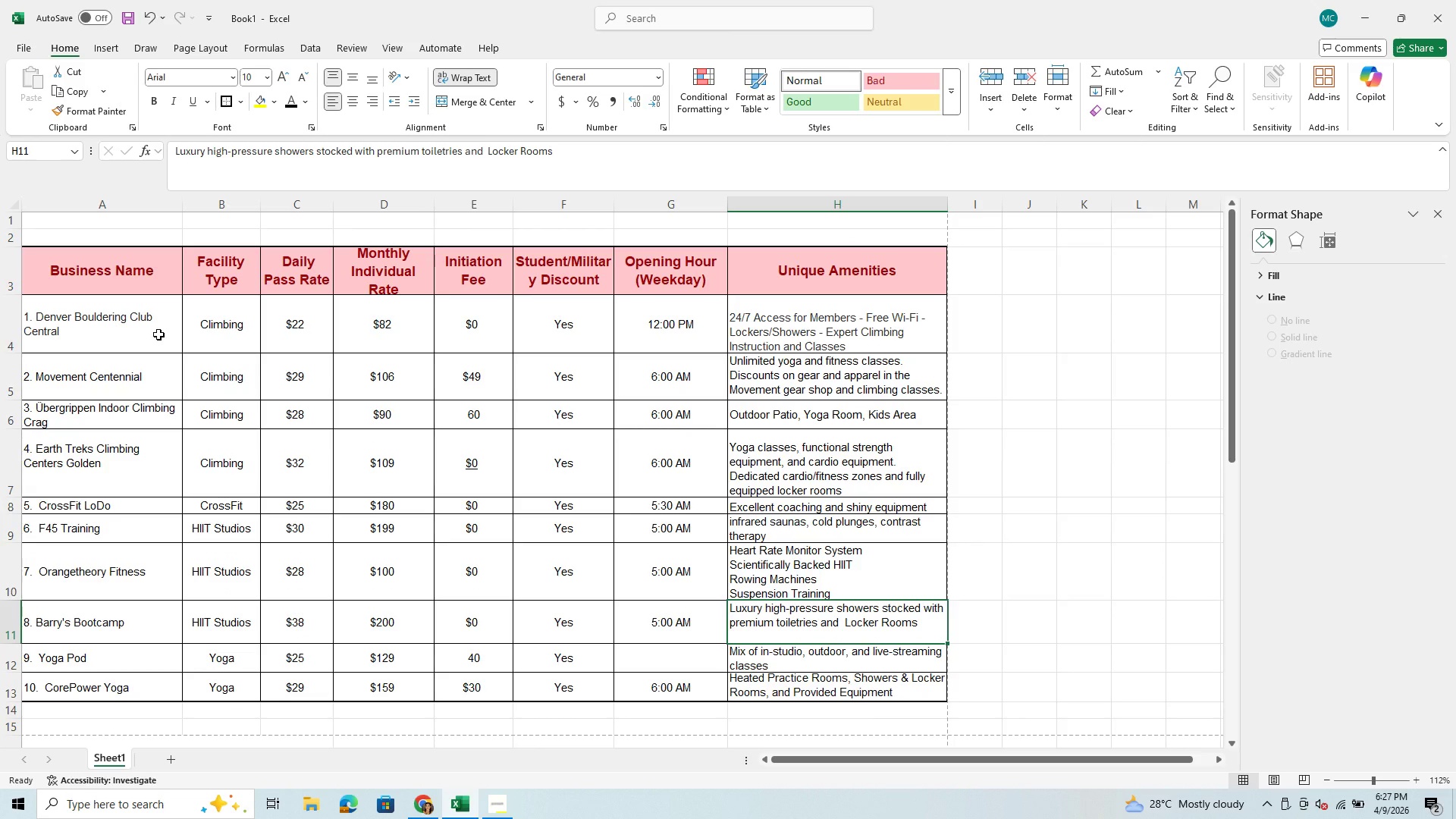 
left_click([158, 334])
 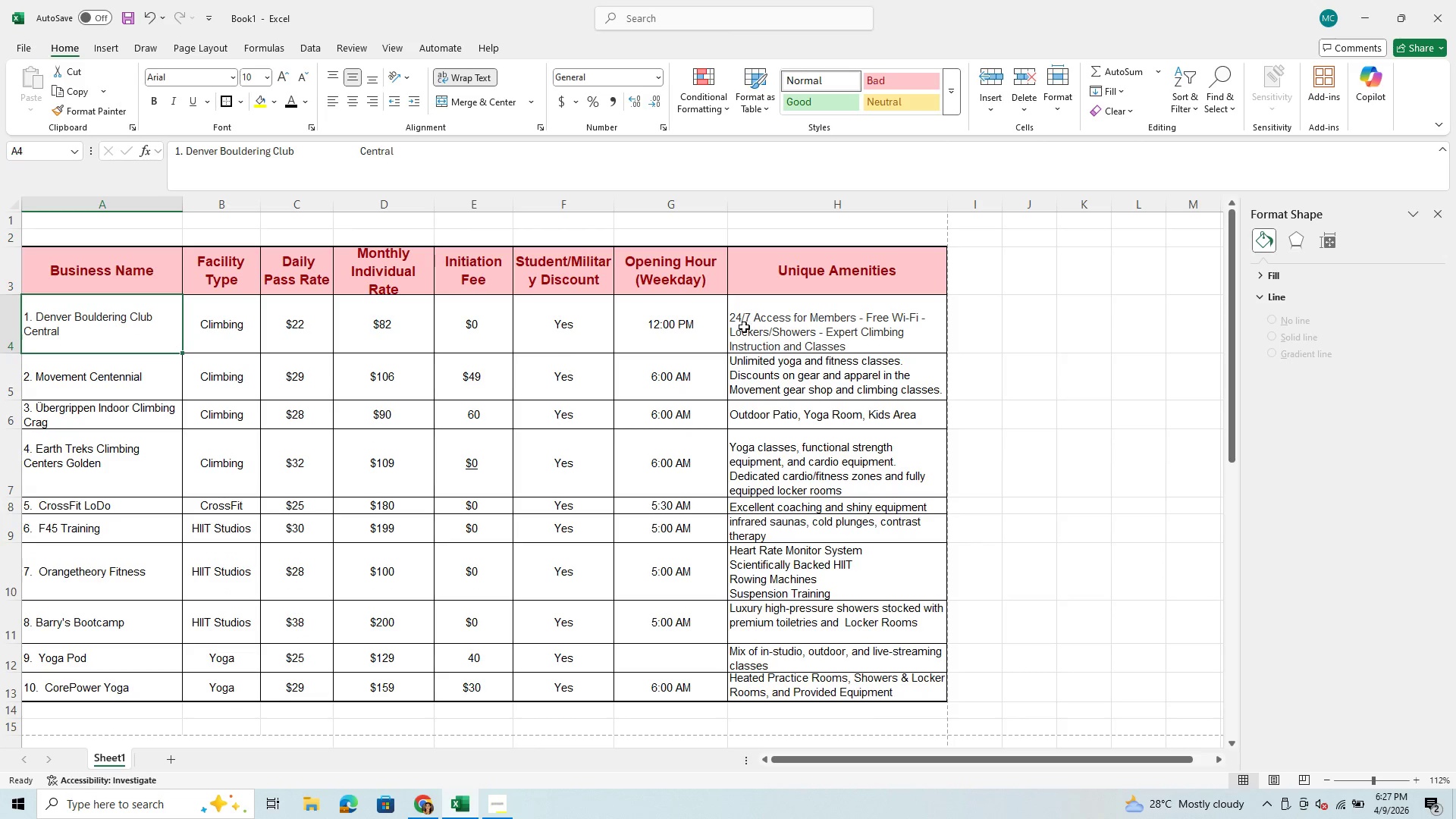 
left_click([789, 324])
 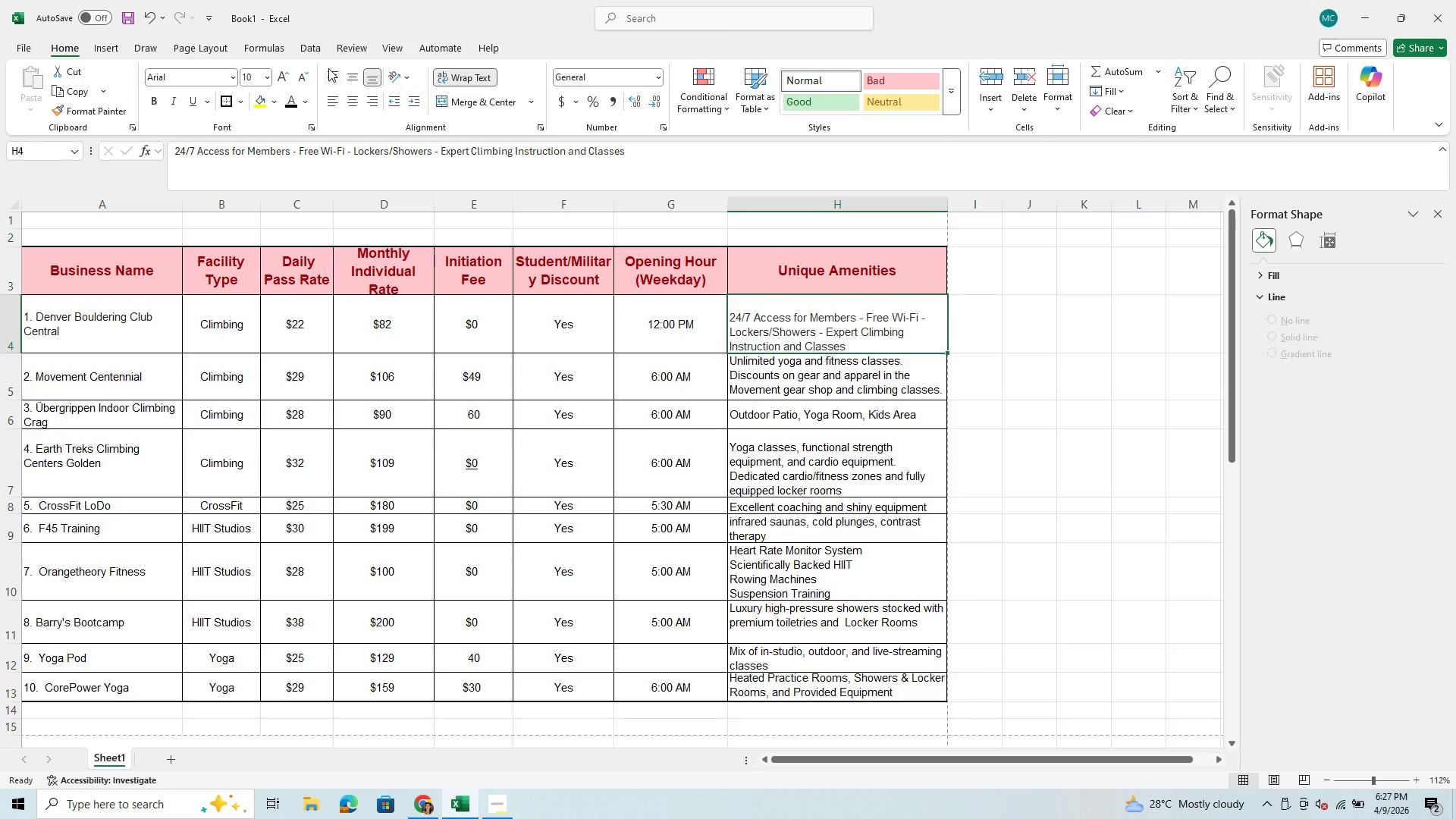 
left_click([334, 74])
 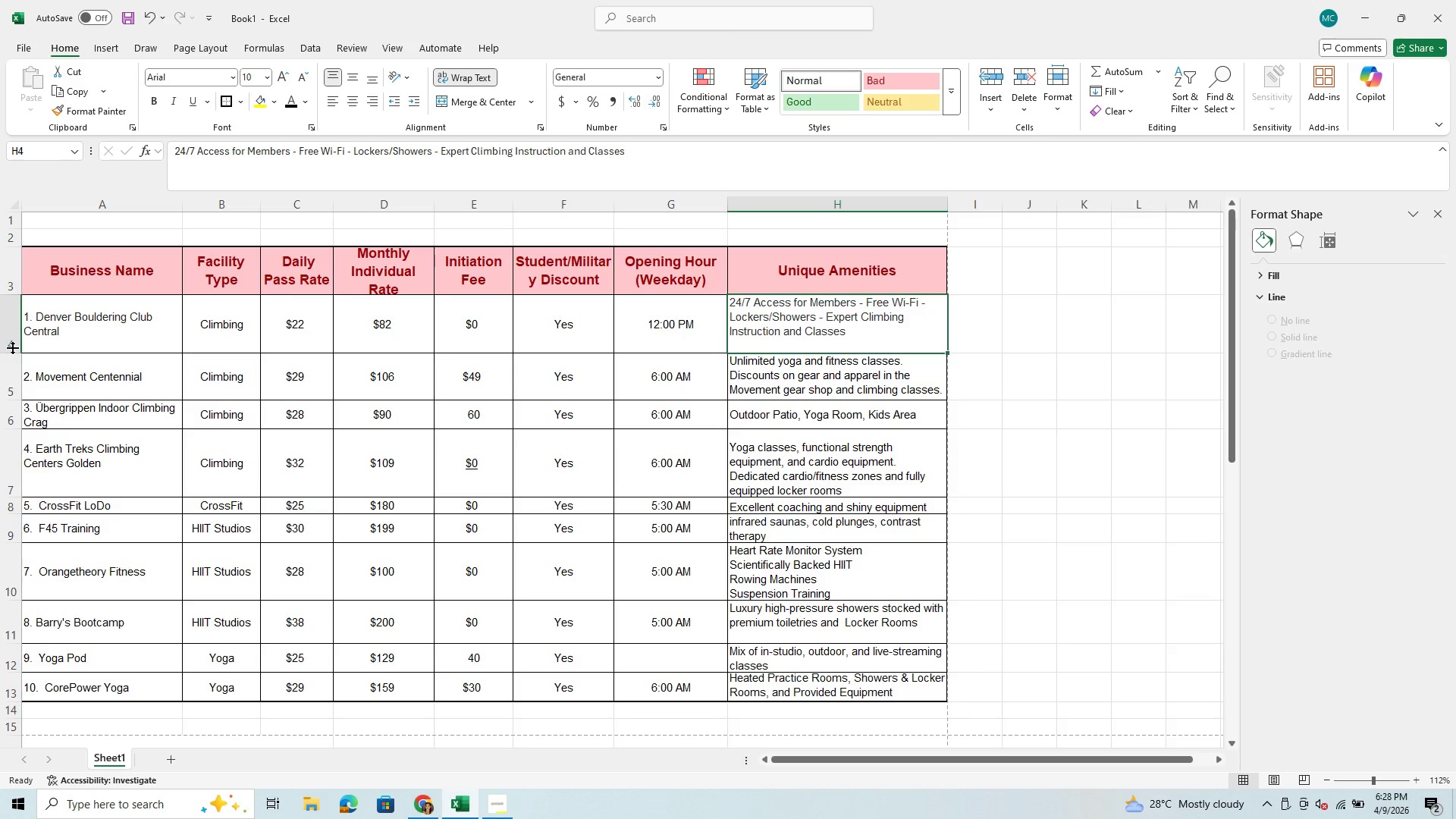 
left_click_drag(start_coordinate=[13, 354], to_coordinate=[21, 343])
 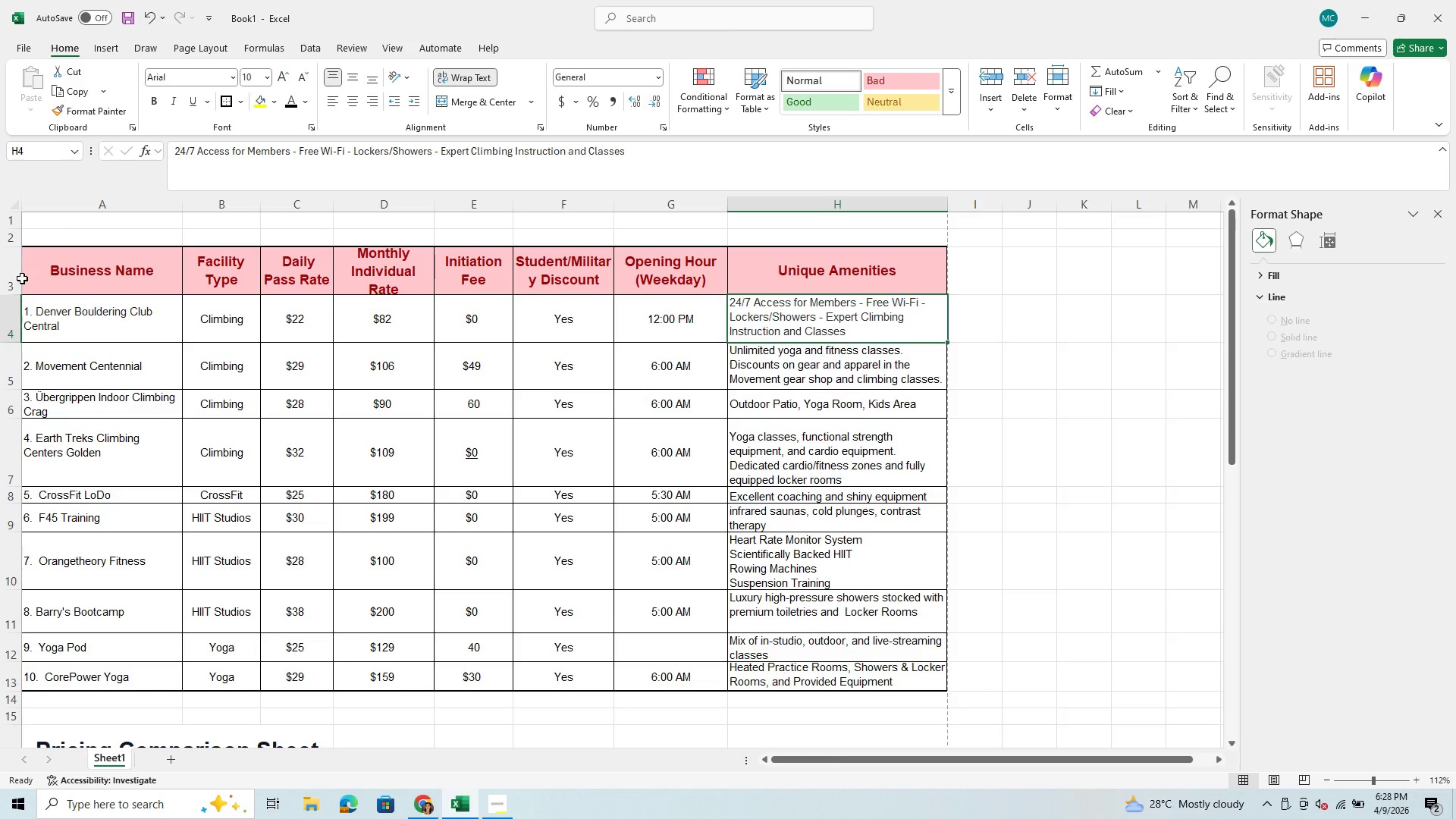 
left_click([10, 275])
 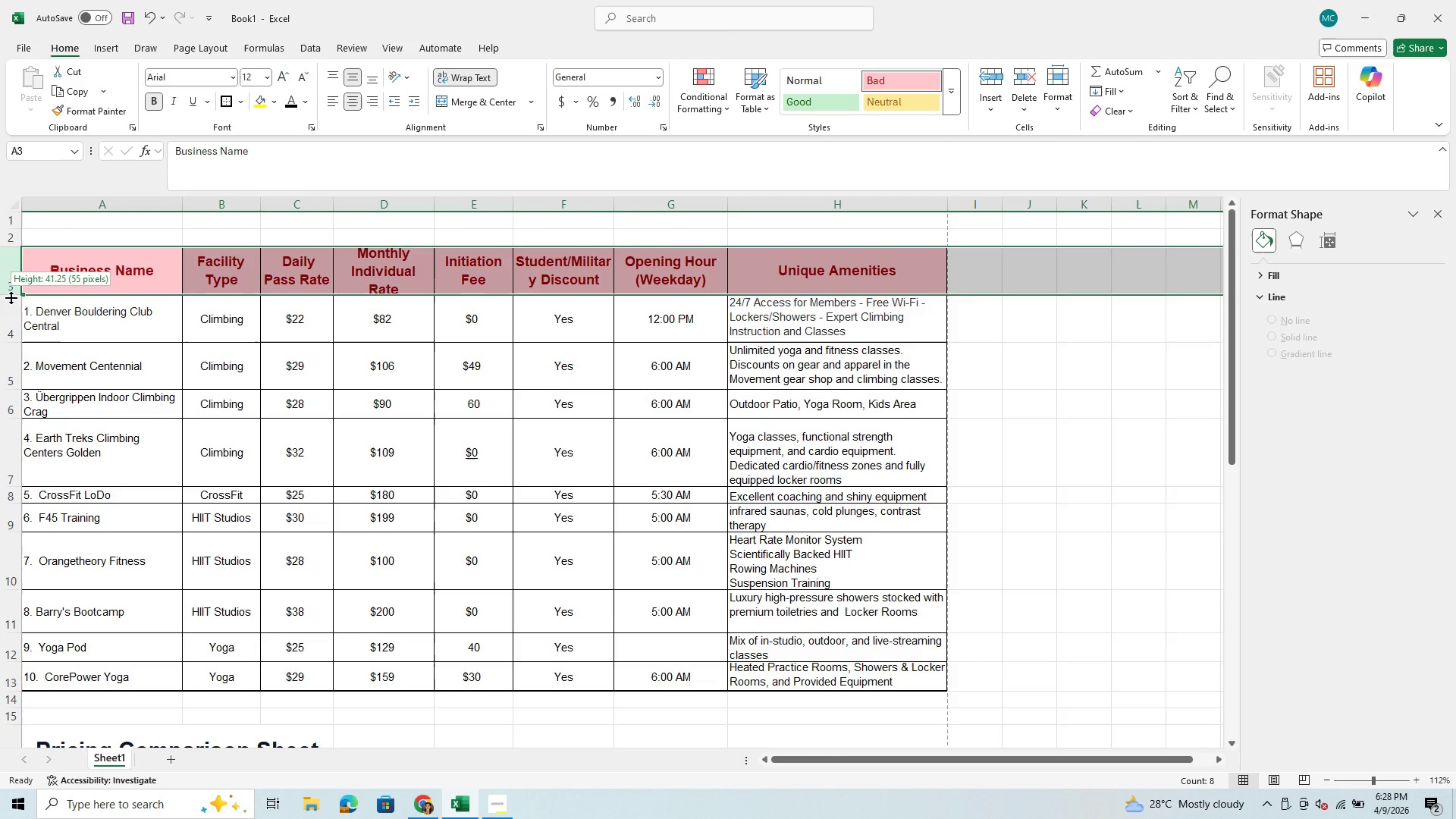 
left_click_drag(start_coordinate=[11, 297], to_coordinate=[11, 307])
 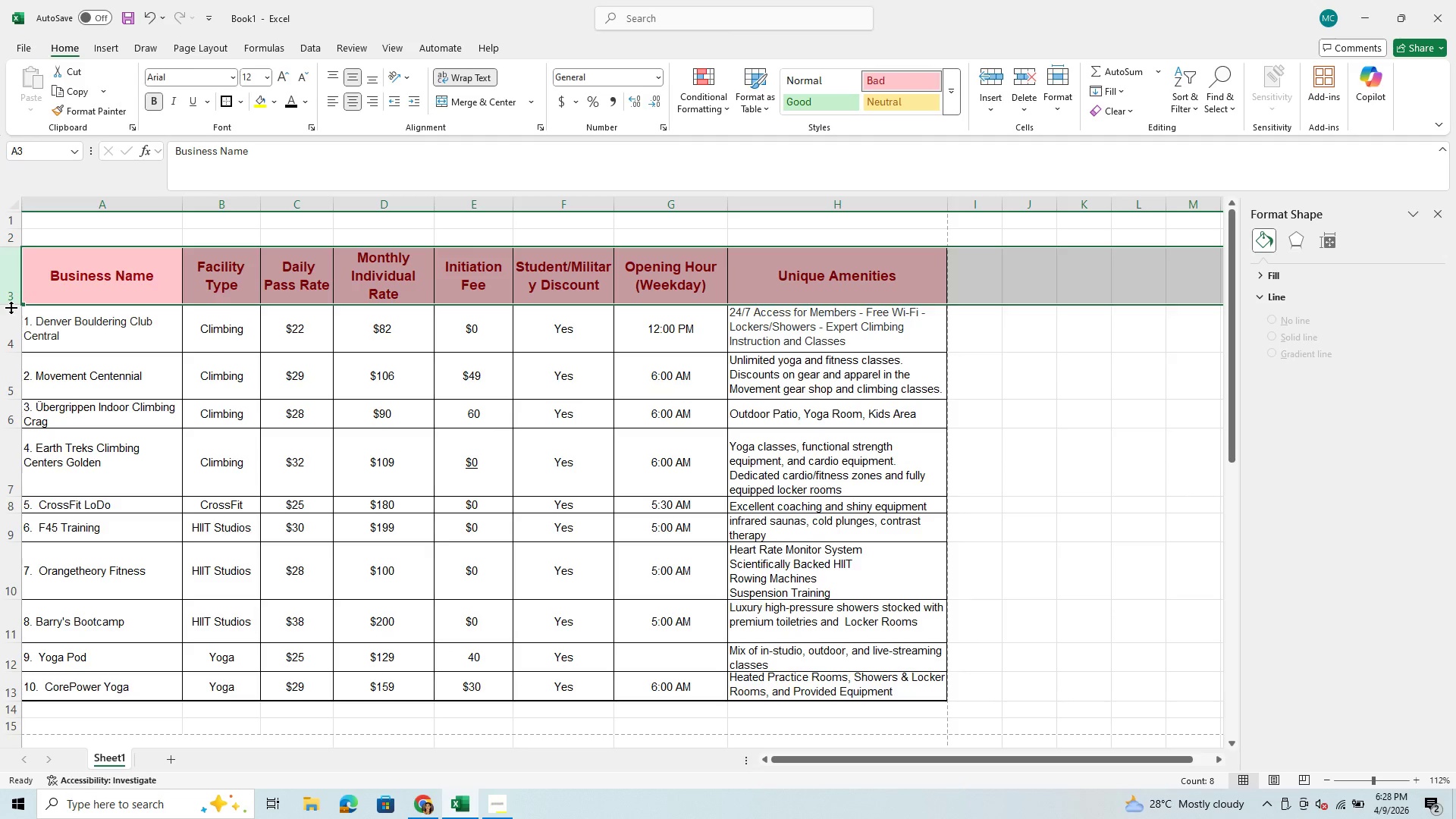 
left_click_drag(start_coordinate=[11, 307], to_coordinate=[8, 315])
 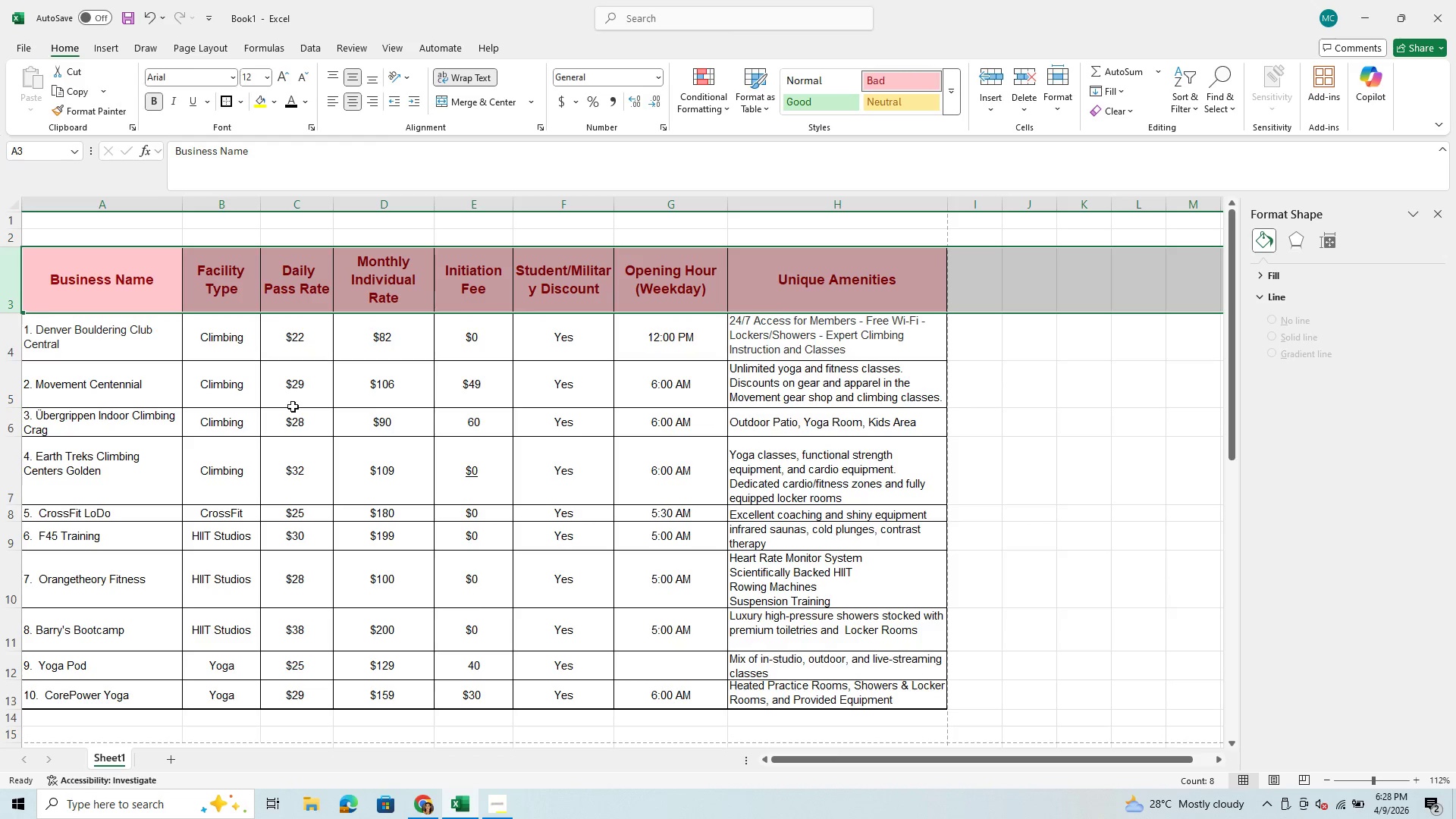 
wait(7.78)
 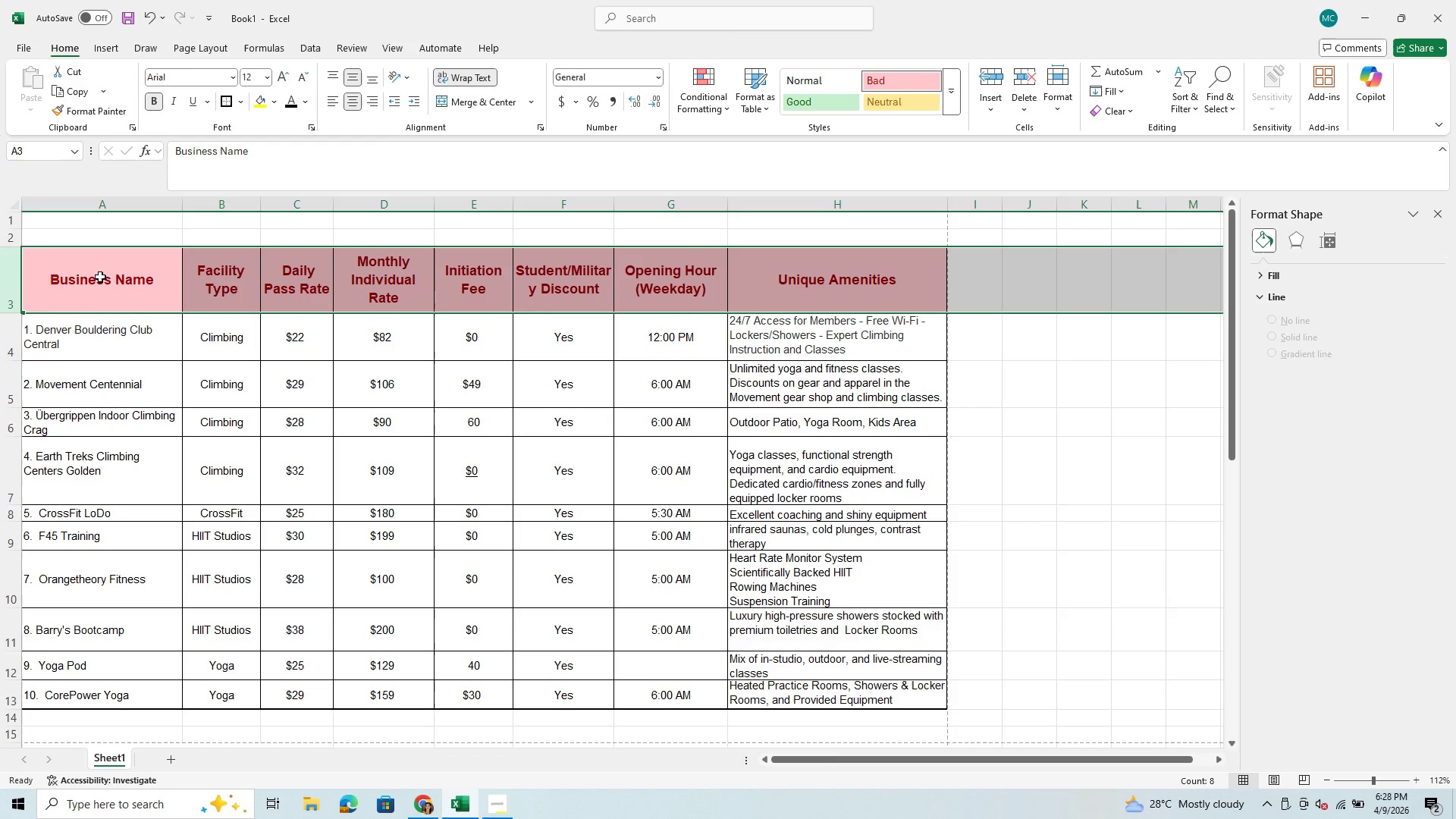 
left_click([163, 427])
 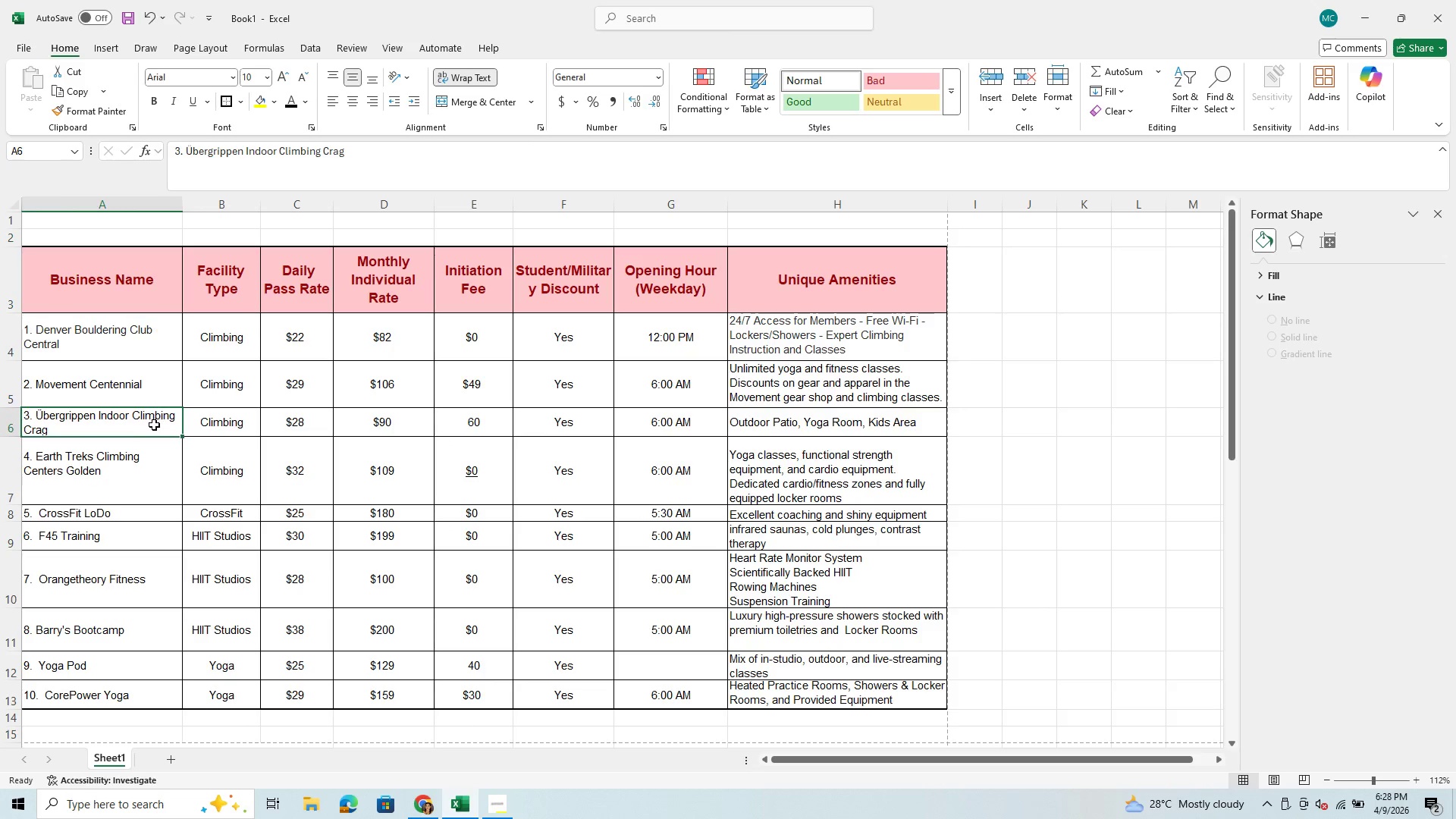 
left_click([154, 425])
 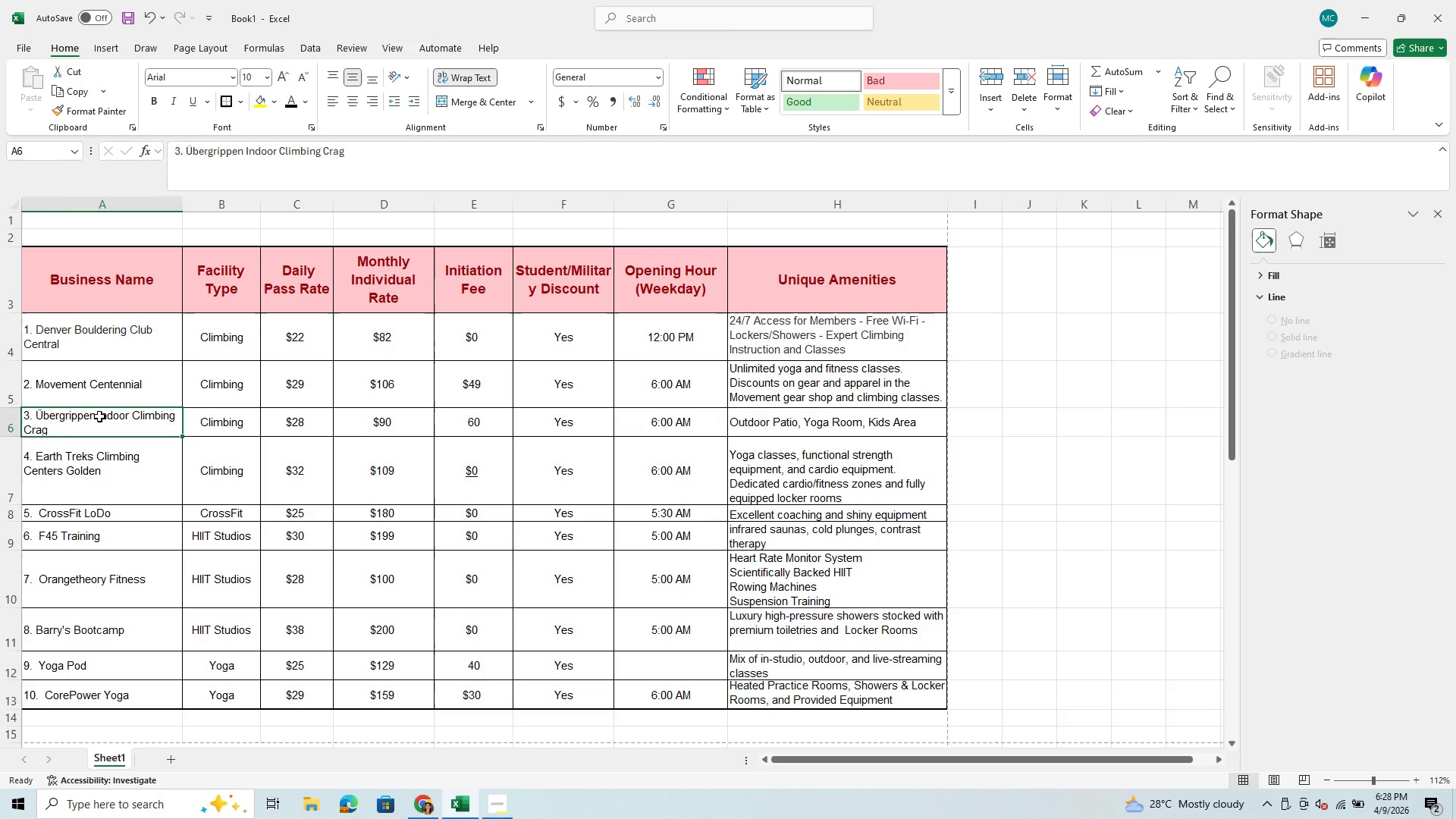 
left_click([99, 418])
 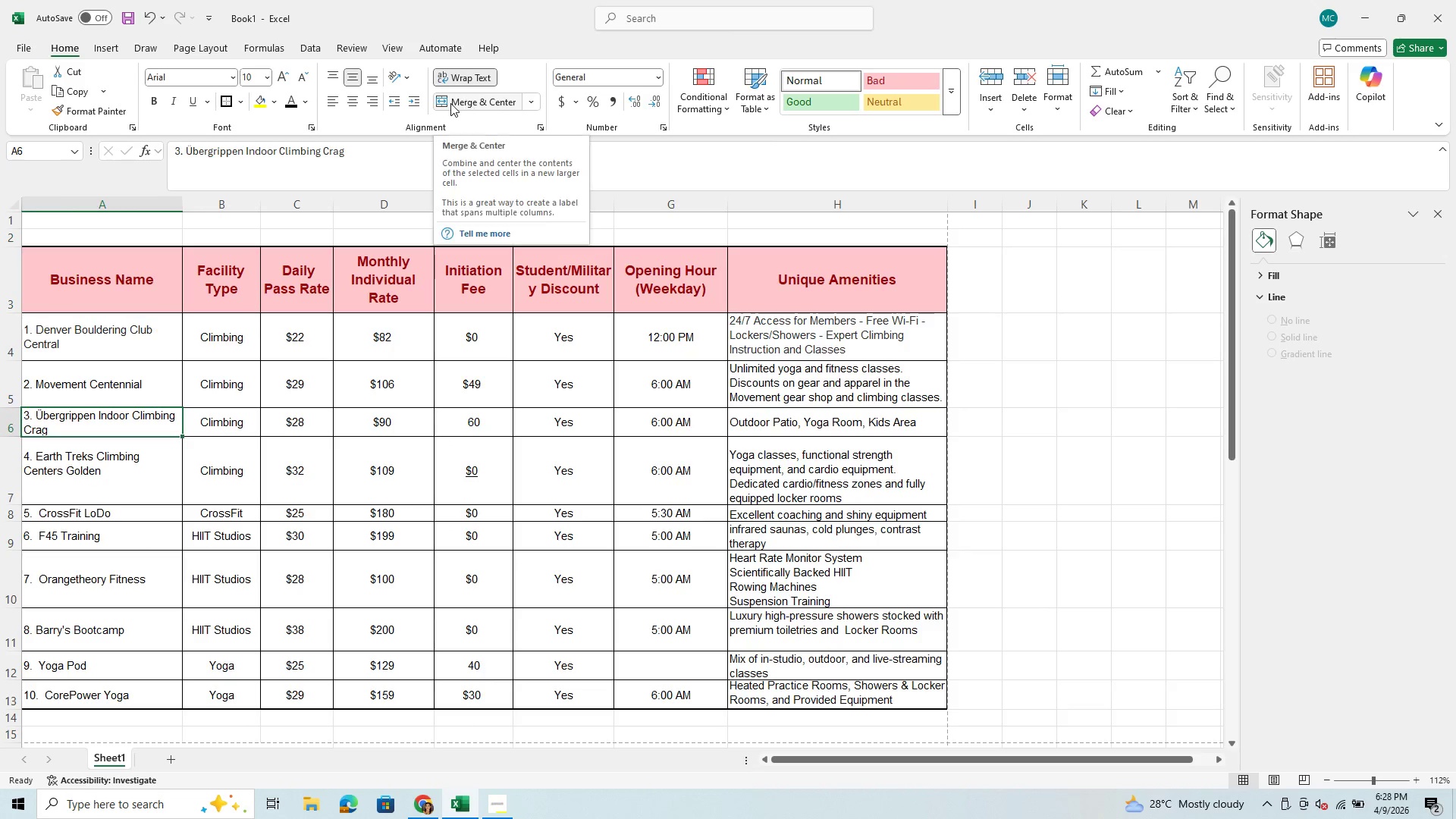 
left_click([322, 148])
 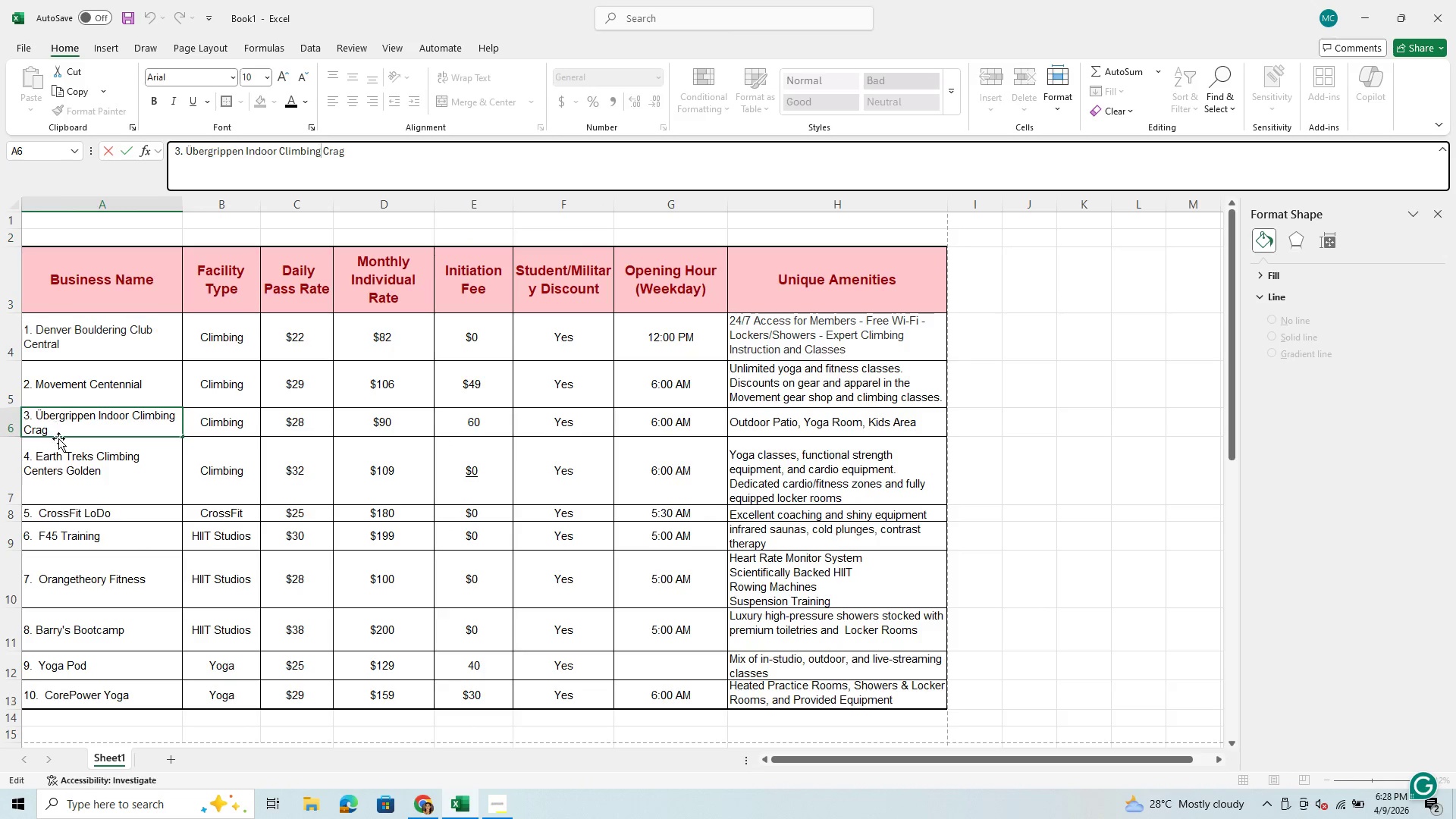 
left_click([59, 485])
 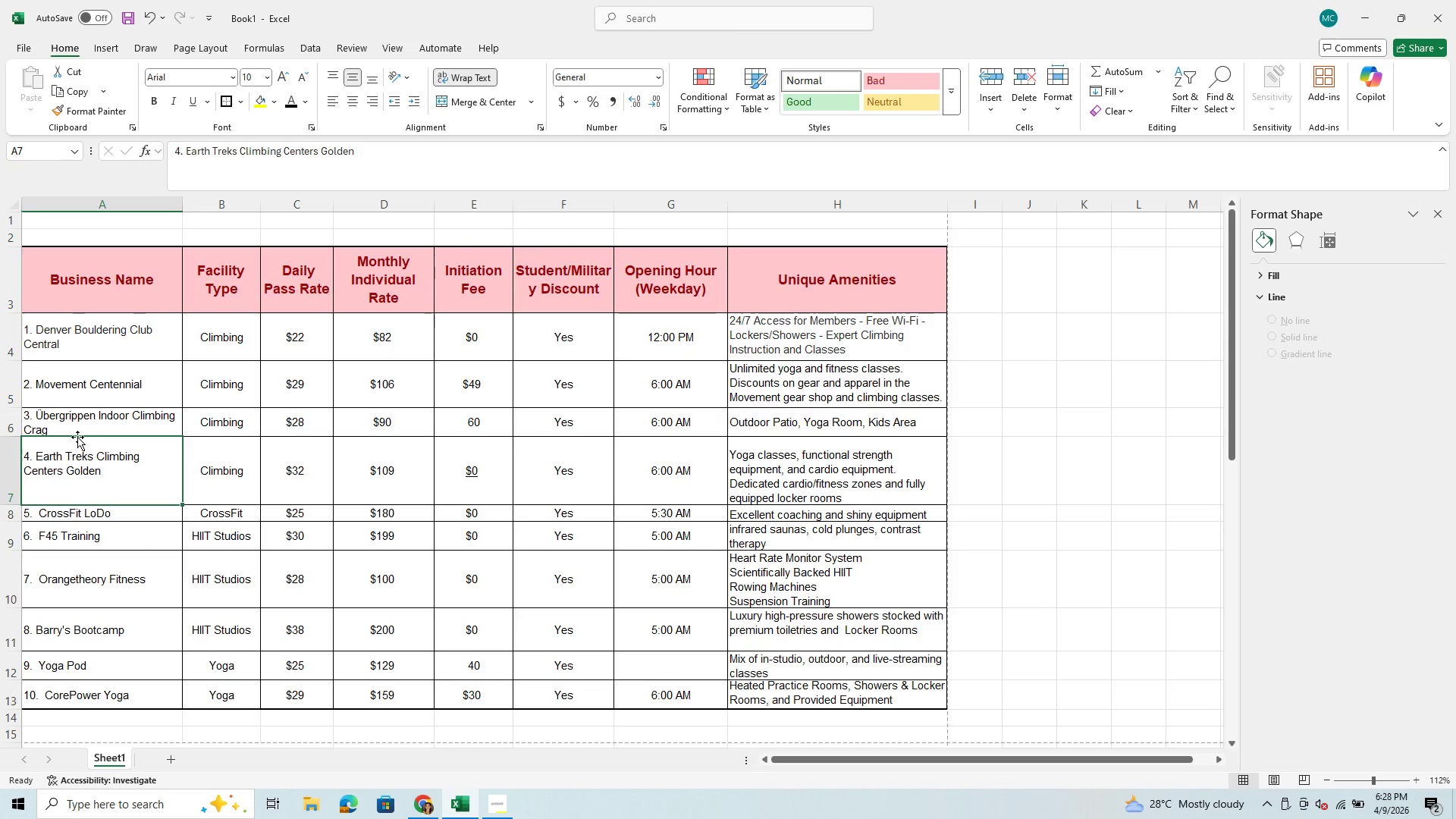 
left_click([80, 427])
 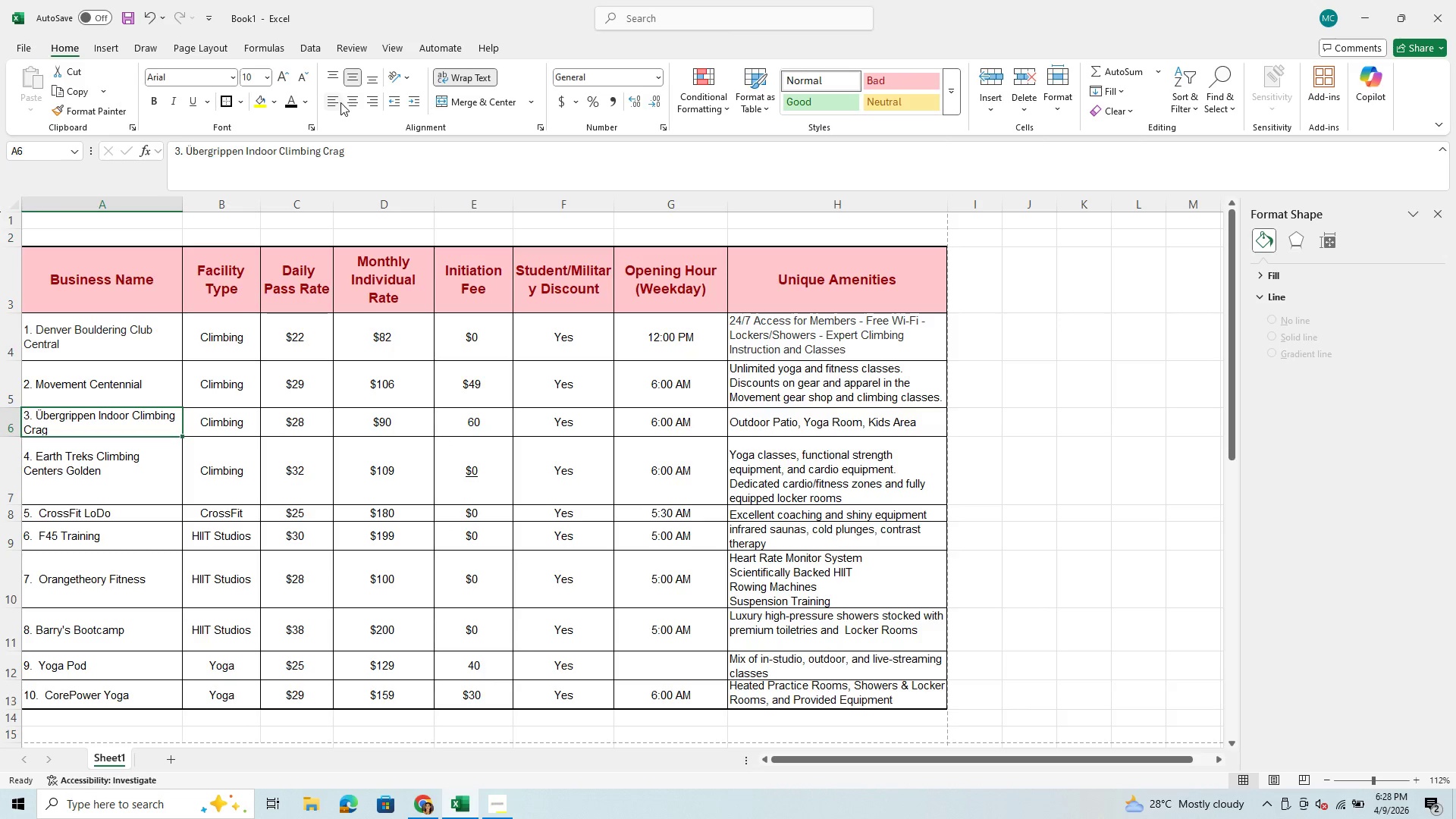 
left_click([347, 102])
 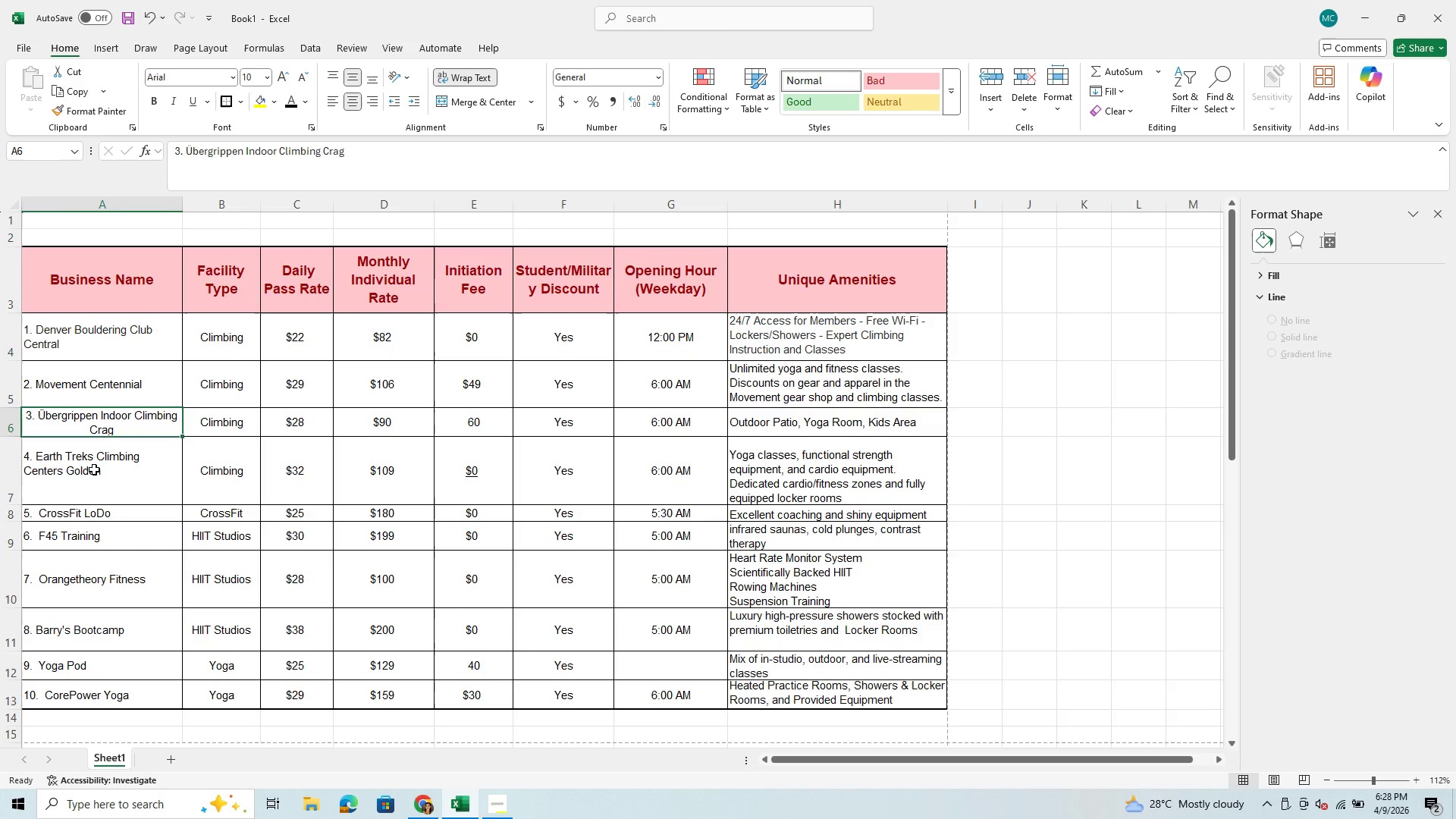 
left_click([94, 469])
 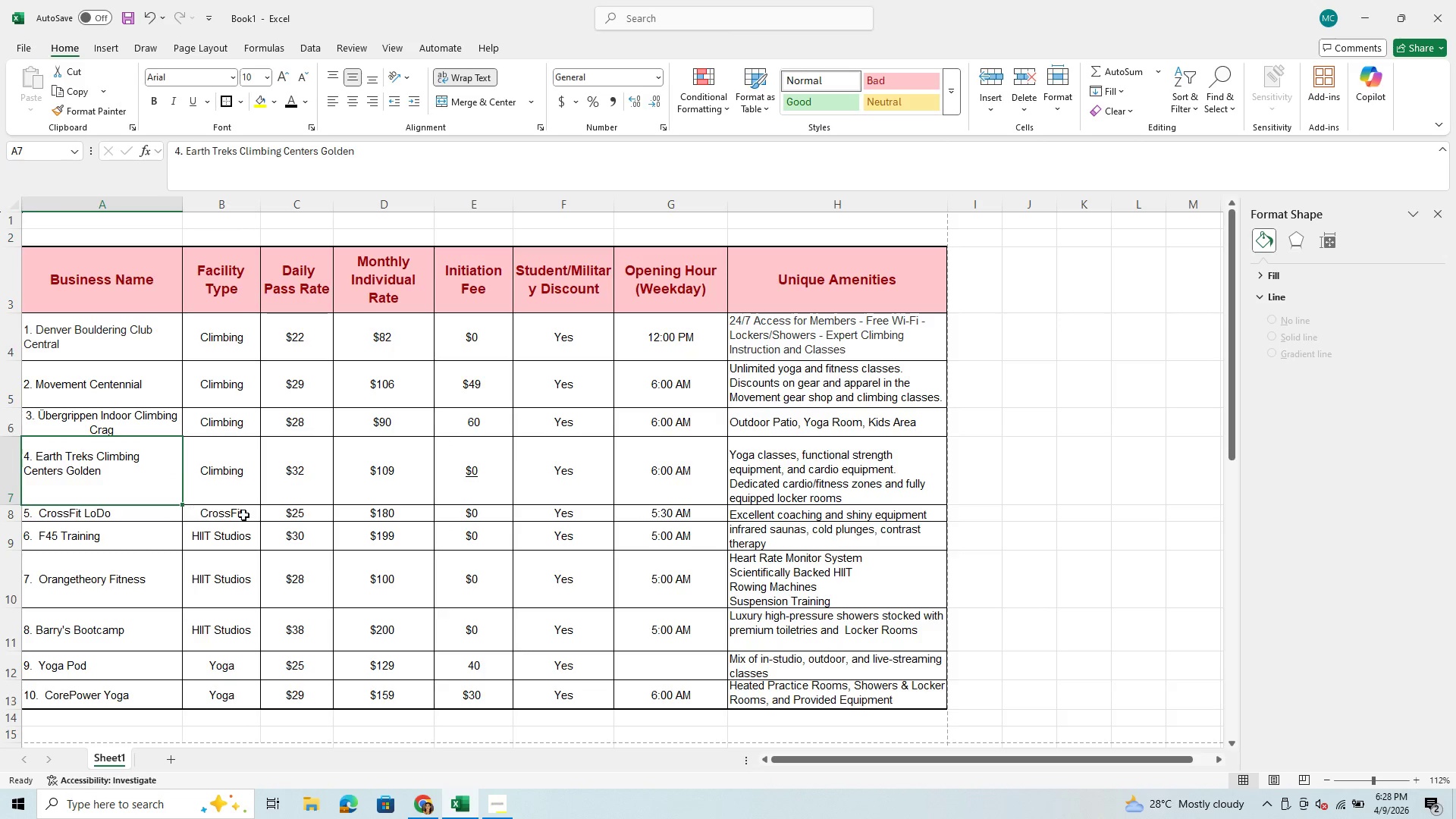 
wait(5.7)
 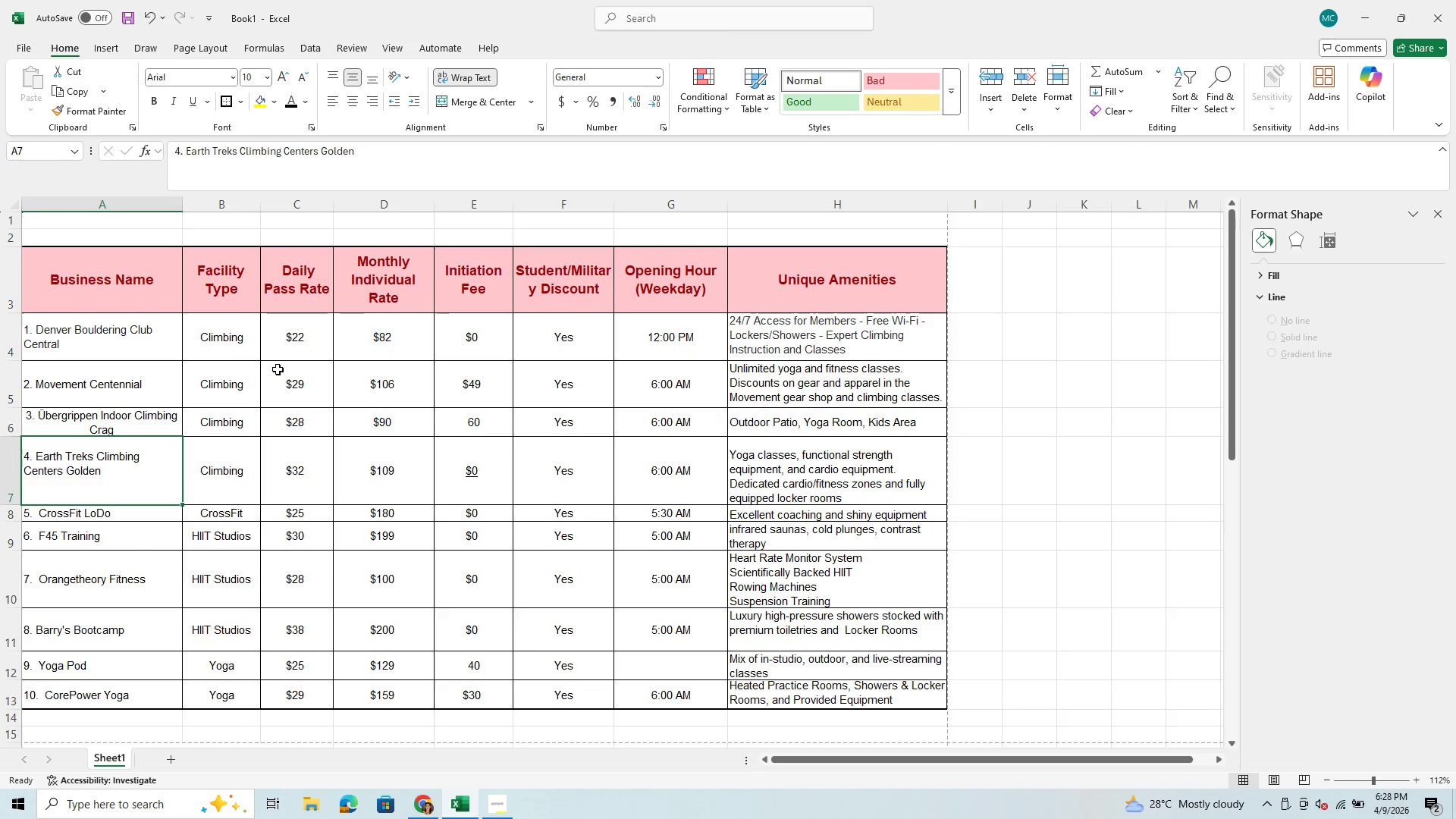 
left_click([785, 472])
 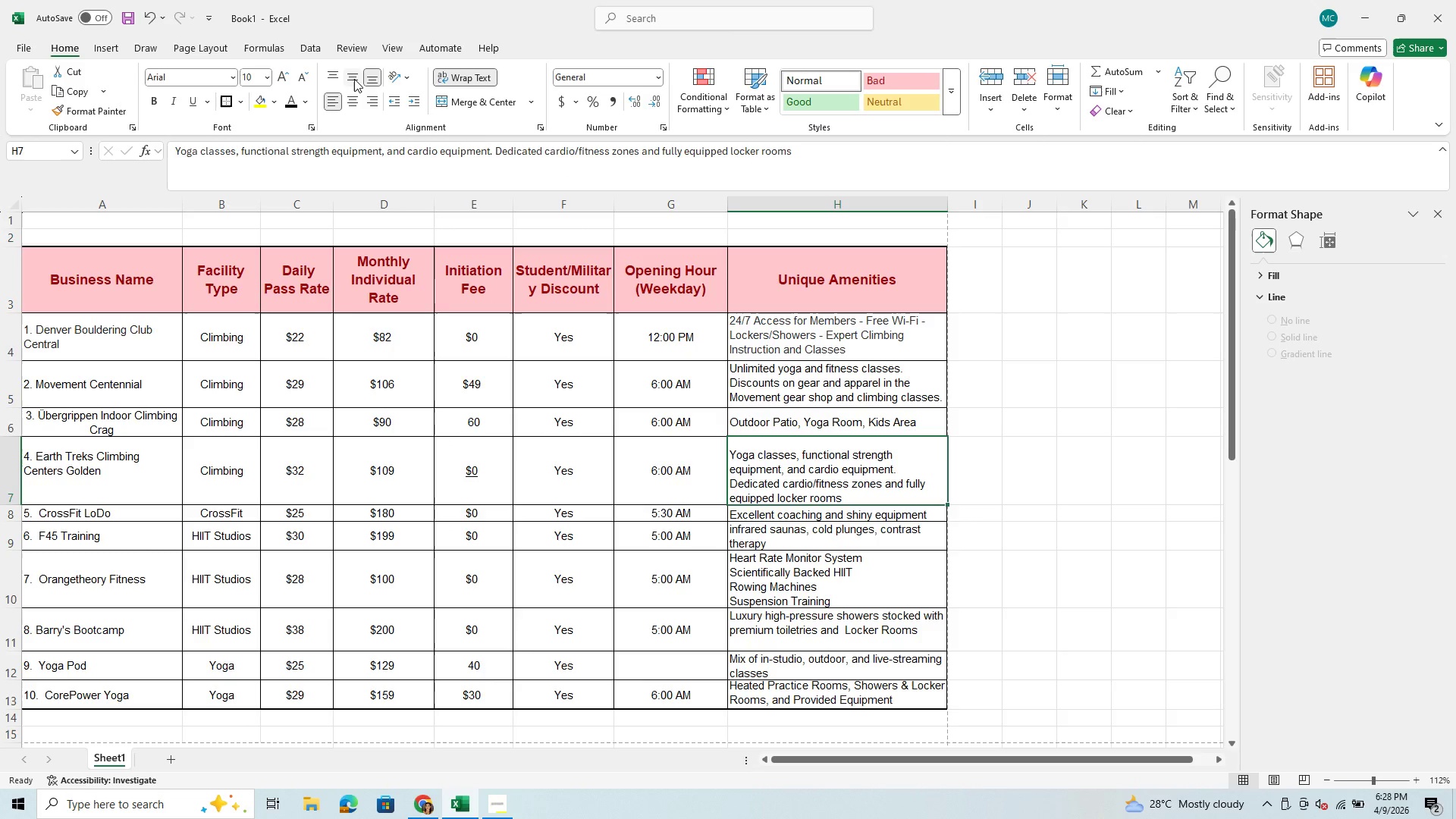 
left_click([354, 79])
 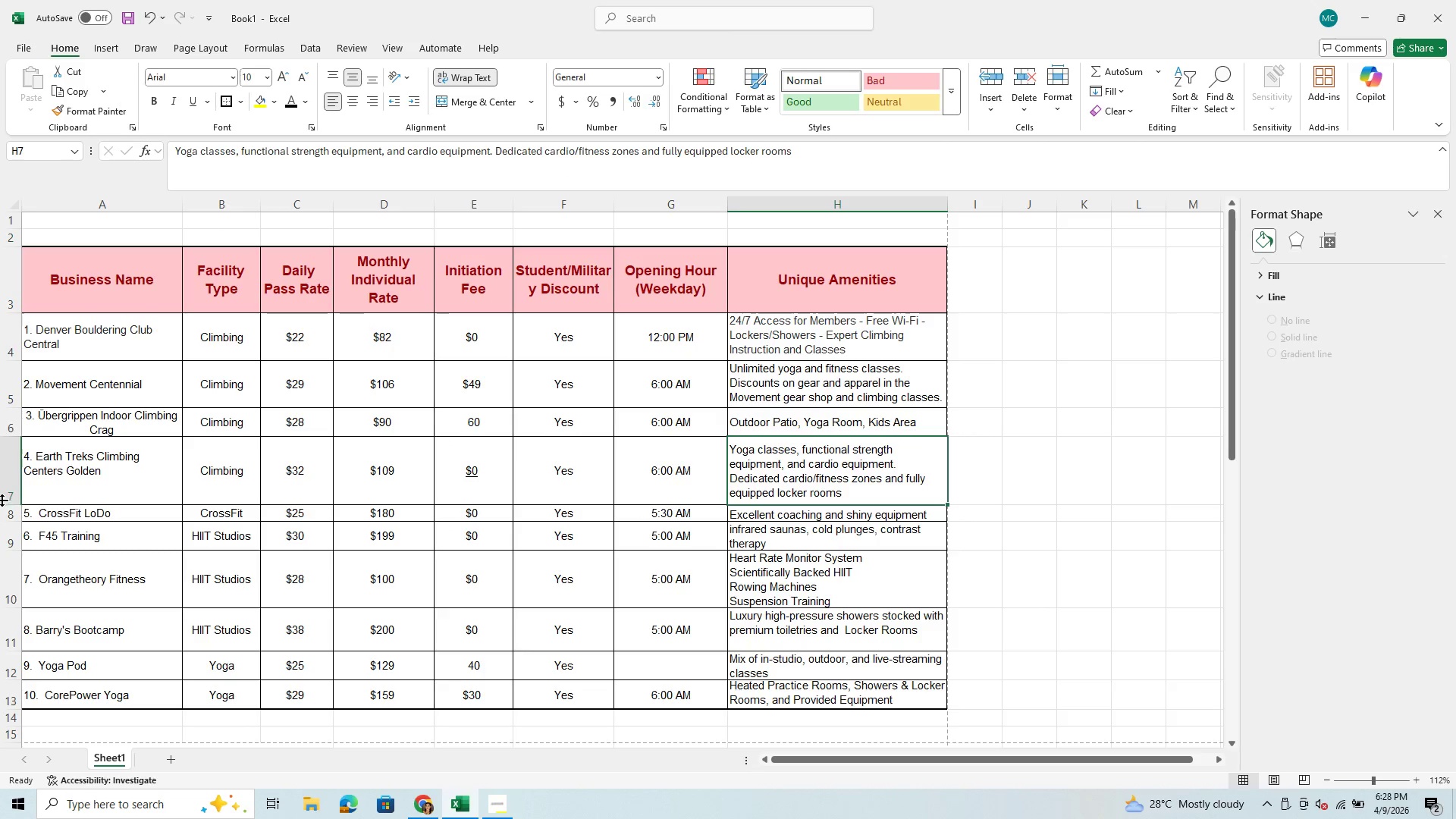 
left_click_drag(start_coordinate=[10, 504], to_coordinate=[19, 497])
 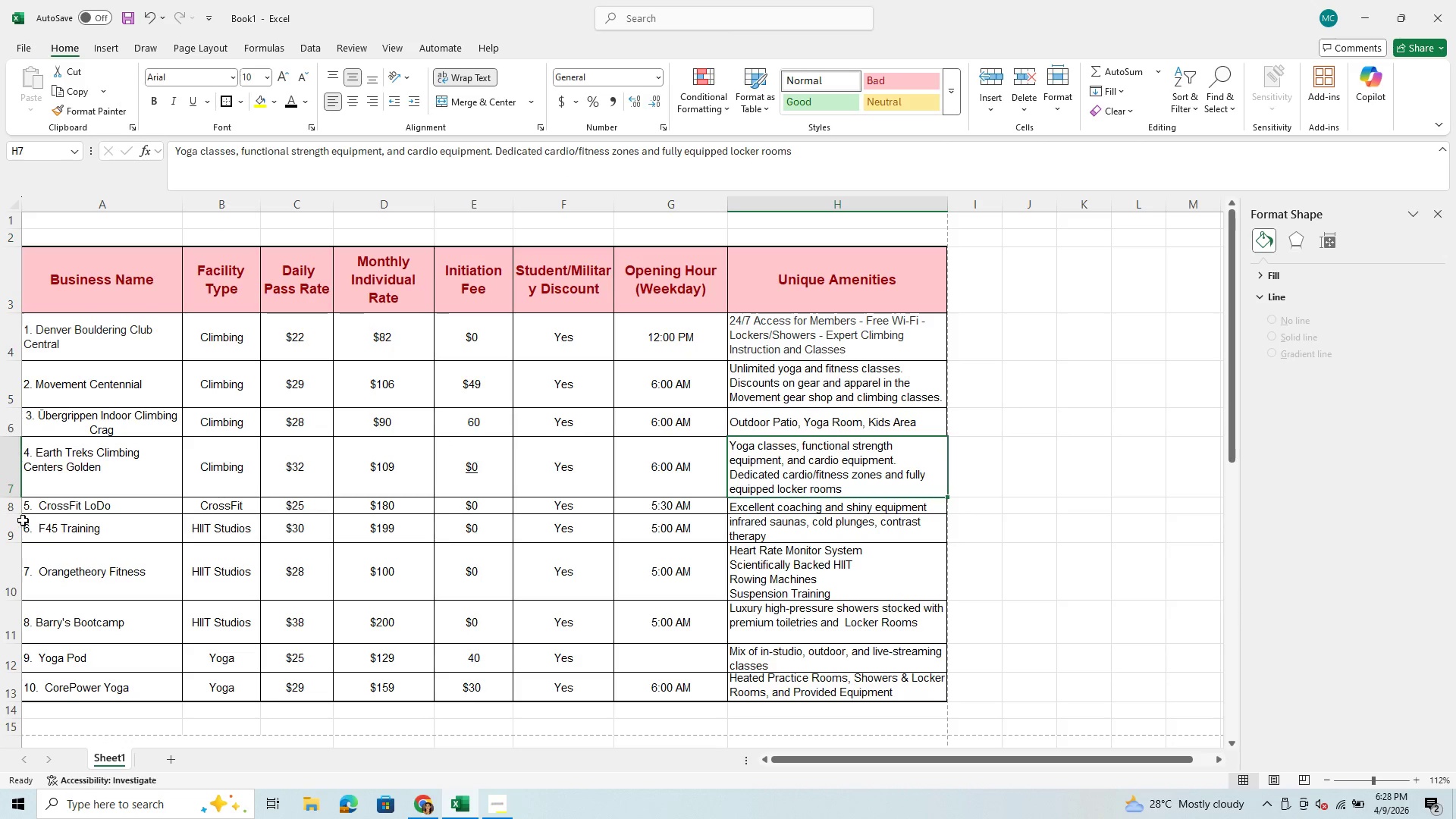 
left_click_drag(start_coordinate=[14, 515], to_coordinate=[14, 519])
 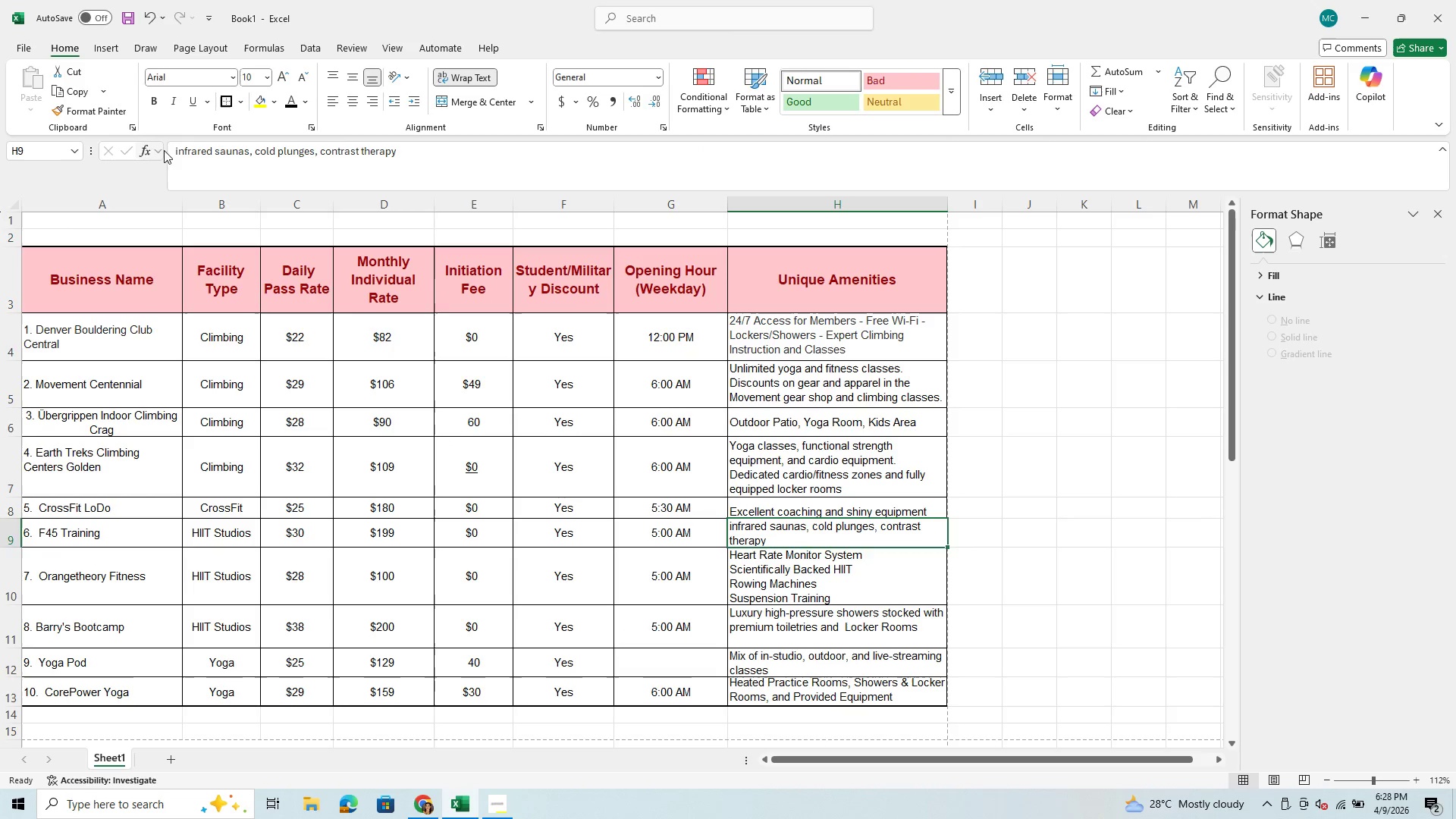 
left_click([180, 152])
 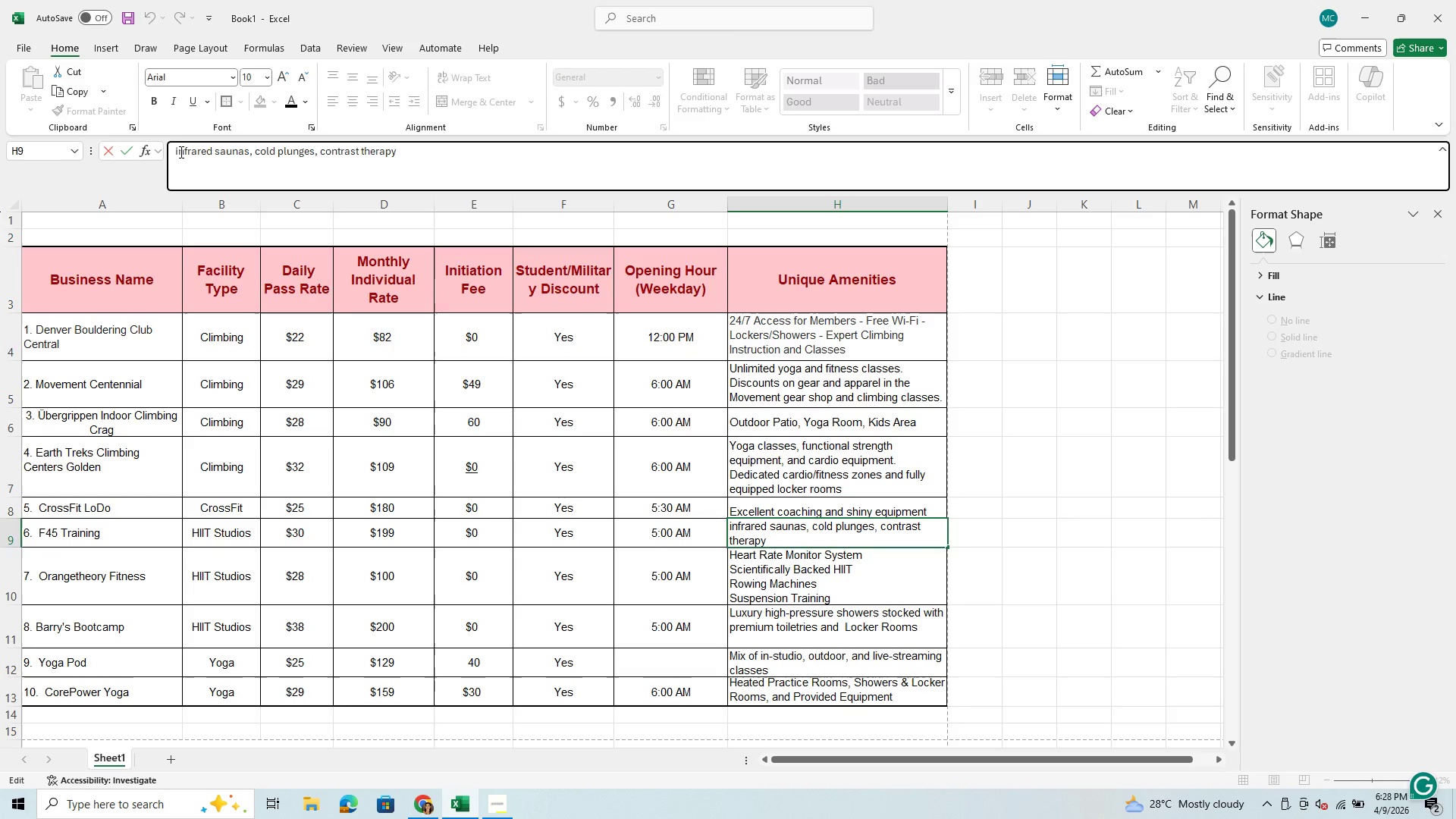 
key(Backspace)
 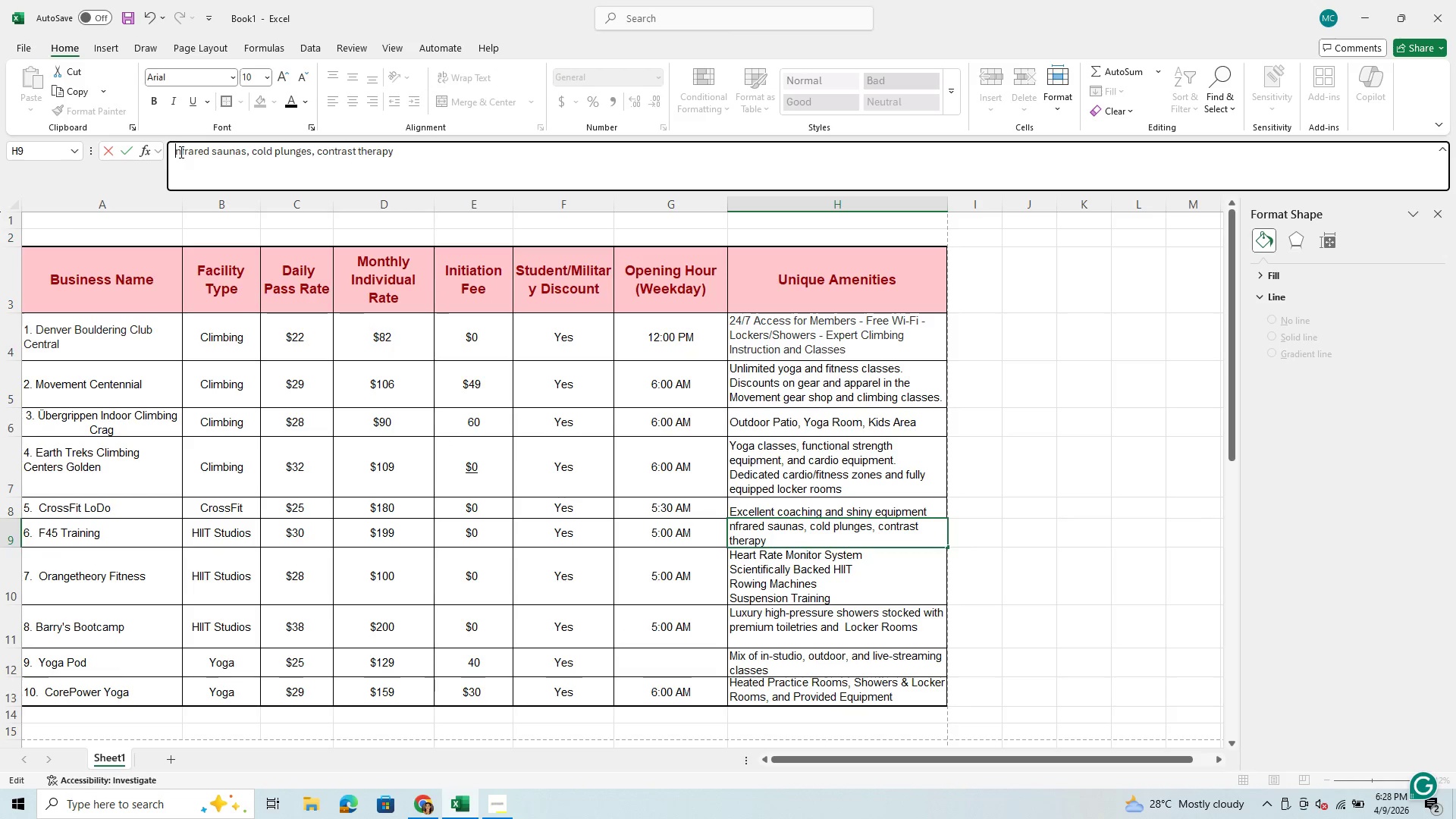 
key(CapsLock)
 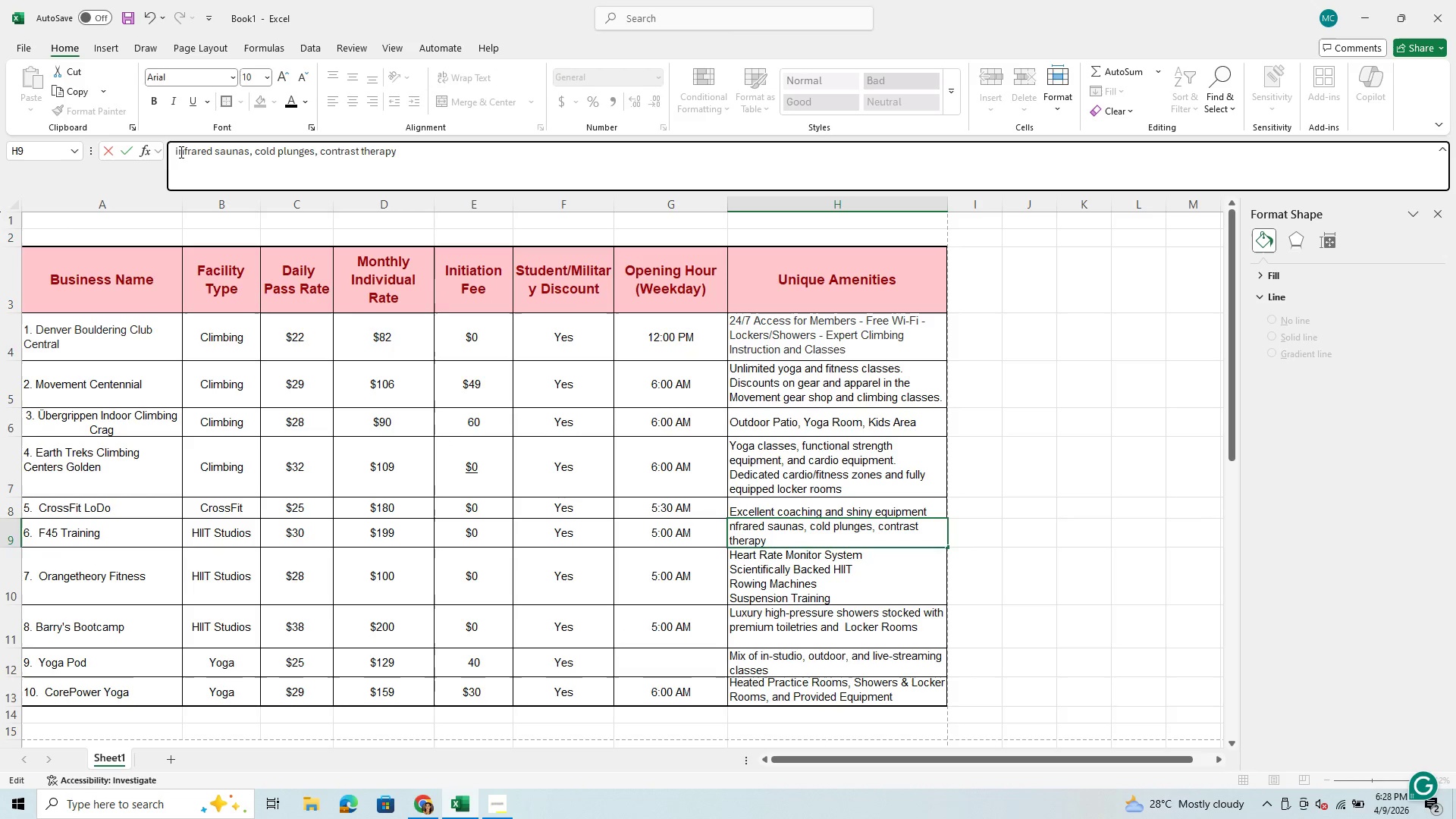 
key(I)
 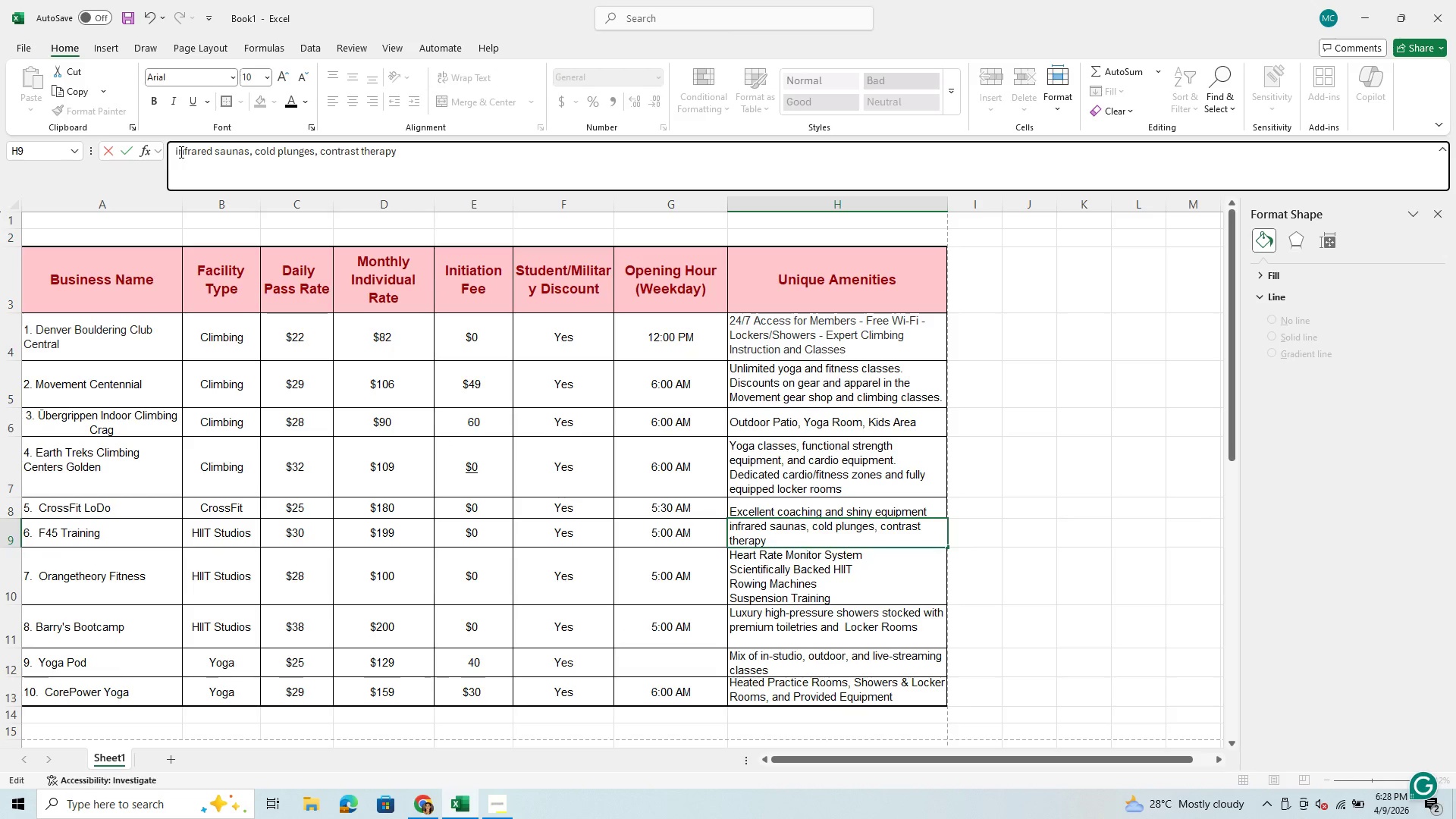 
key(CapsLock)
 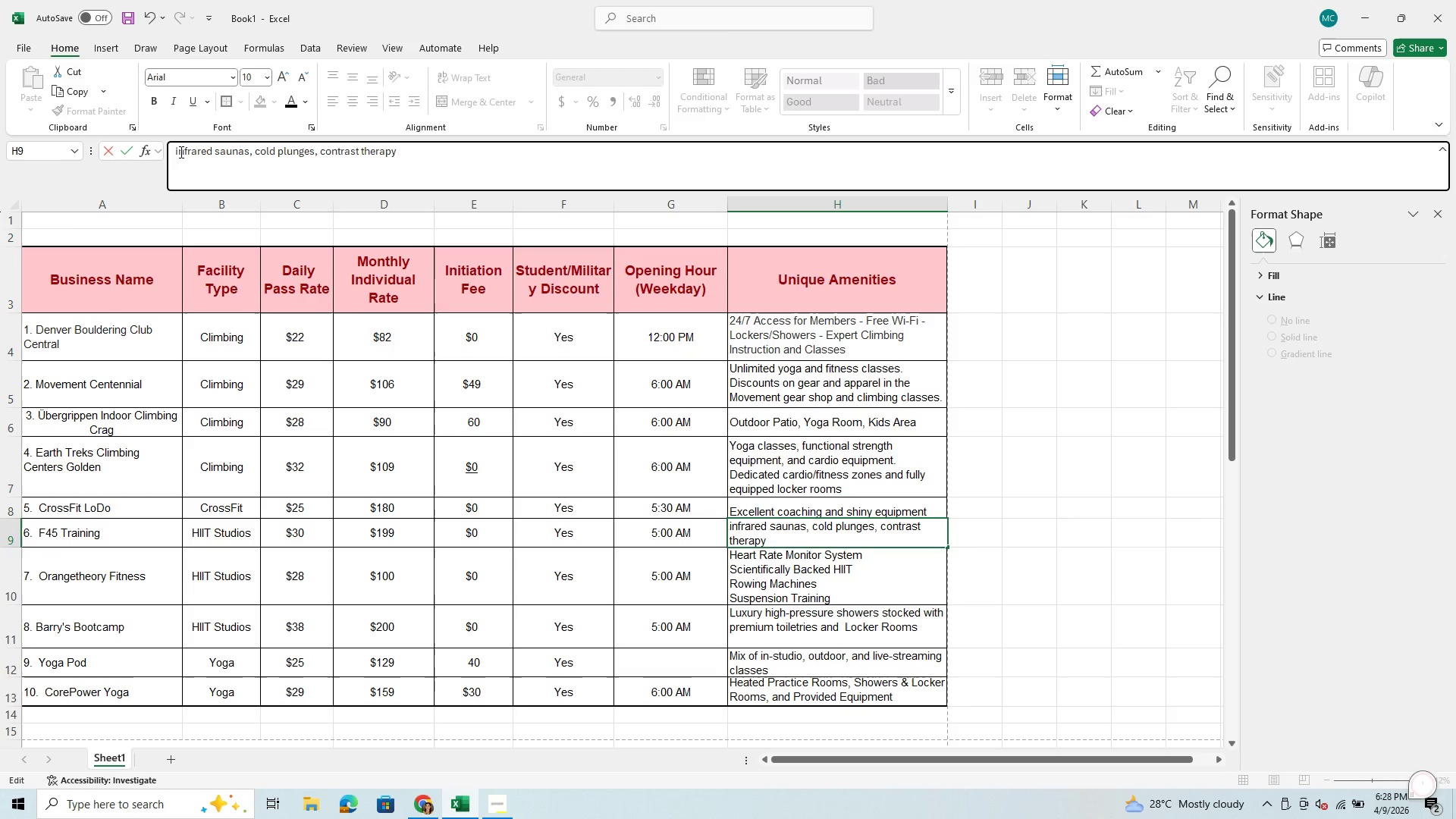 
key(Backspace)
 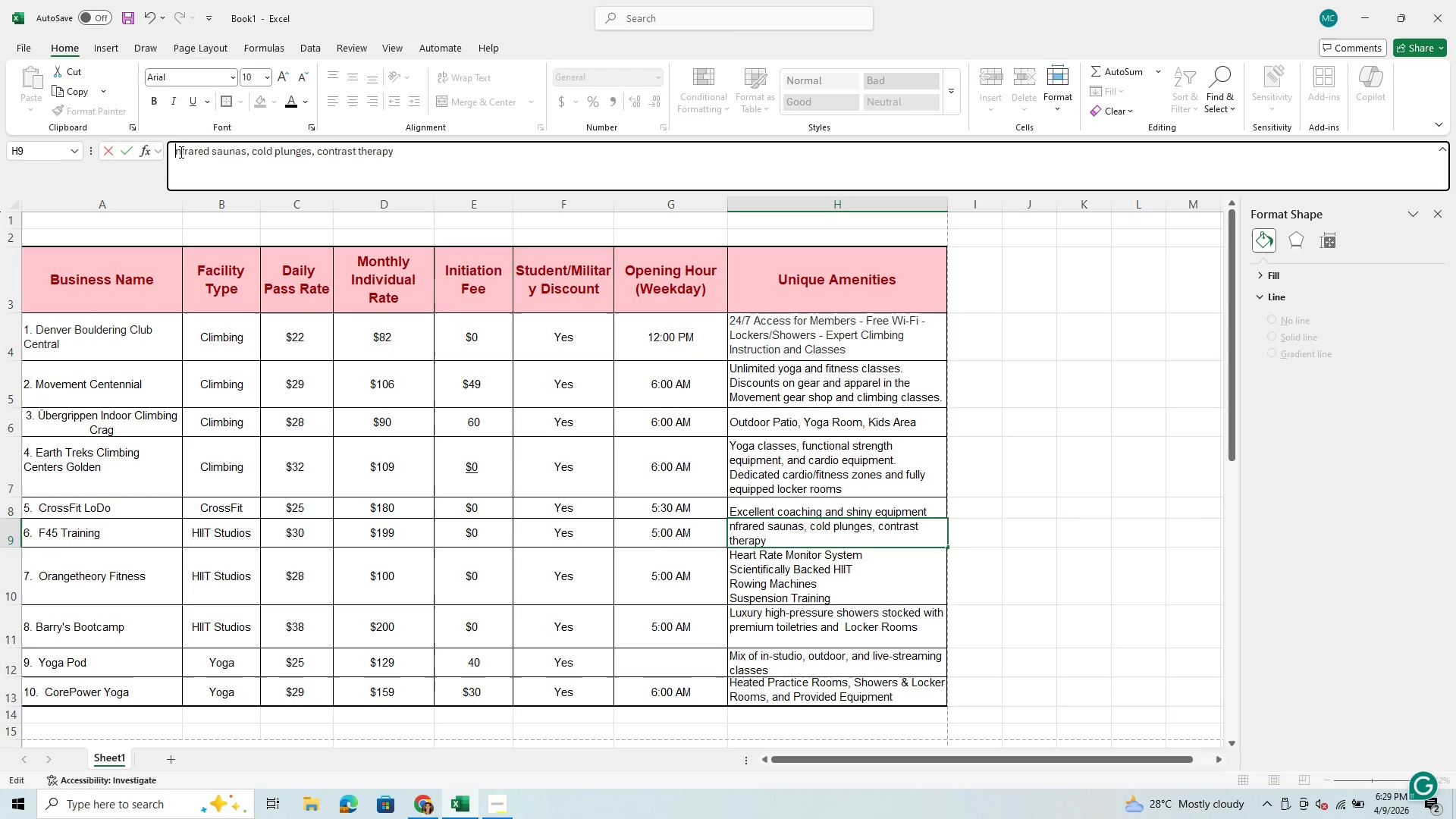 
key(I)
 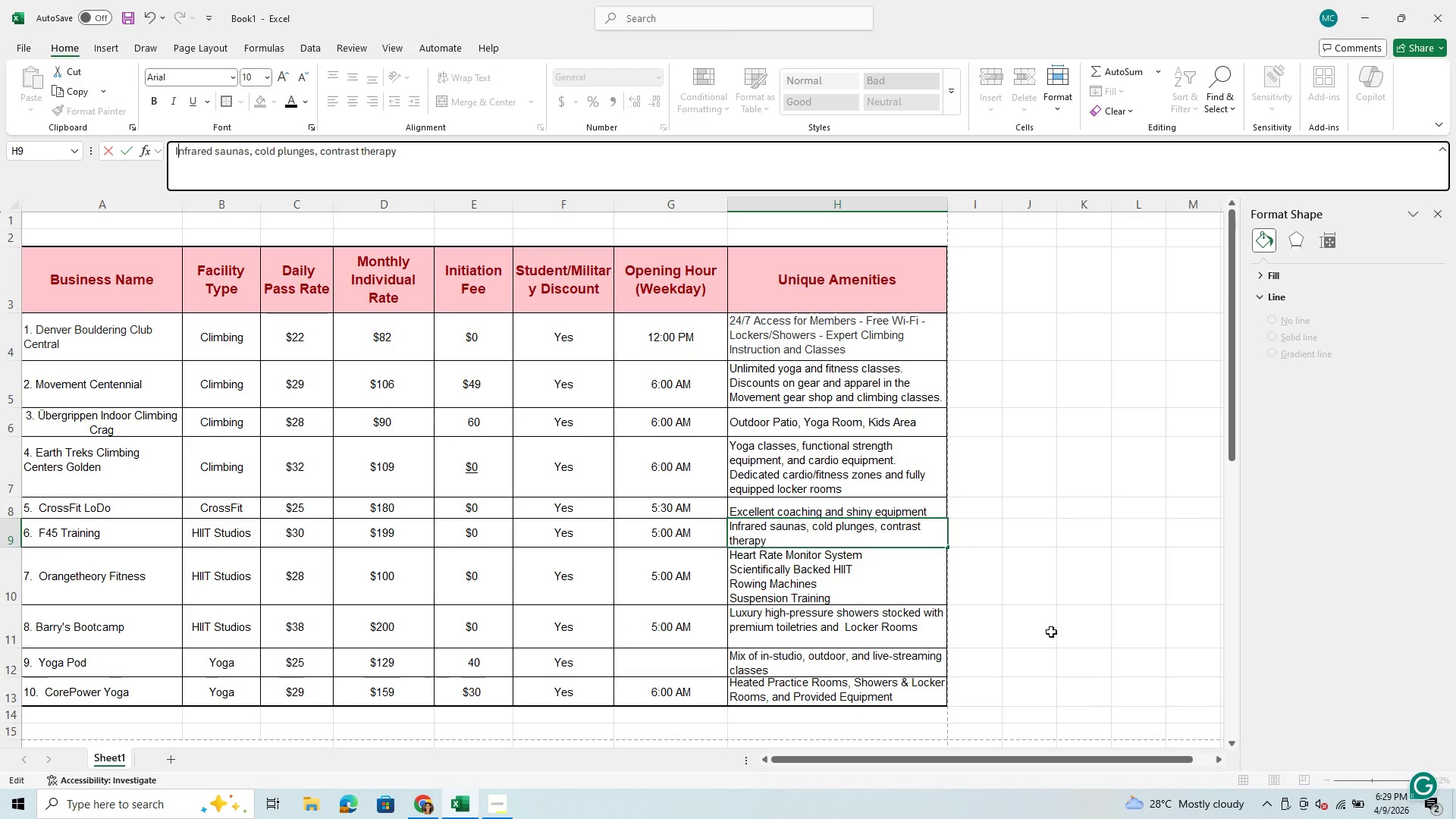 
scroll: coordinate [805, 578], scroll_direction: down, amount: 1.0
 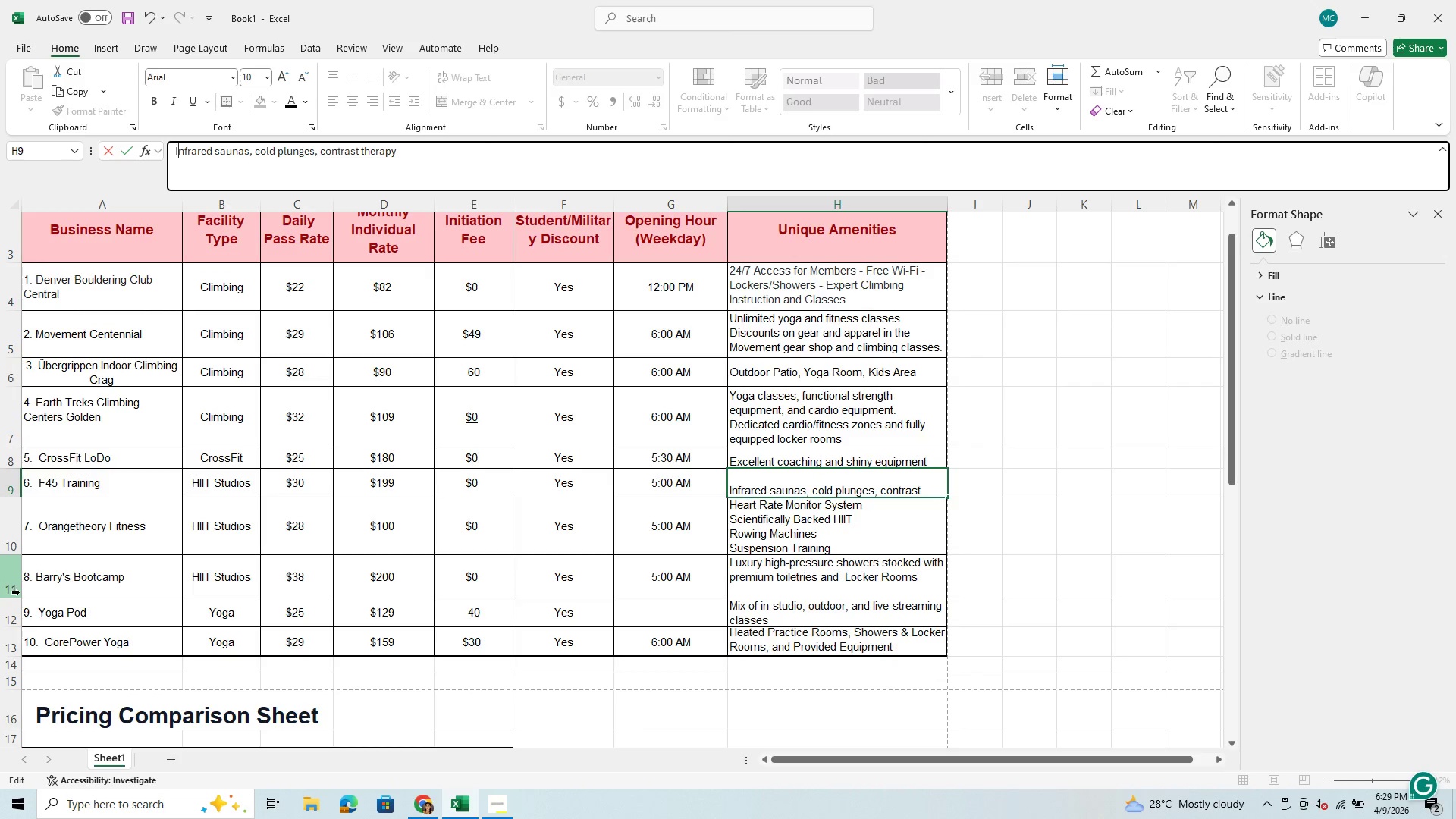 
left_click_drag(start_coordinate=[18, 595], to_coordinate=[35, 566])
 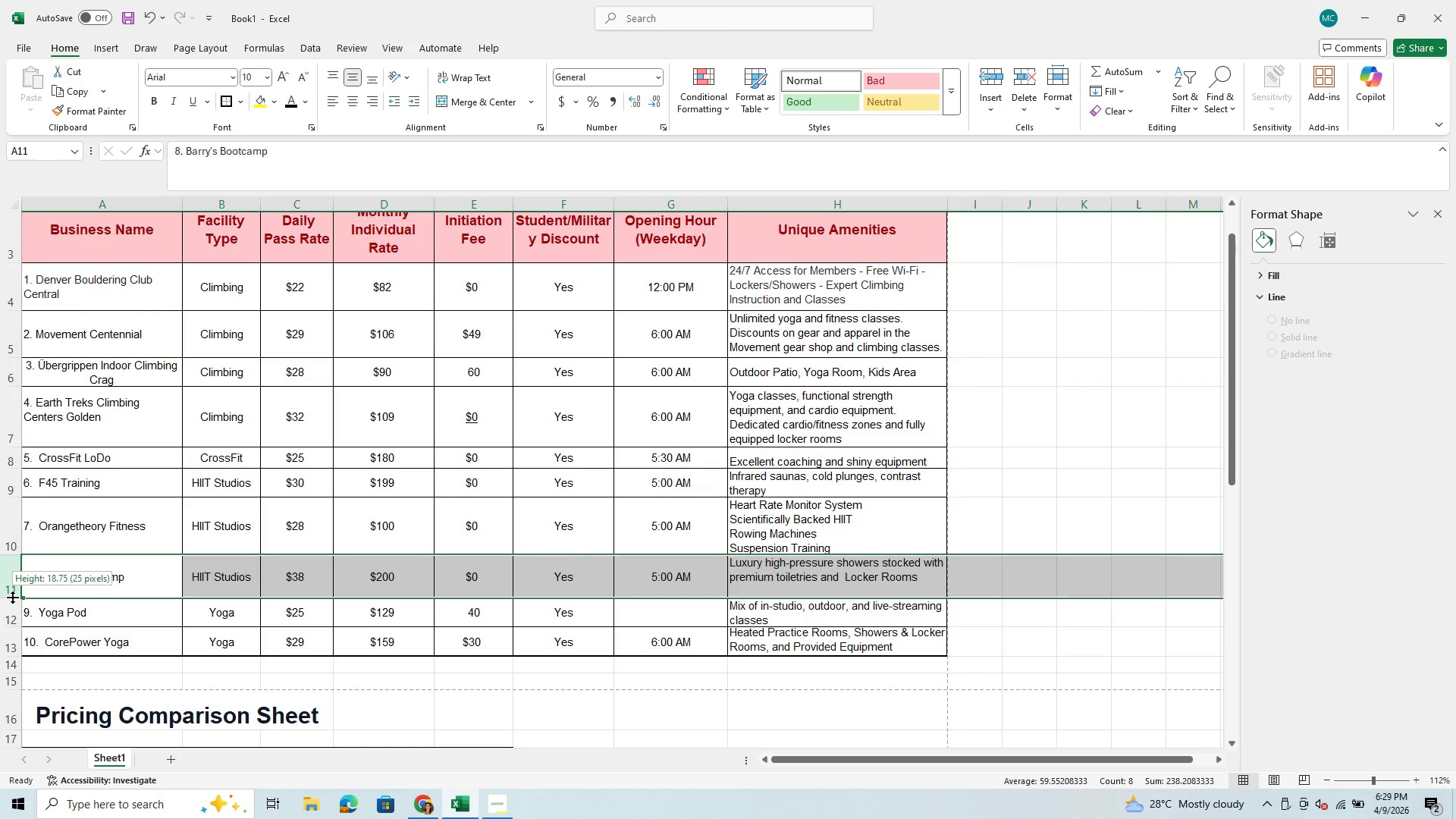 
left_click_drag(start_coordinate=[12, 597], to_coordinate=[17, 587])
 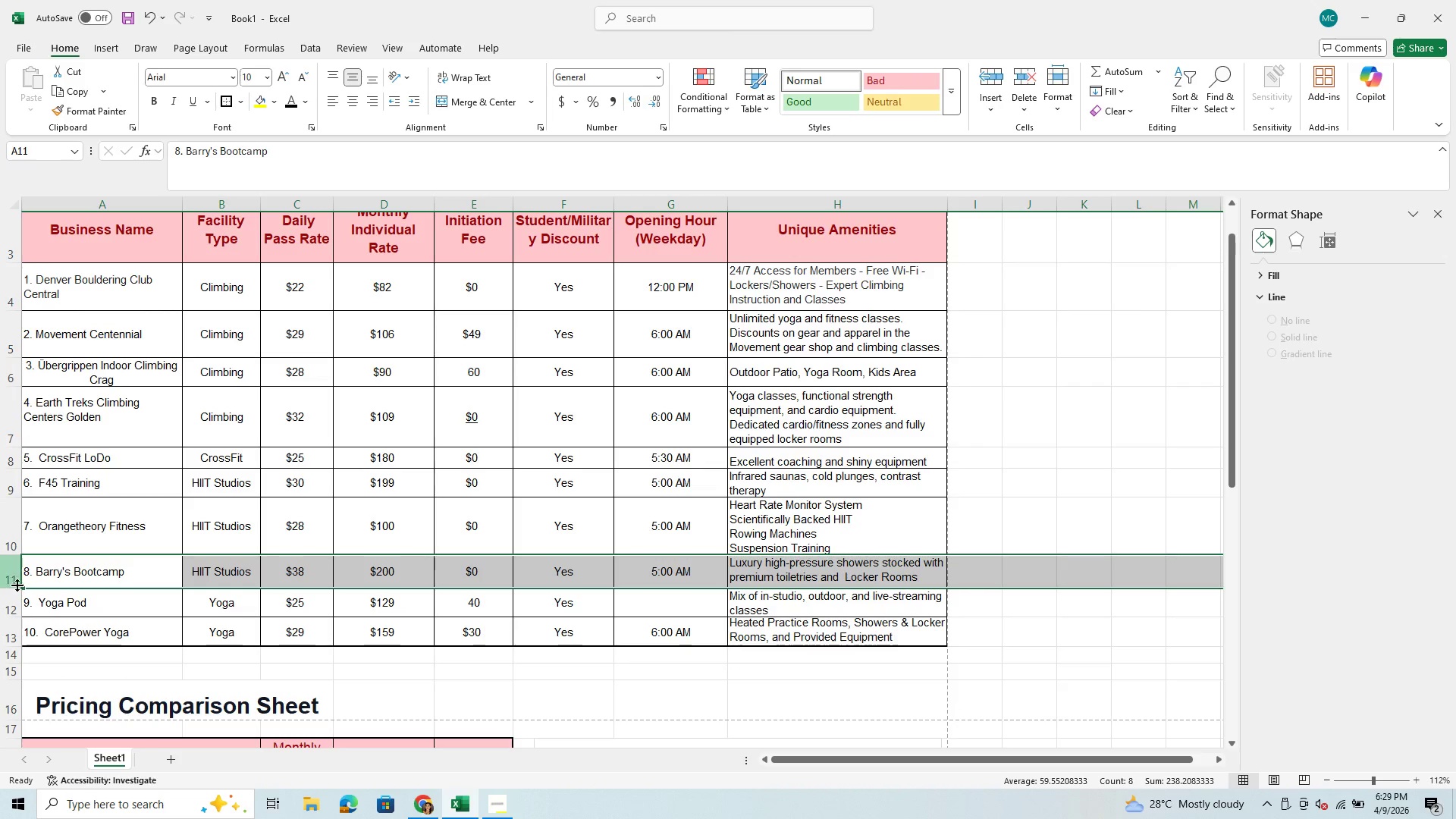 
left_click_drag(start_coordinate=[16, 587], to_coordinate=[17, 592])
 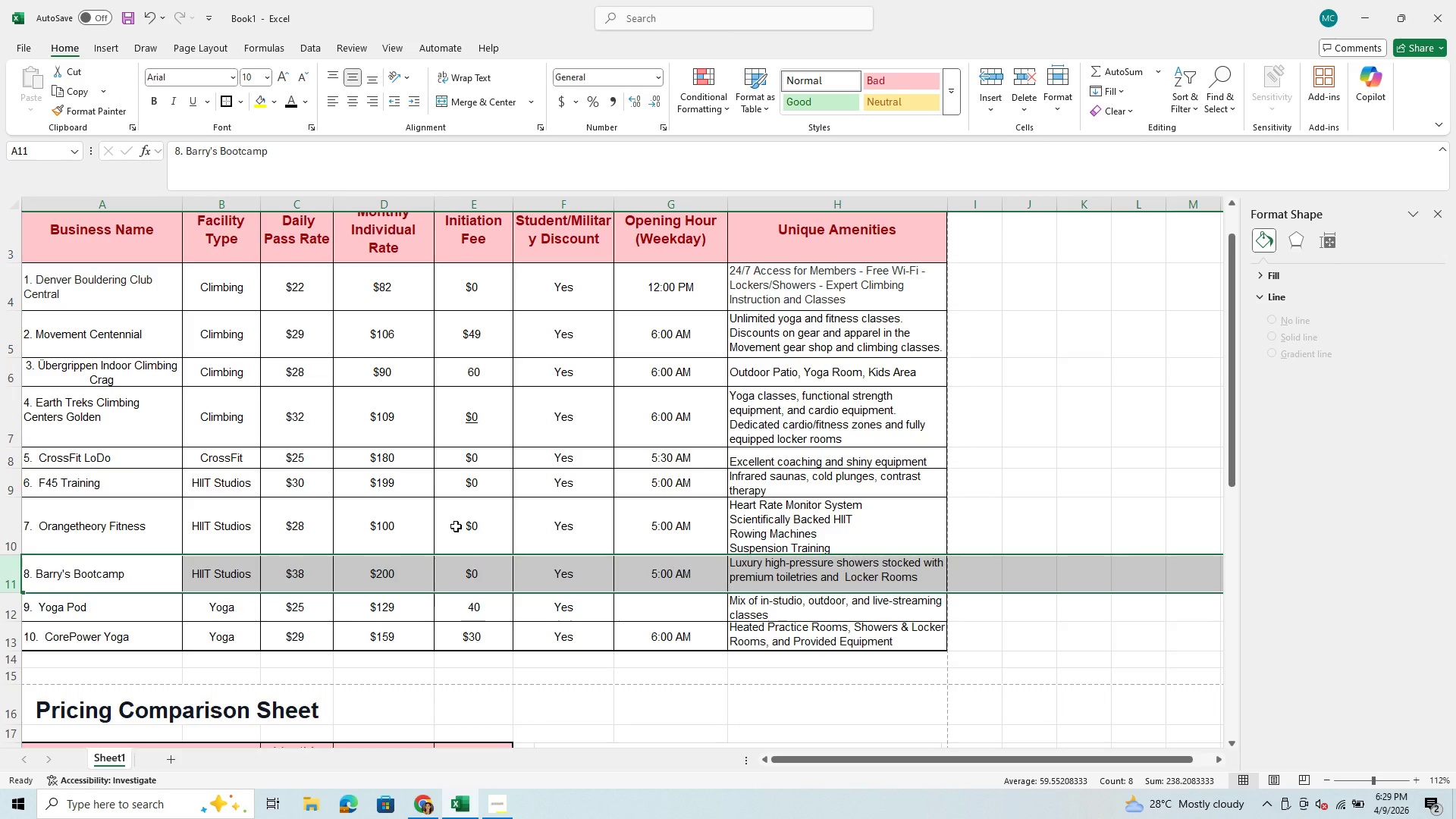 
scroll: coordinate [456, 526], scroll_direction: up, amount: 5.0
 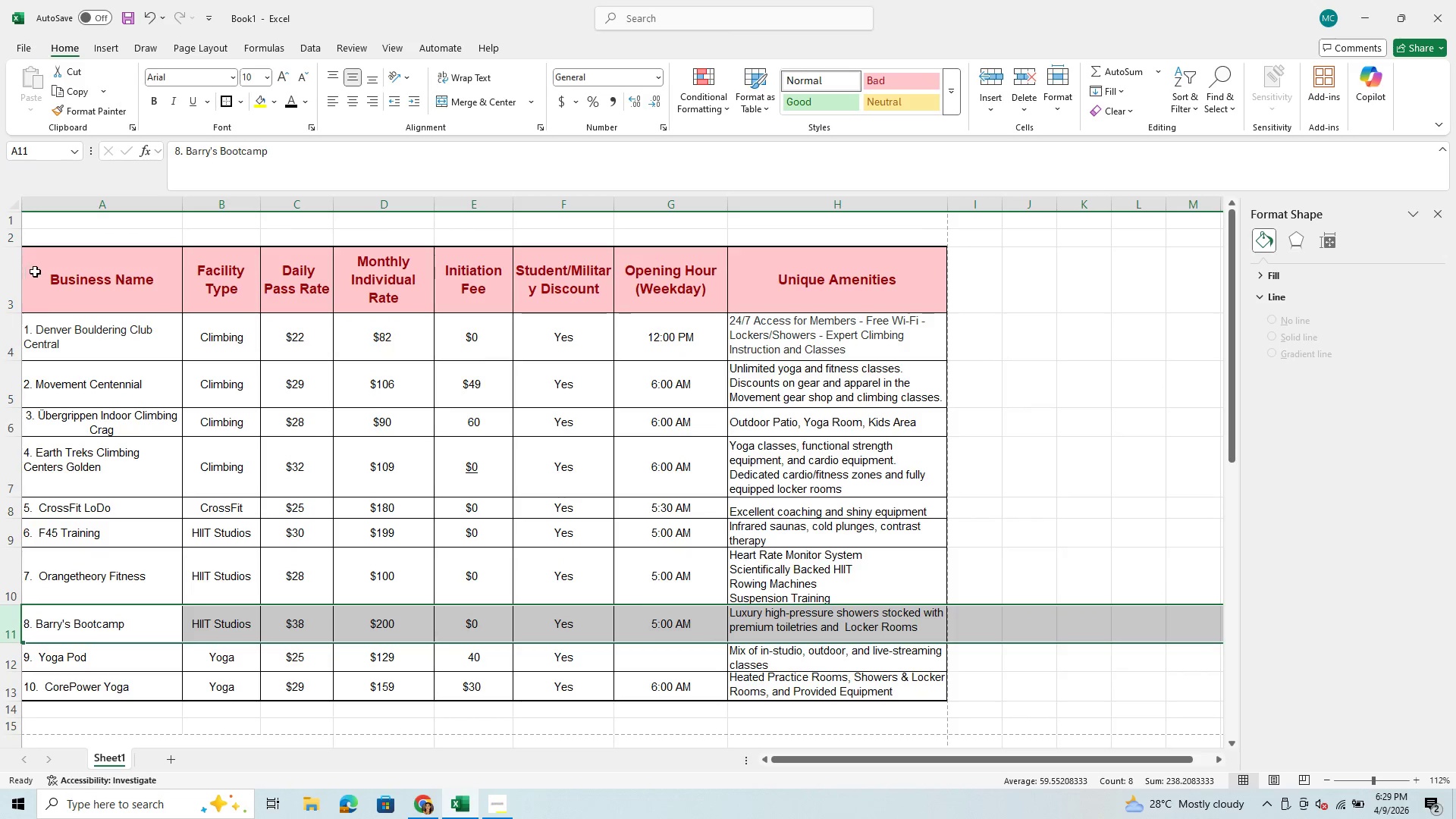 
left_click_drag(start_coordinate=[43, 277], to_coordinate=[792, 307])
 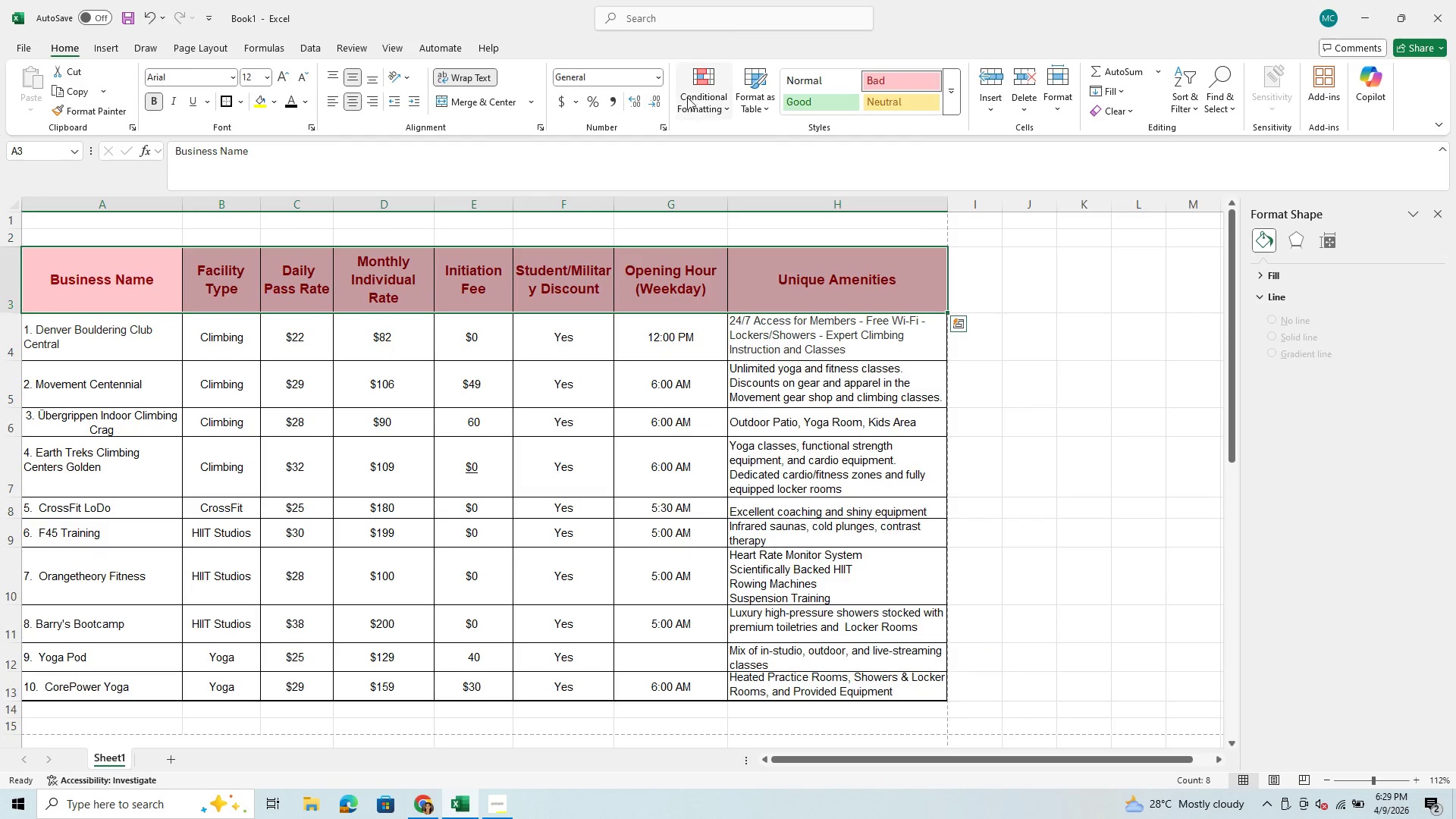 
left_click([691, 95])
 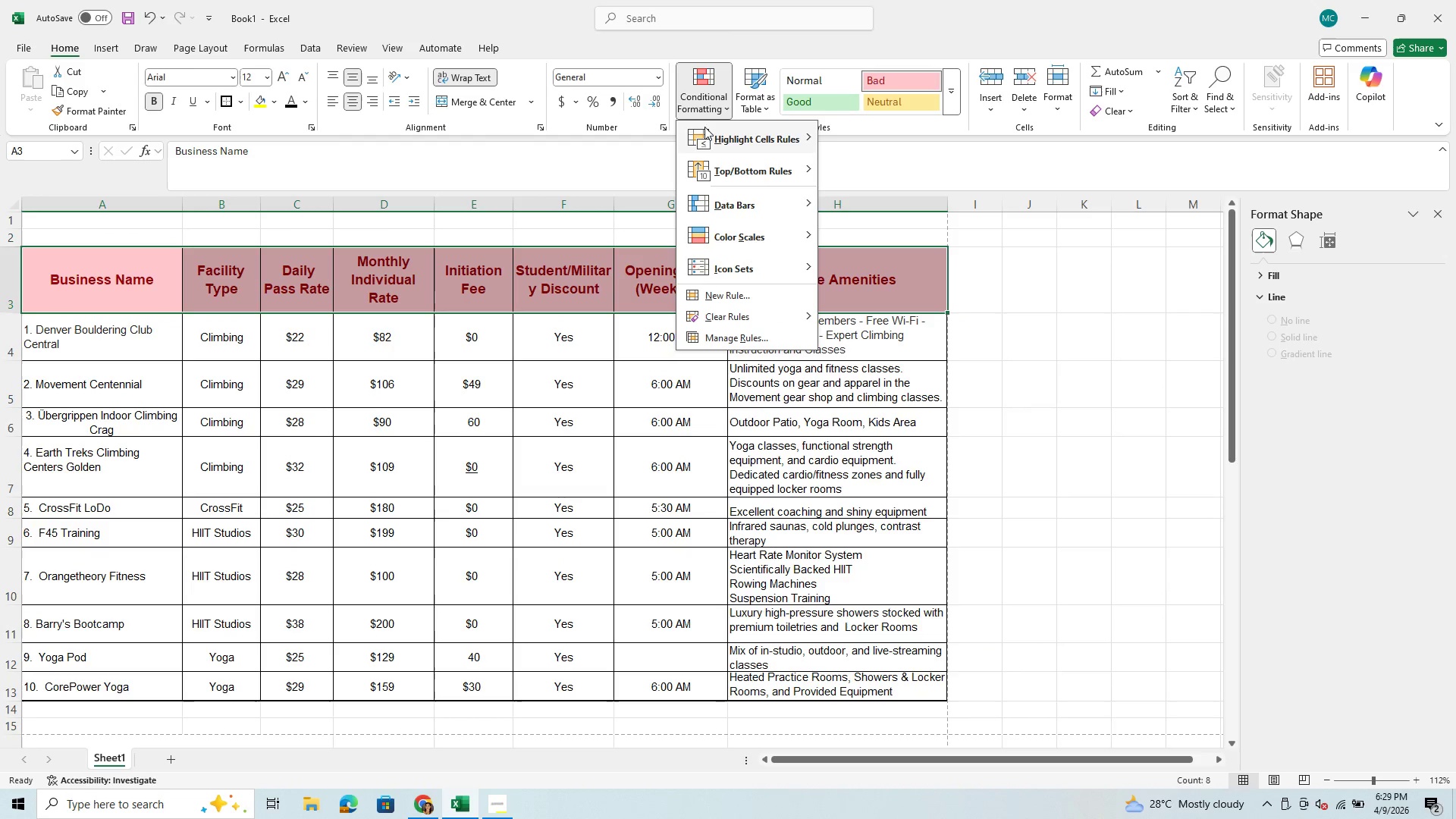 
mouse_move([707, 147])
 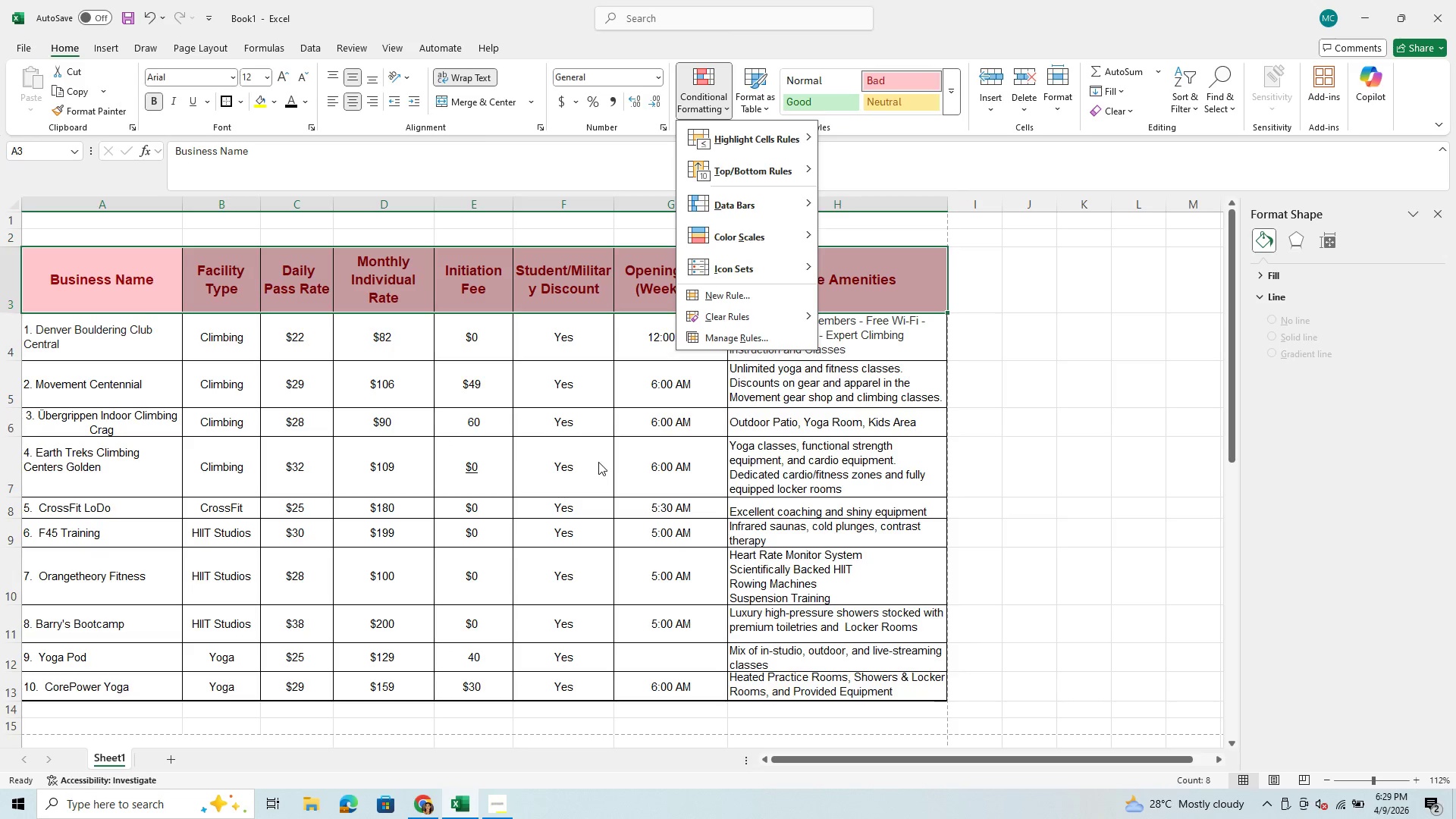 
left_click([598, 462])
 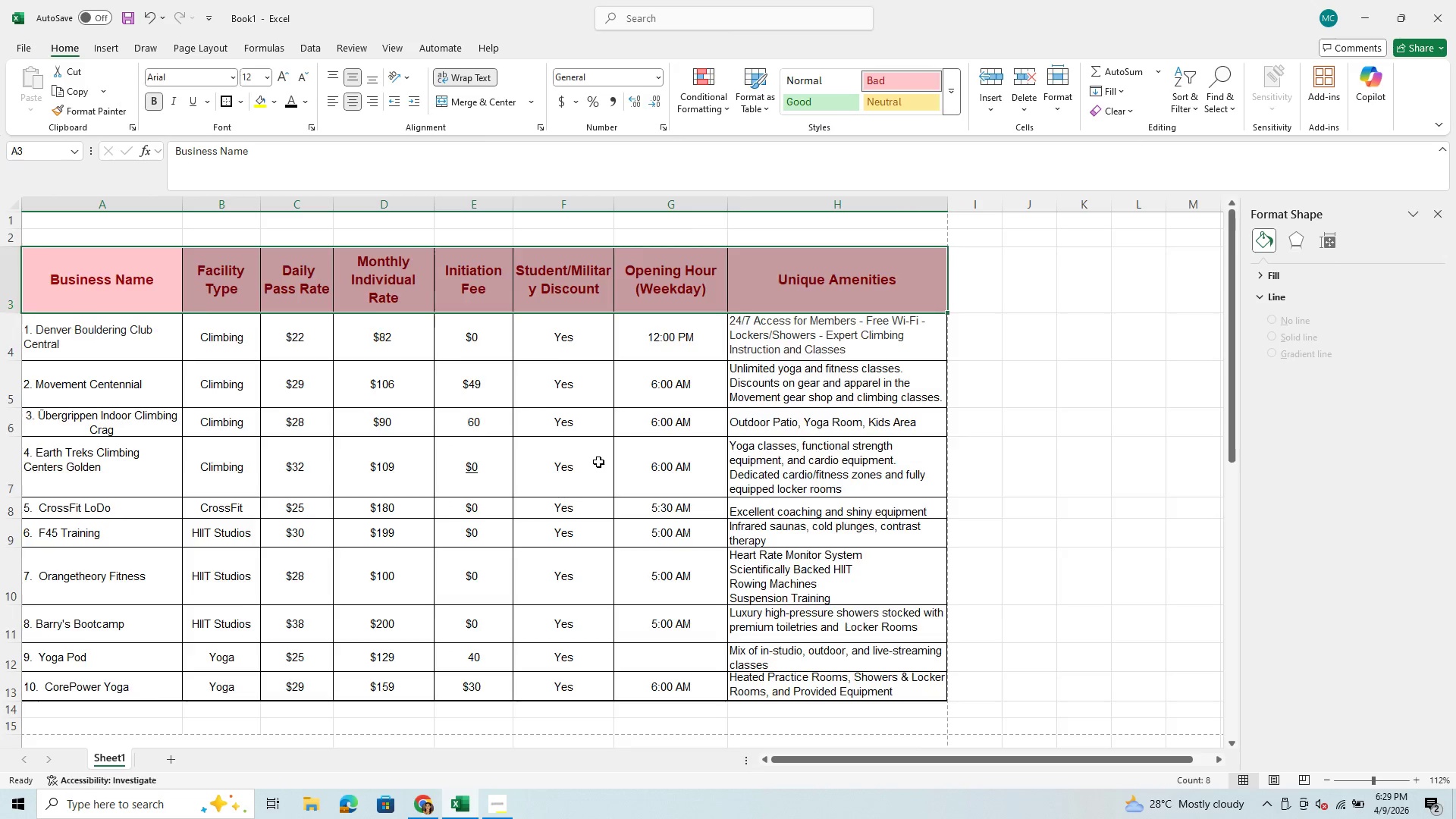 
scroll: coordinate [598, 462], scroll_direction: down, amount: 15.0
 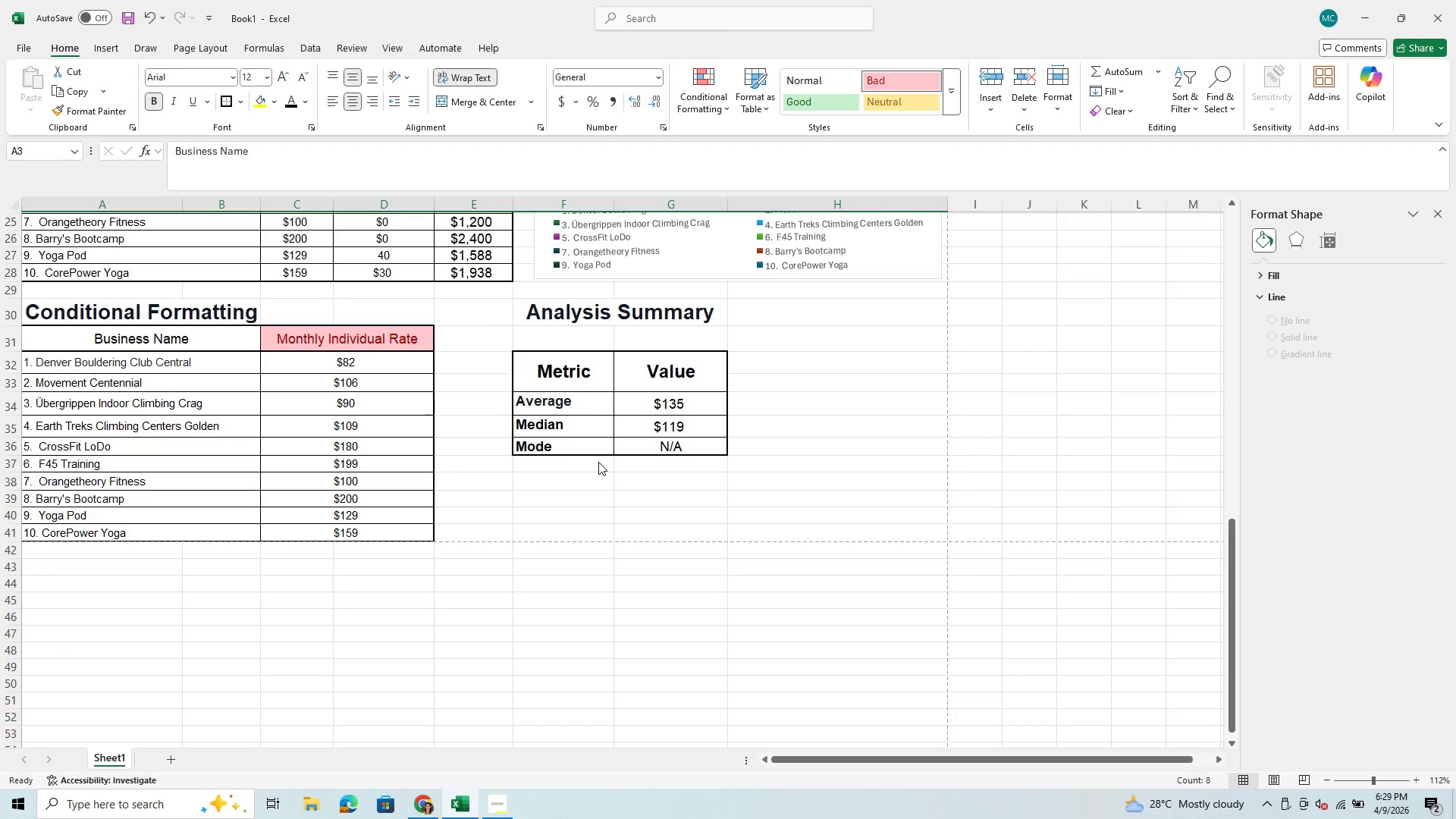 
scroll: coordinate [598, 462], scroll_direction: up, amount: 3.0
 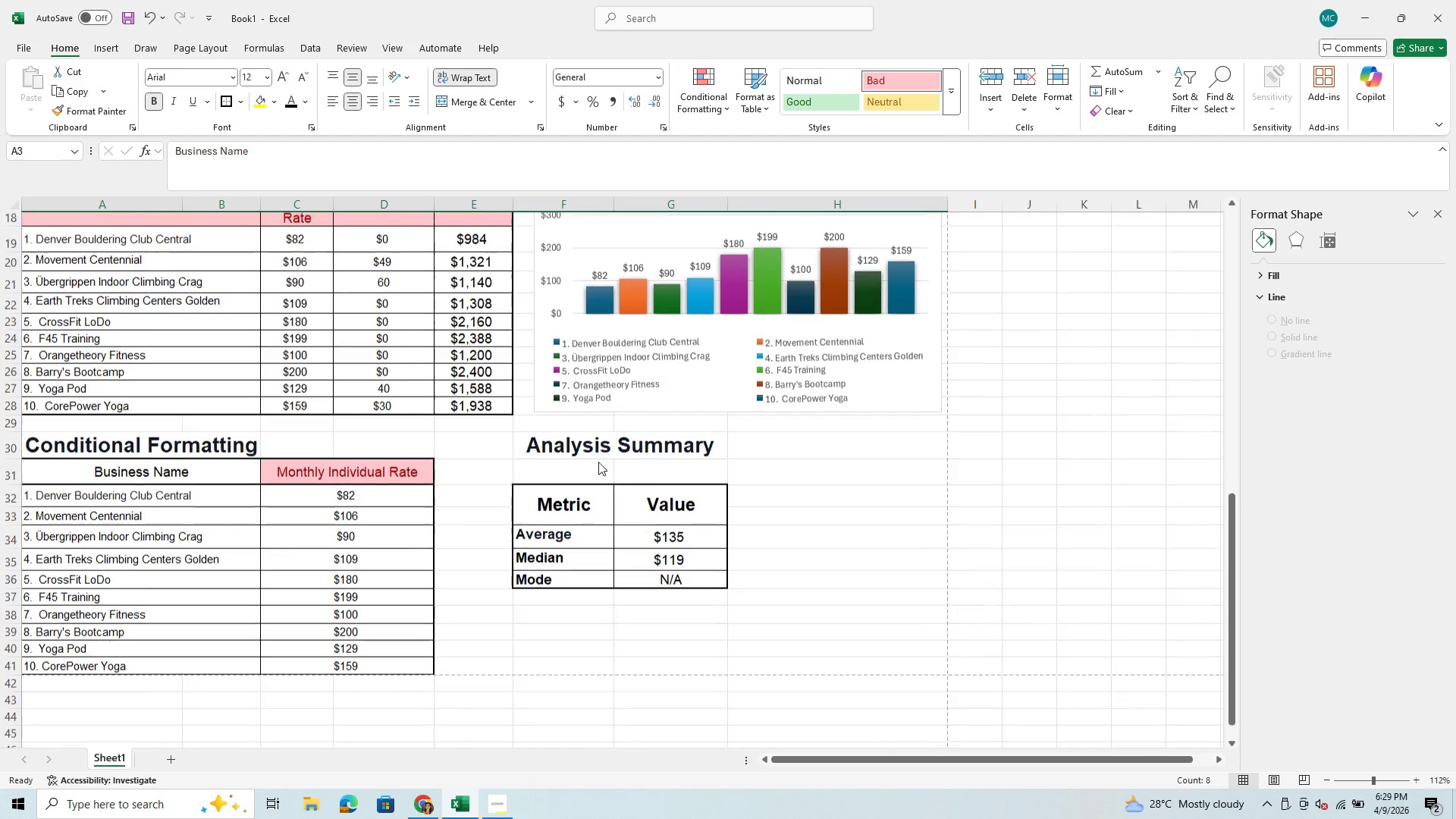 
scroll: coordinate [598, 462], scroll_direction: down, amount: 2.0
 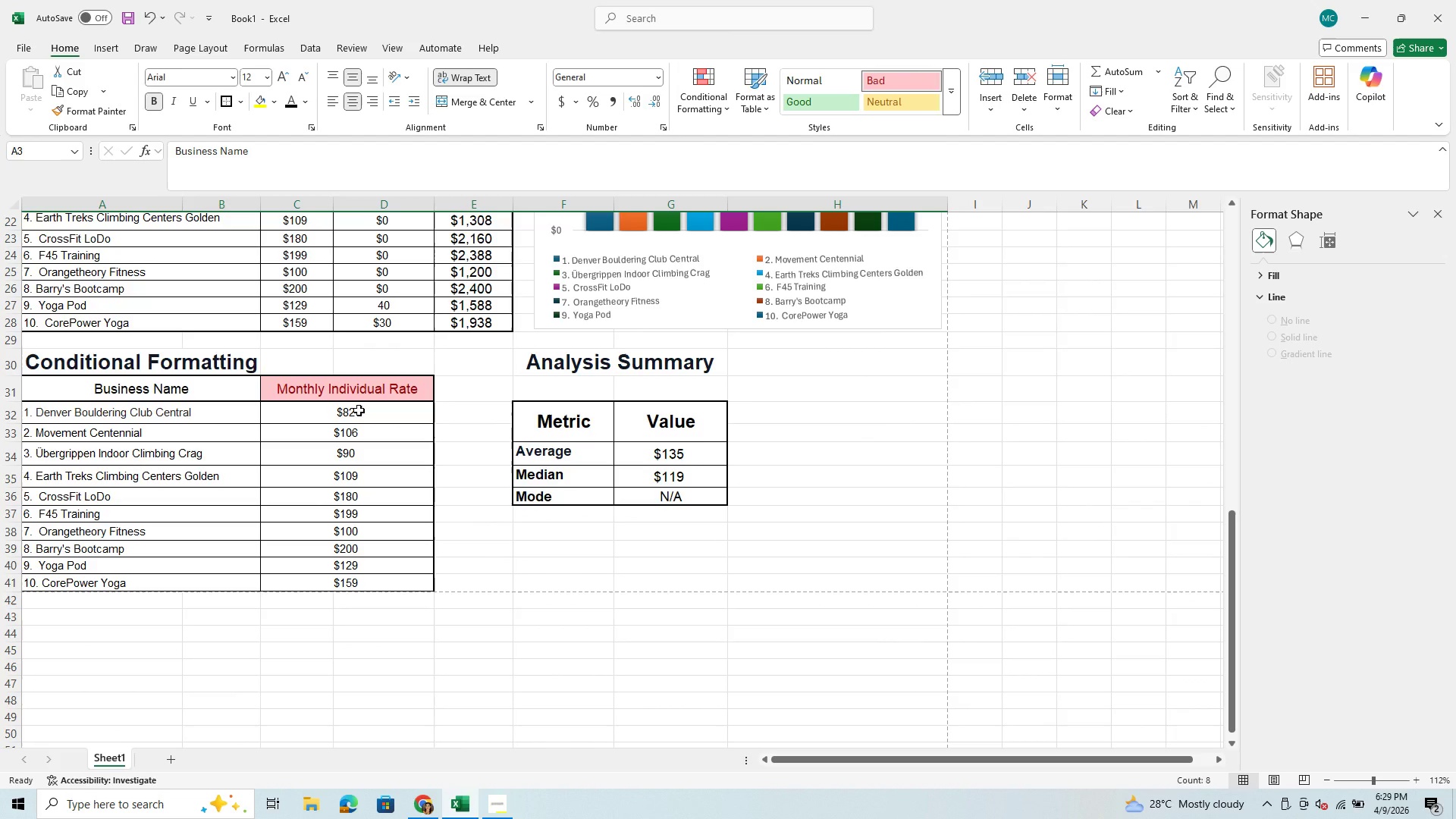 
left_click([359, 410])
 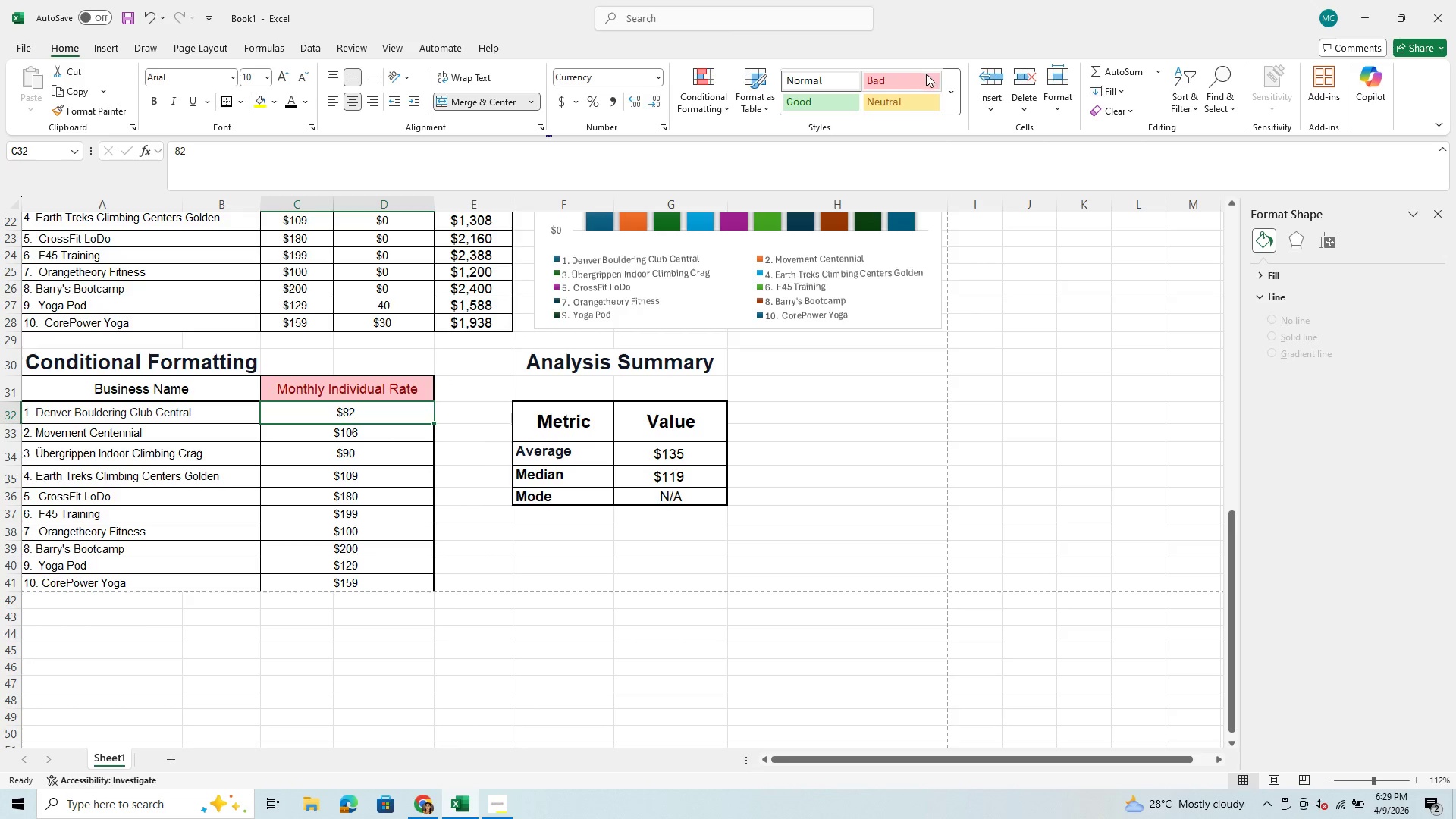 
wait(8.69)
 